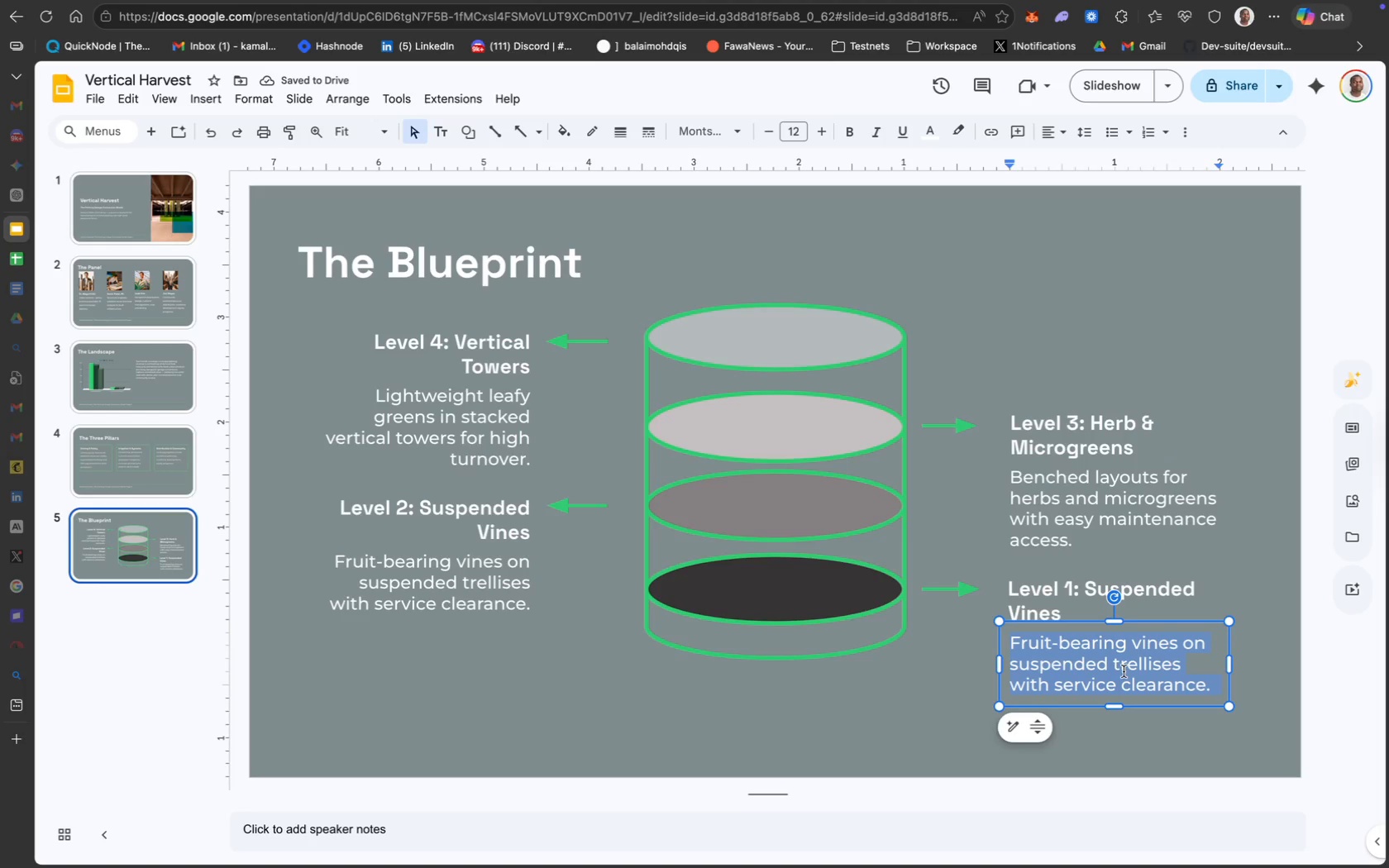 
key(CapsLock)
 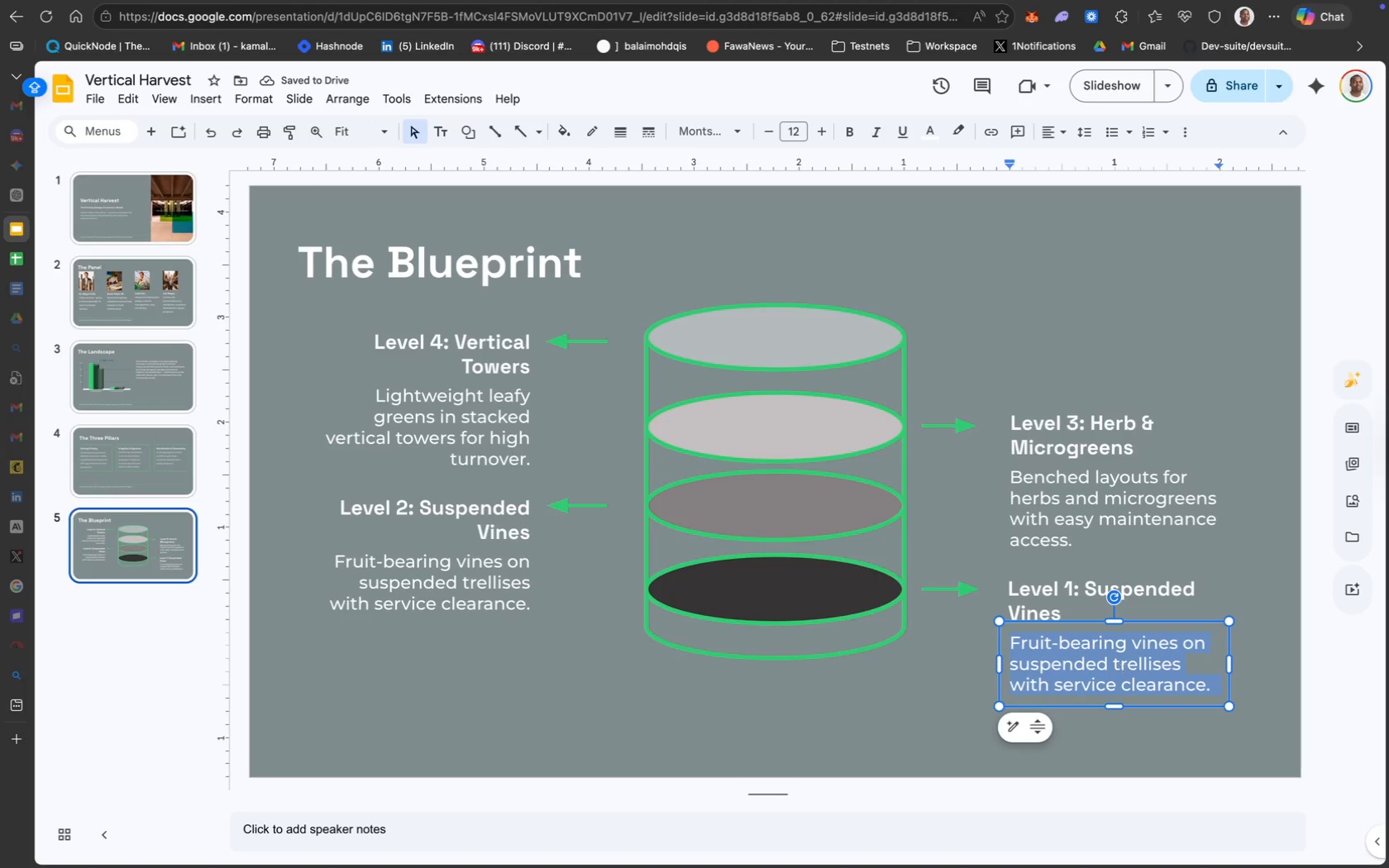 
key(P)
 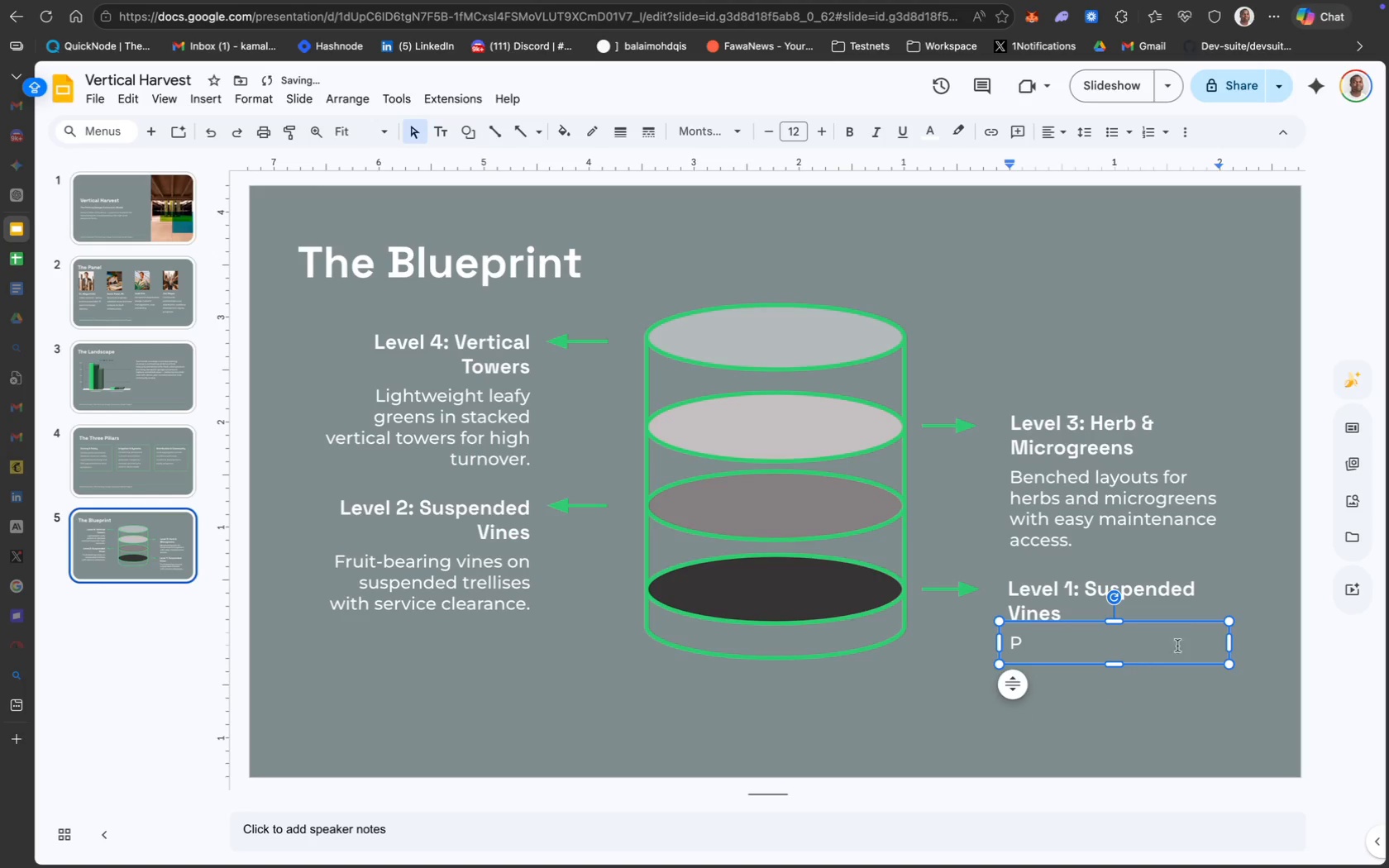 
key(Meta+Z)
 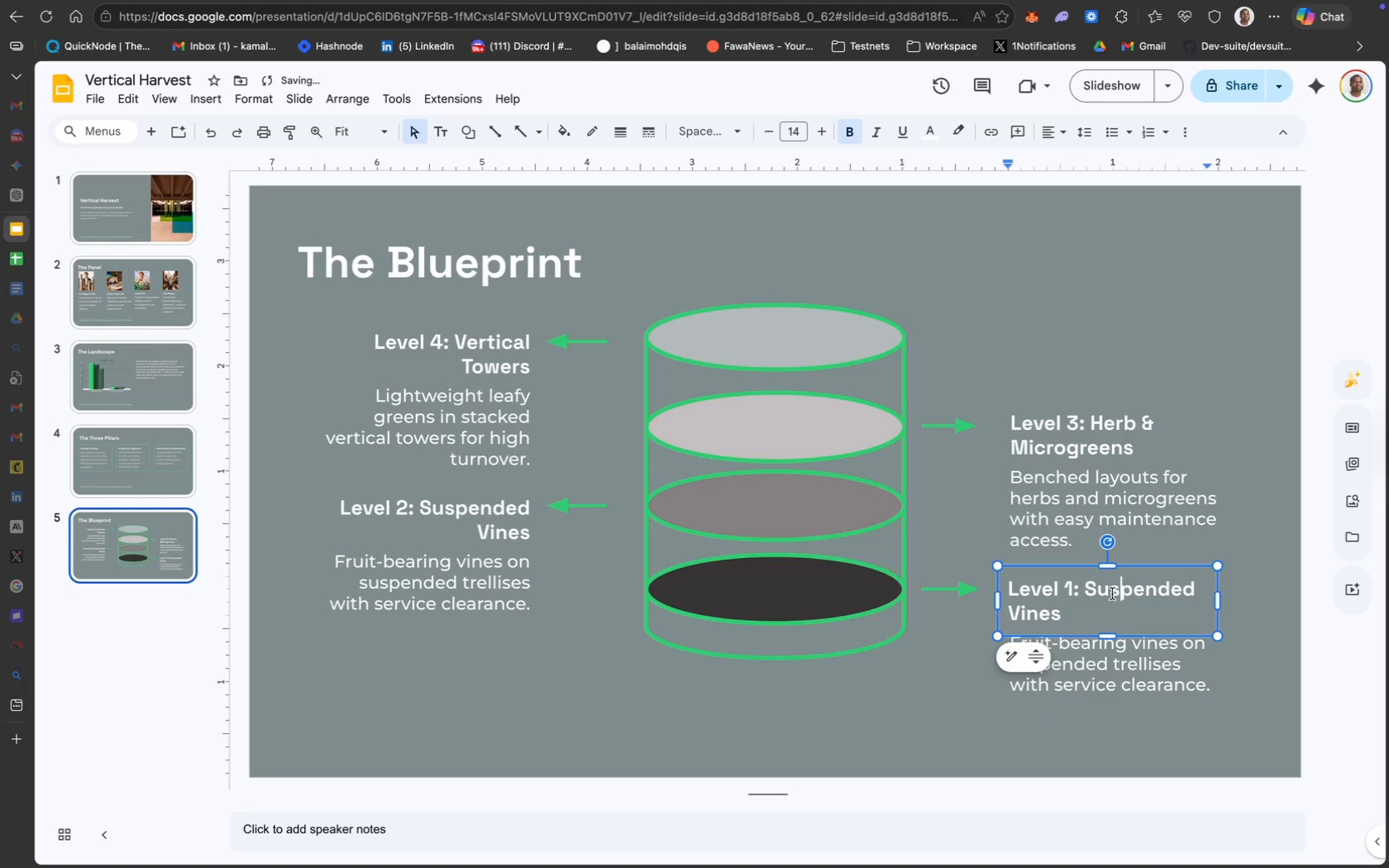 
left_click_drag(start_coordinate=[1087, 589], to_coordinate=[1107, 609])
 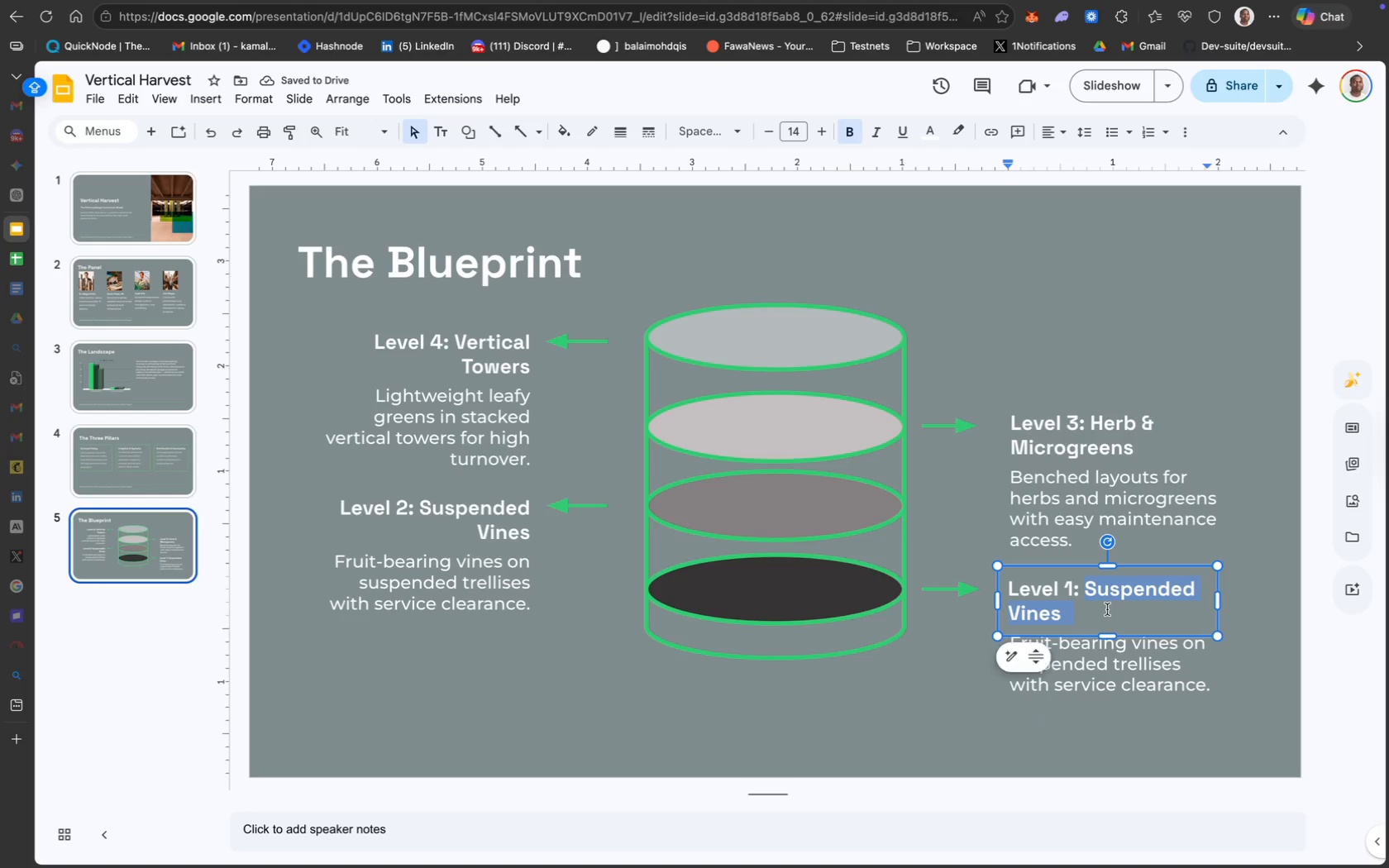 
type(Processing & Pickup)
 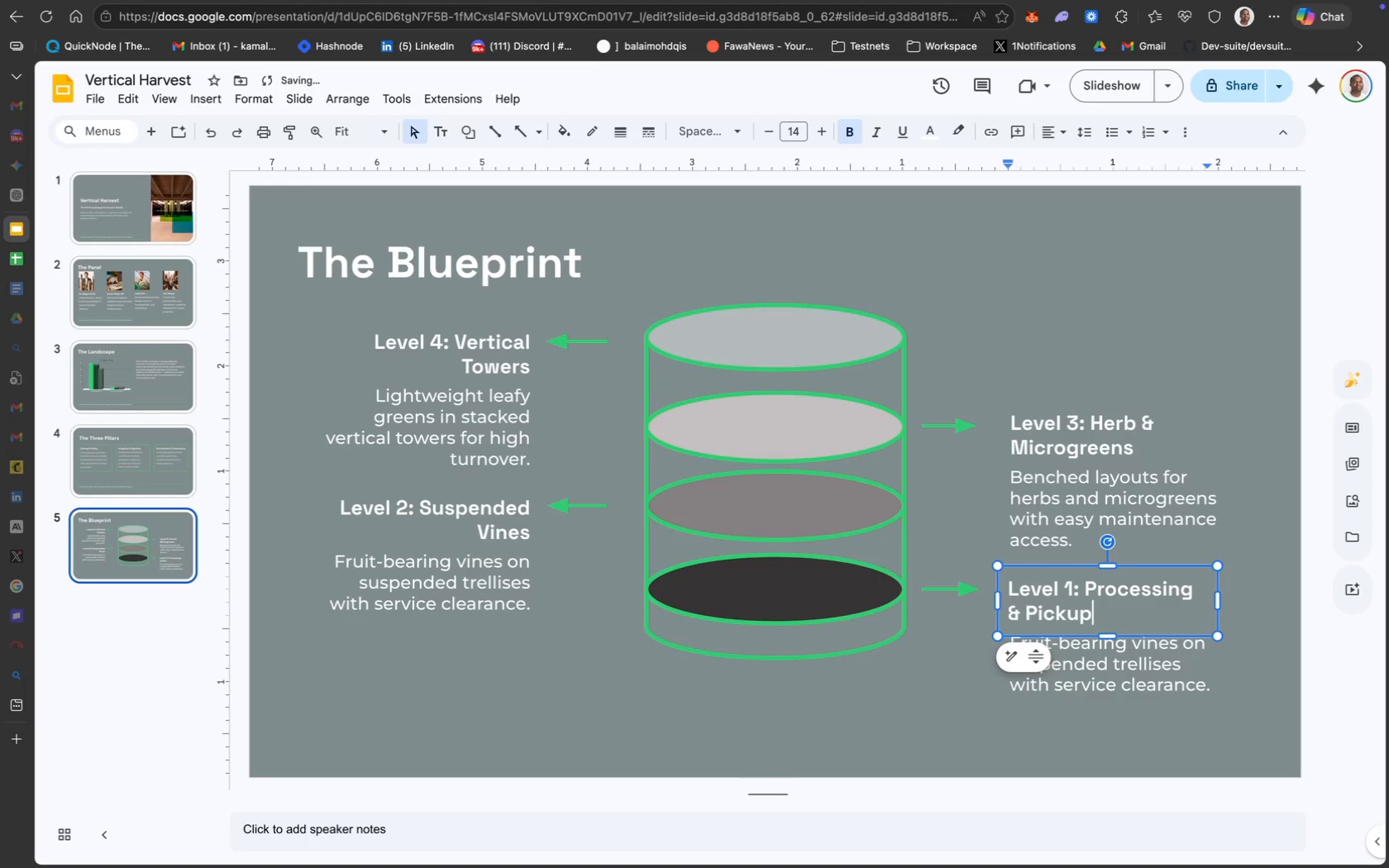 
key(Meta+CommandLeft)
 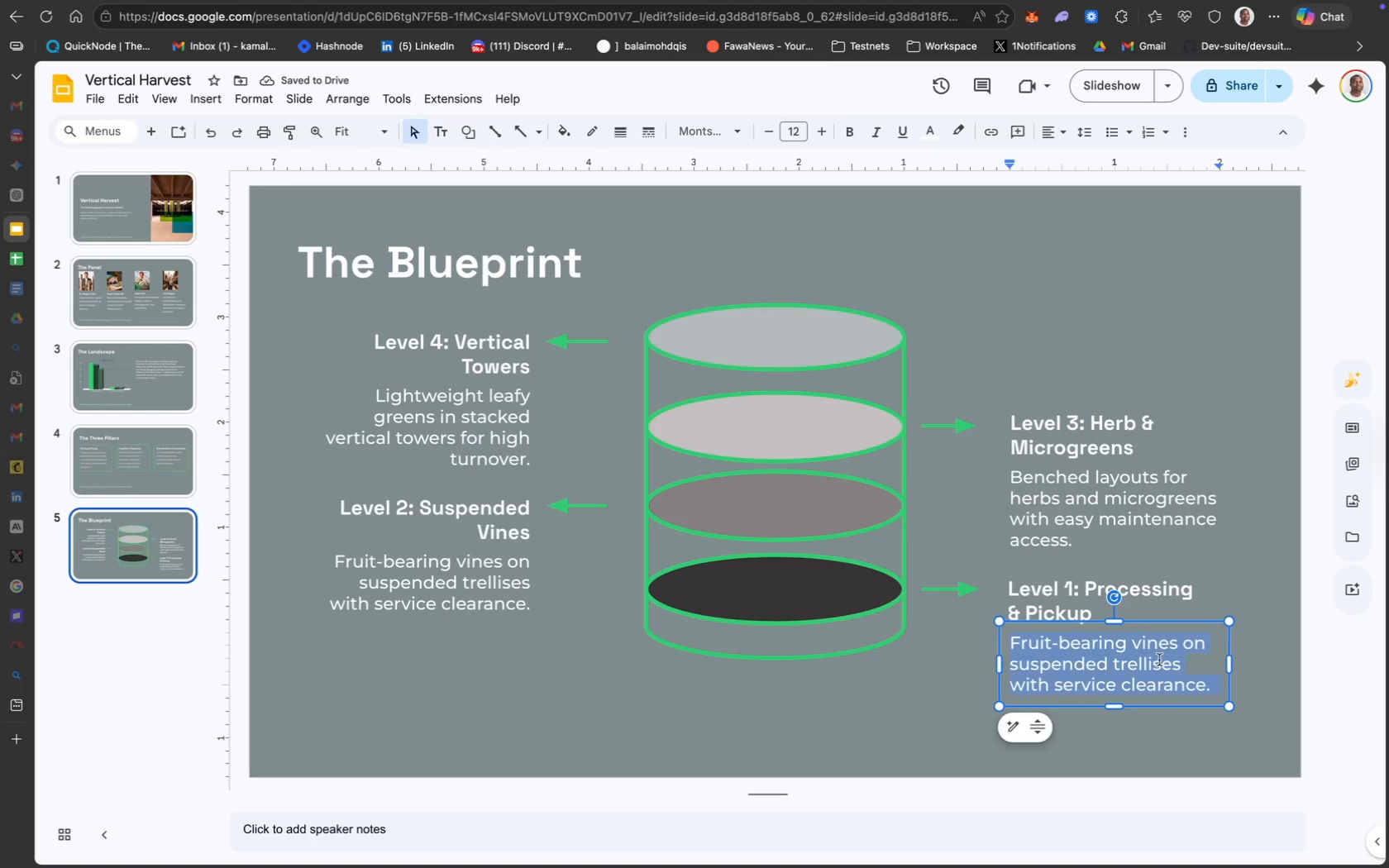 
key(Meta+A)
 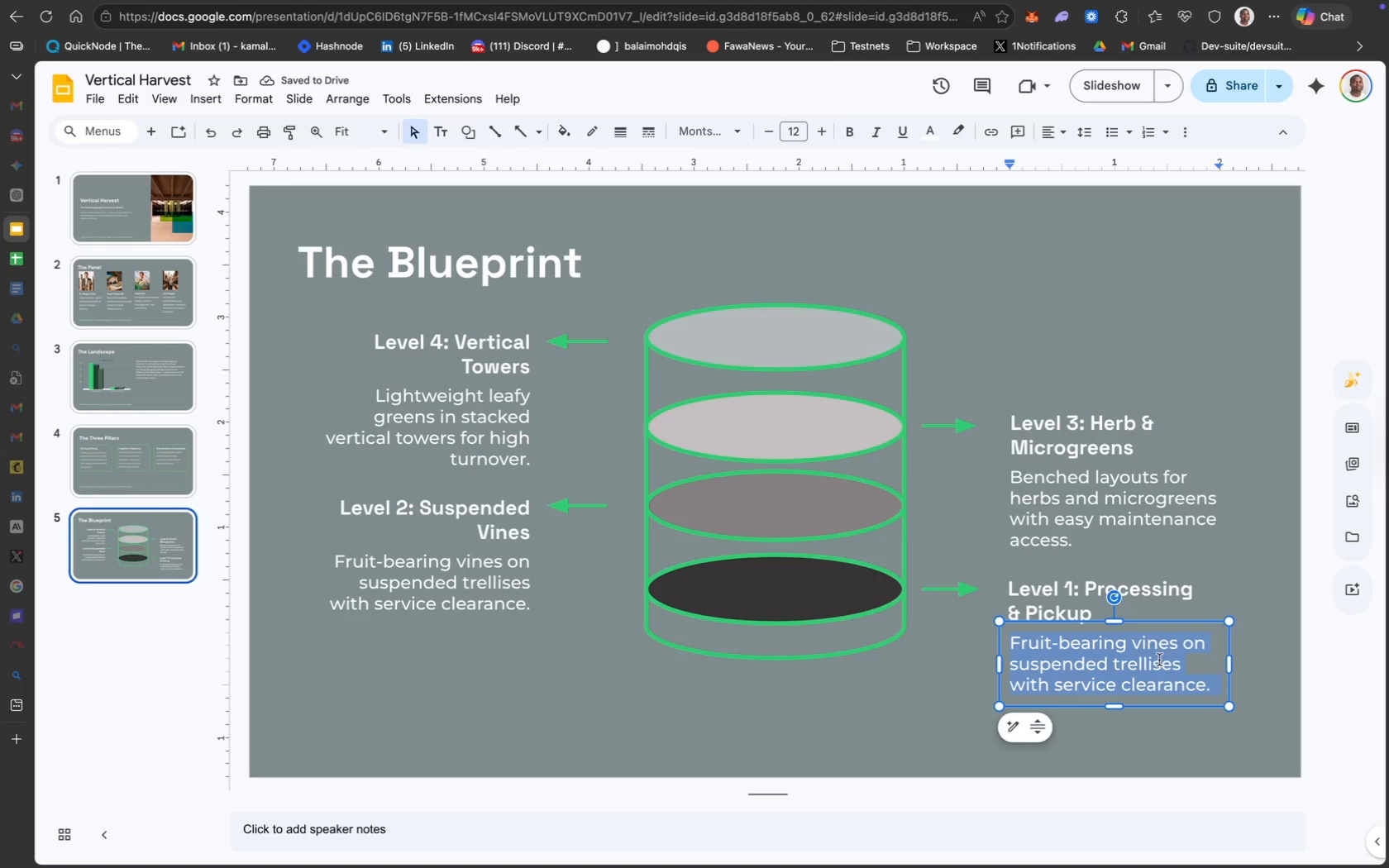 
type(Processing, packing, deliveries, and community pickup with access a)
key(Backspace)
type(cores.)
 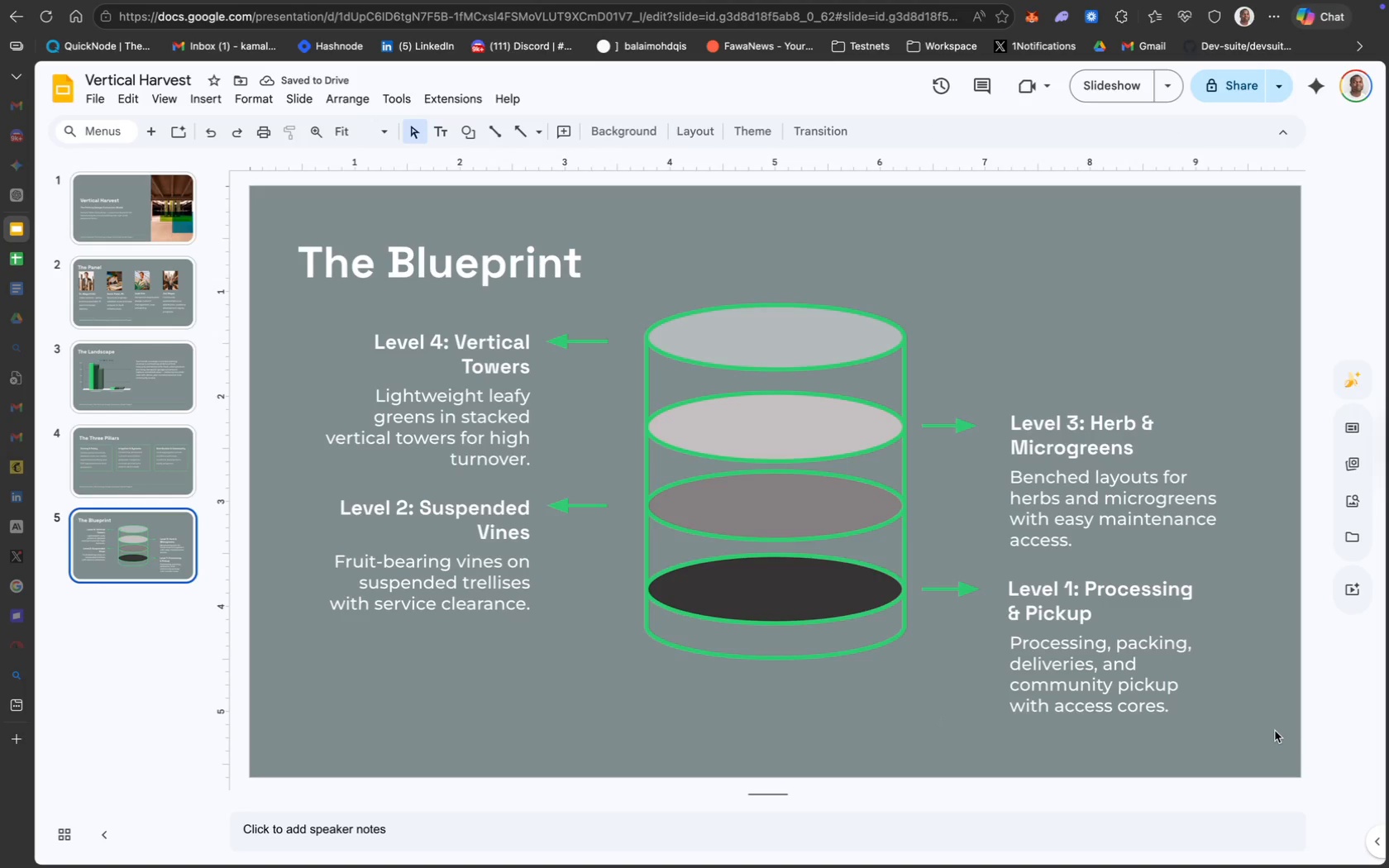 
left_click_drag(start_coordinate=[1275, 731], to_coordinate=[346, 346])
 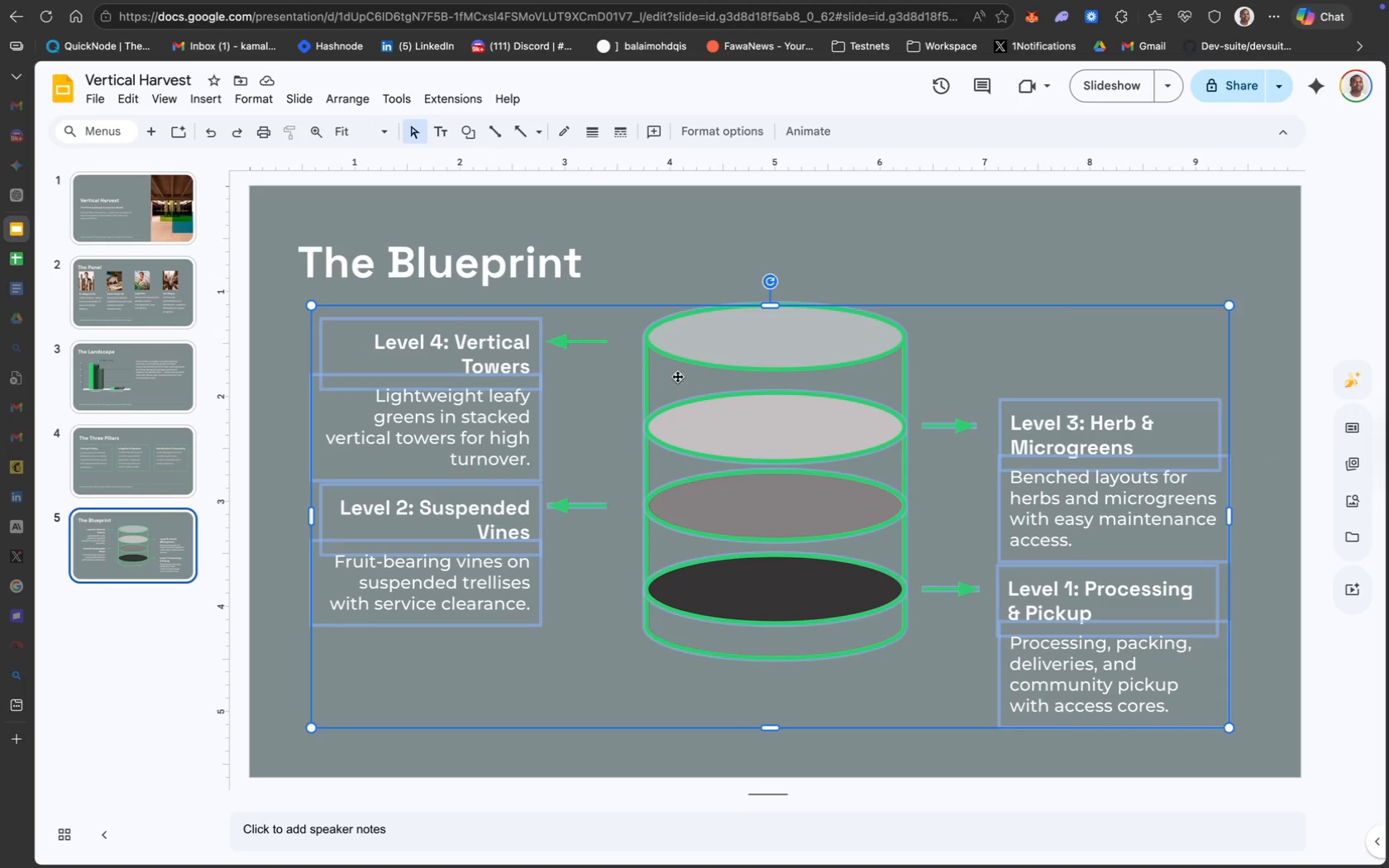 
left_click_drag(start_coordinate=[689, 373], to_coordinate=[694, 365])
 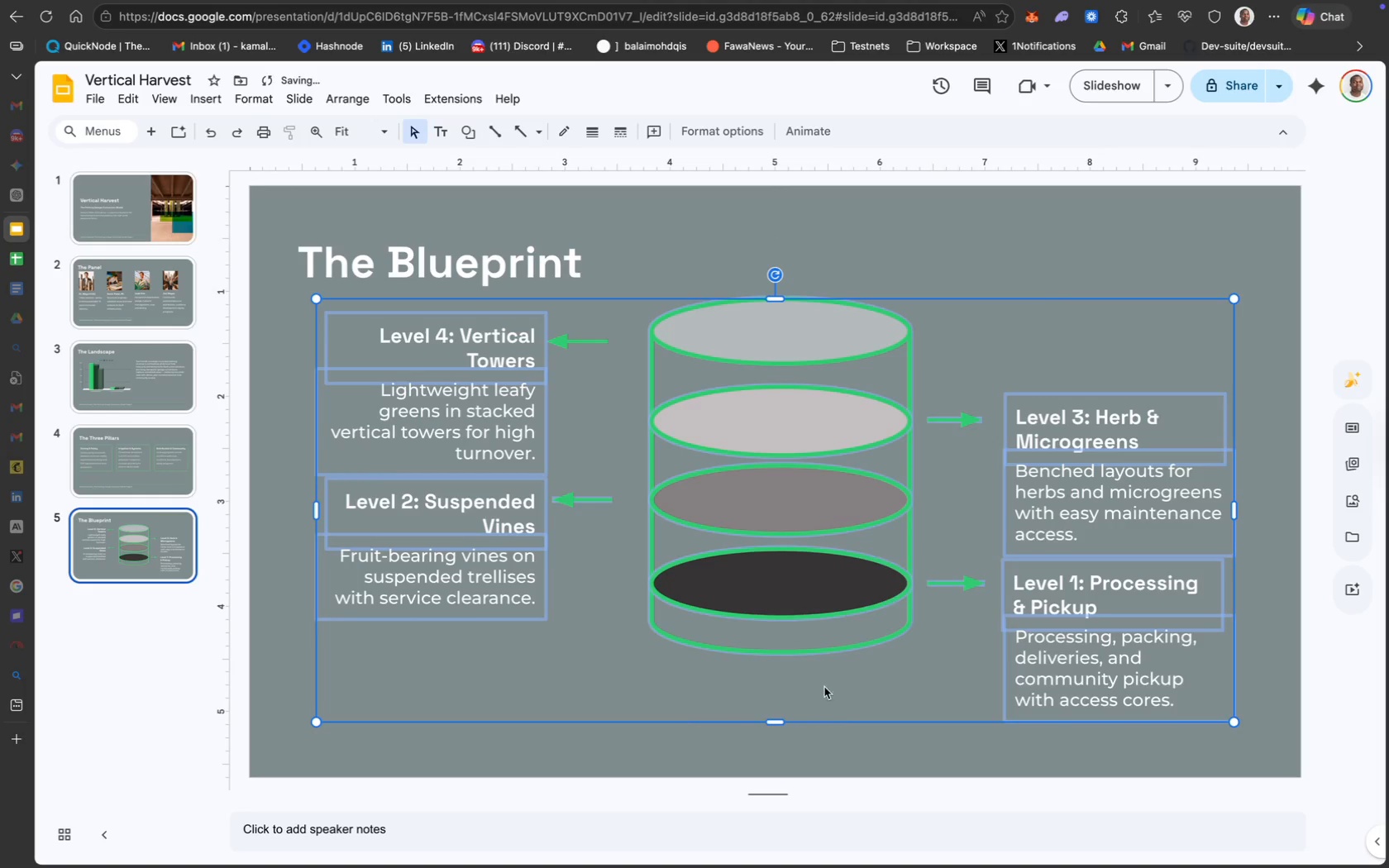 
left_click([869, 746])
 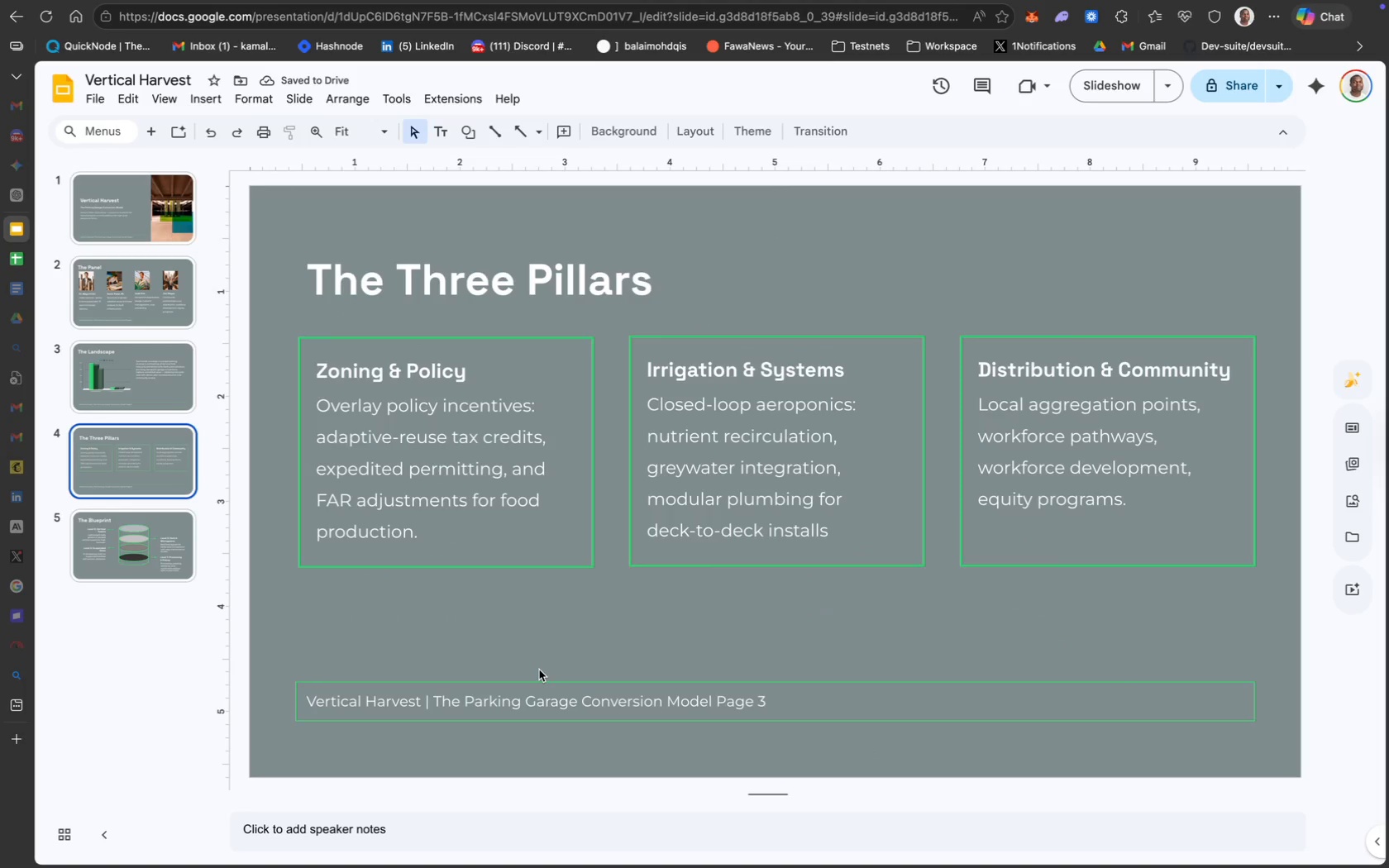 
left_click([552, 689])
 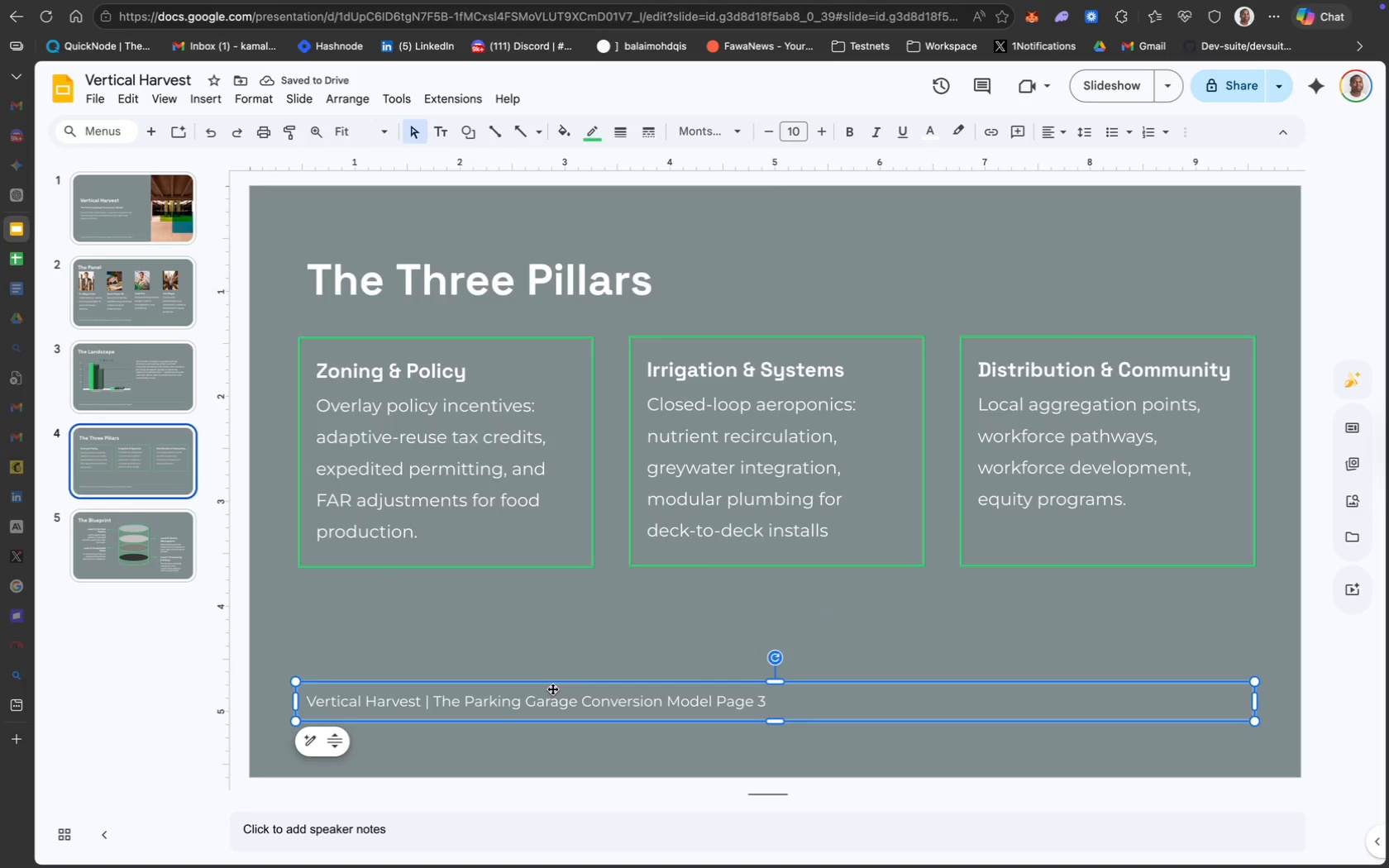 
key(Meta+C)
 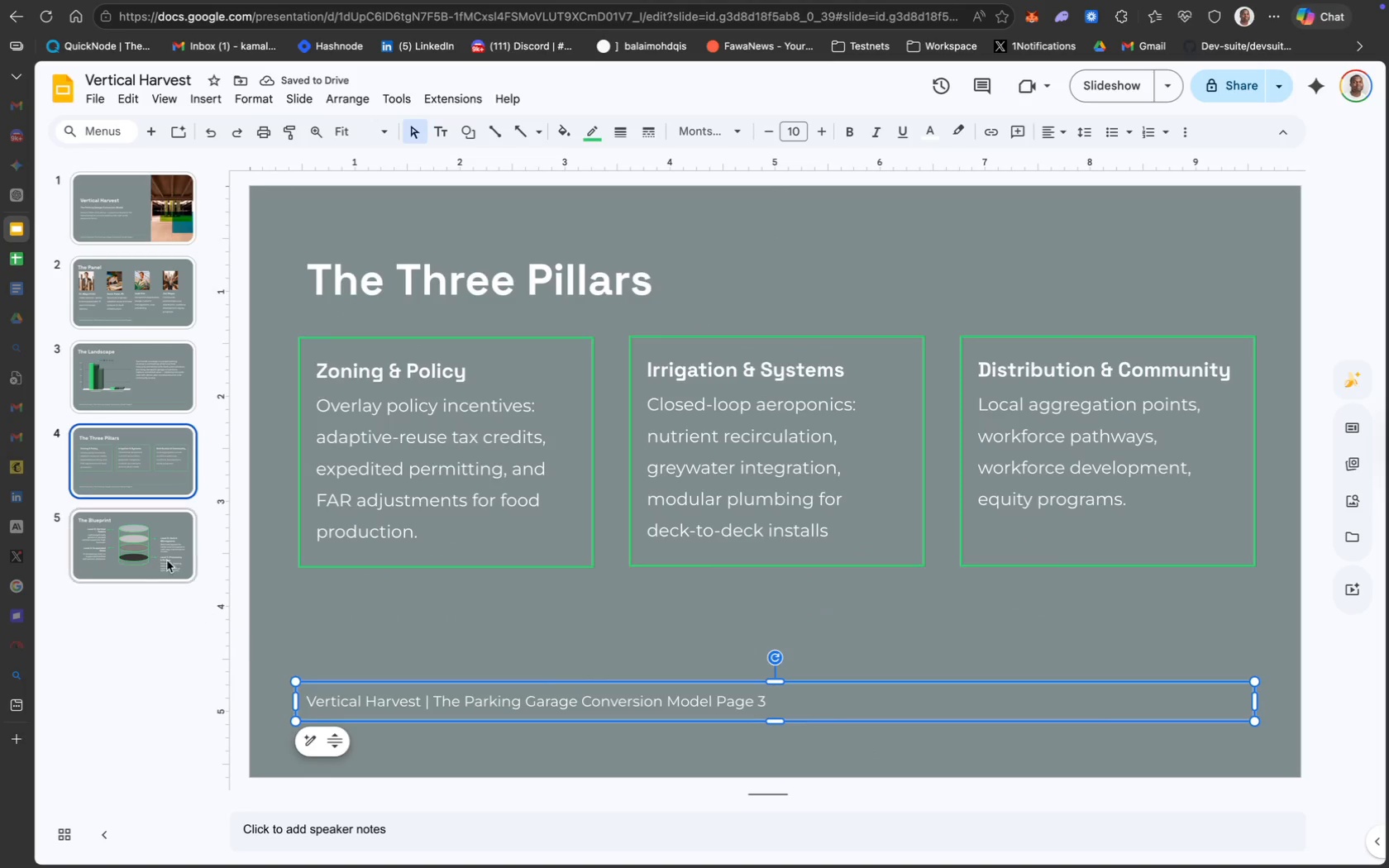 
left_click([142, 528])
 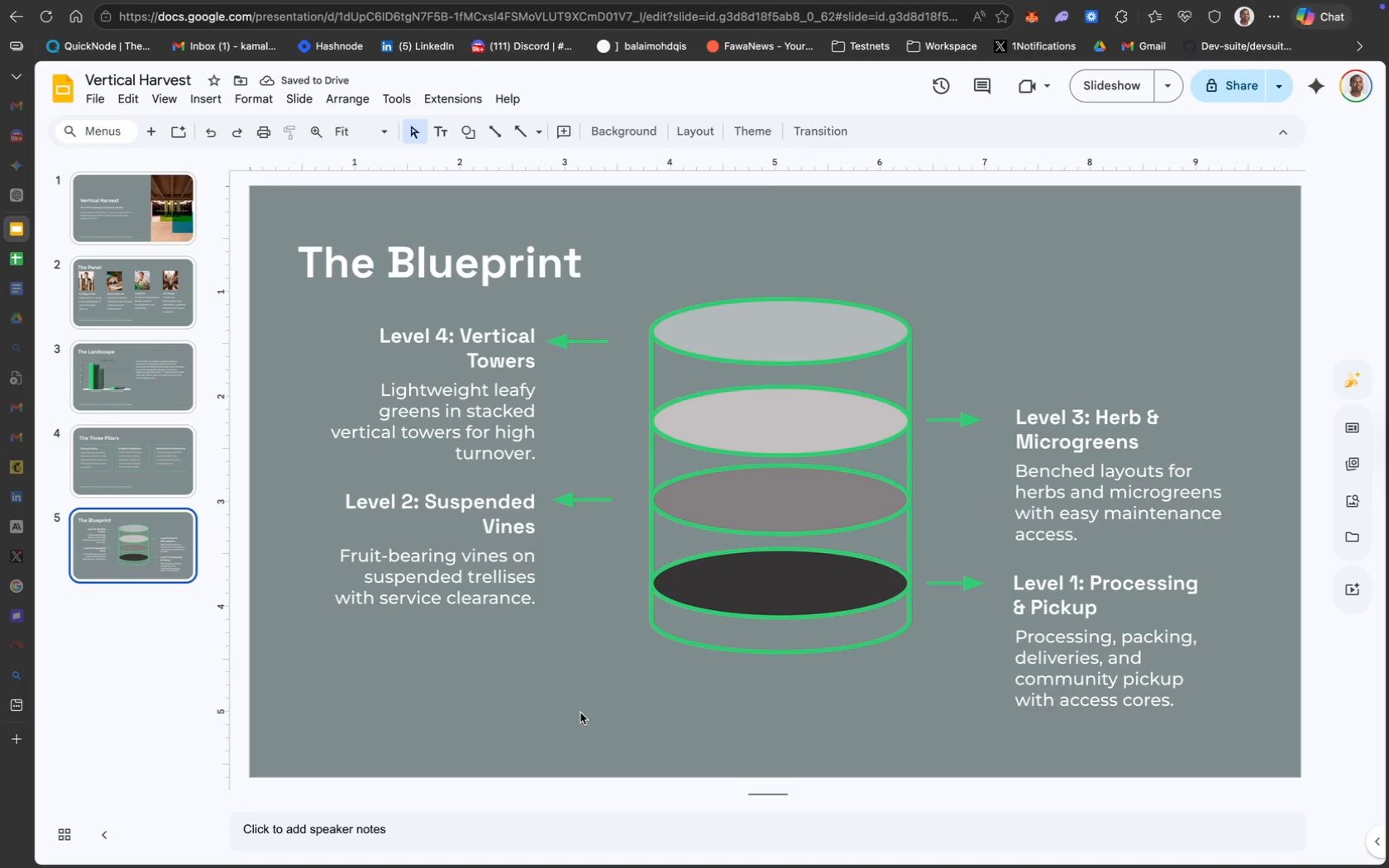 
key(Meta+CommandLeft)
 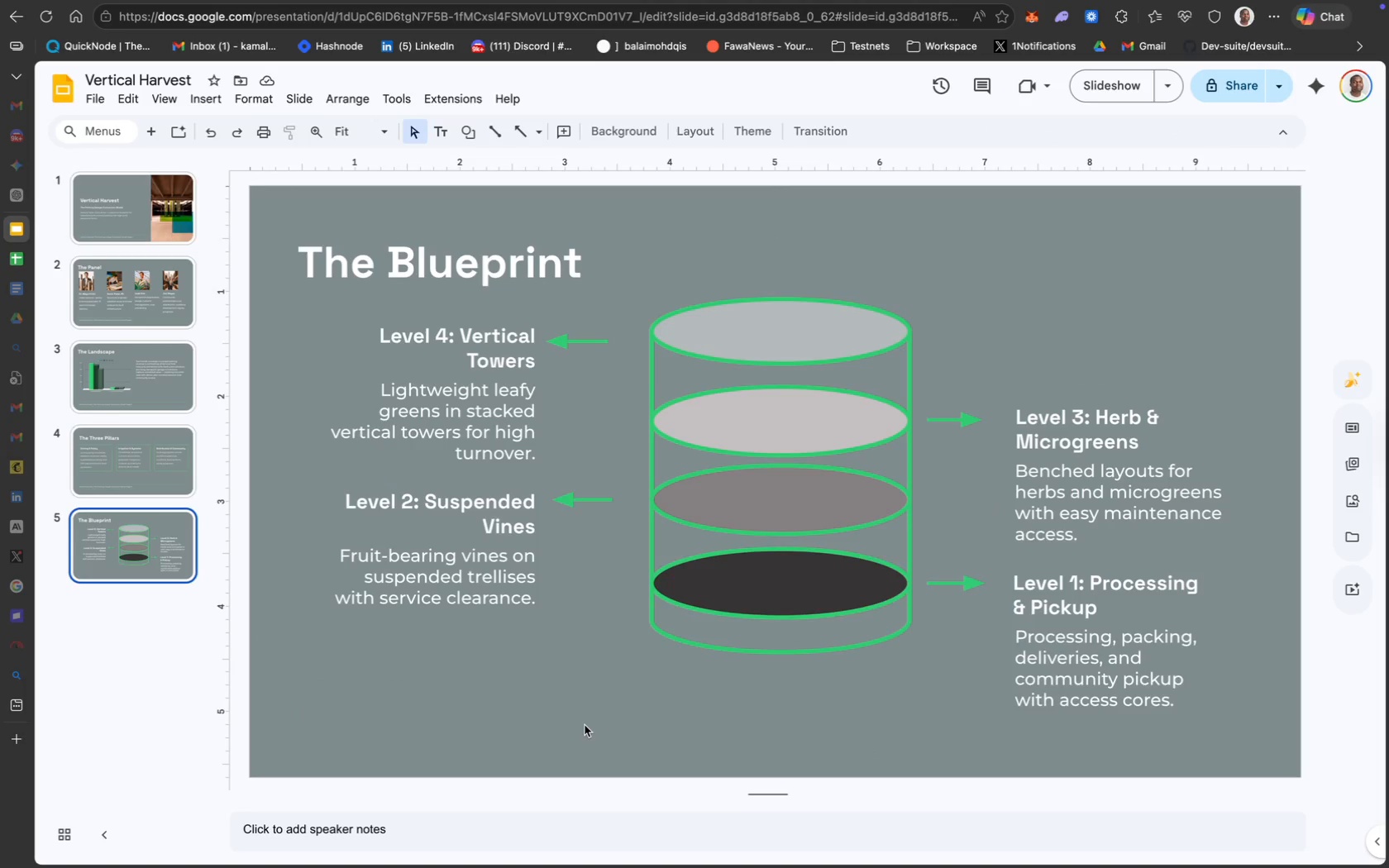 
key(Meta+V)
 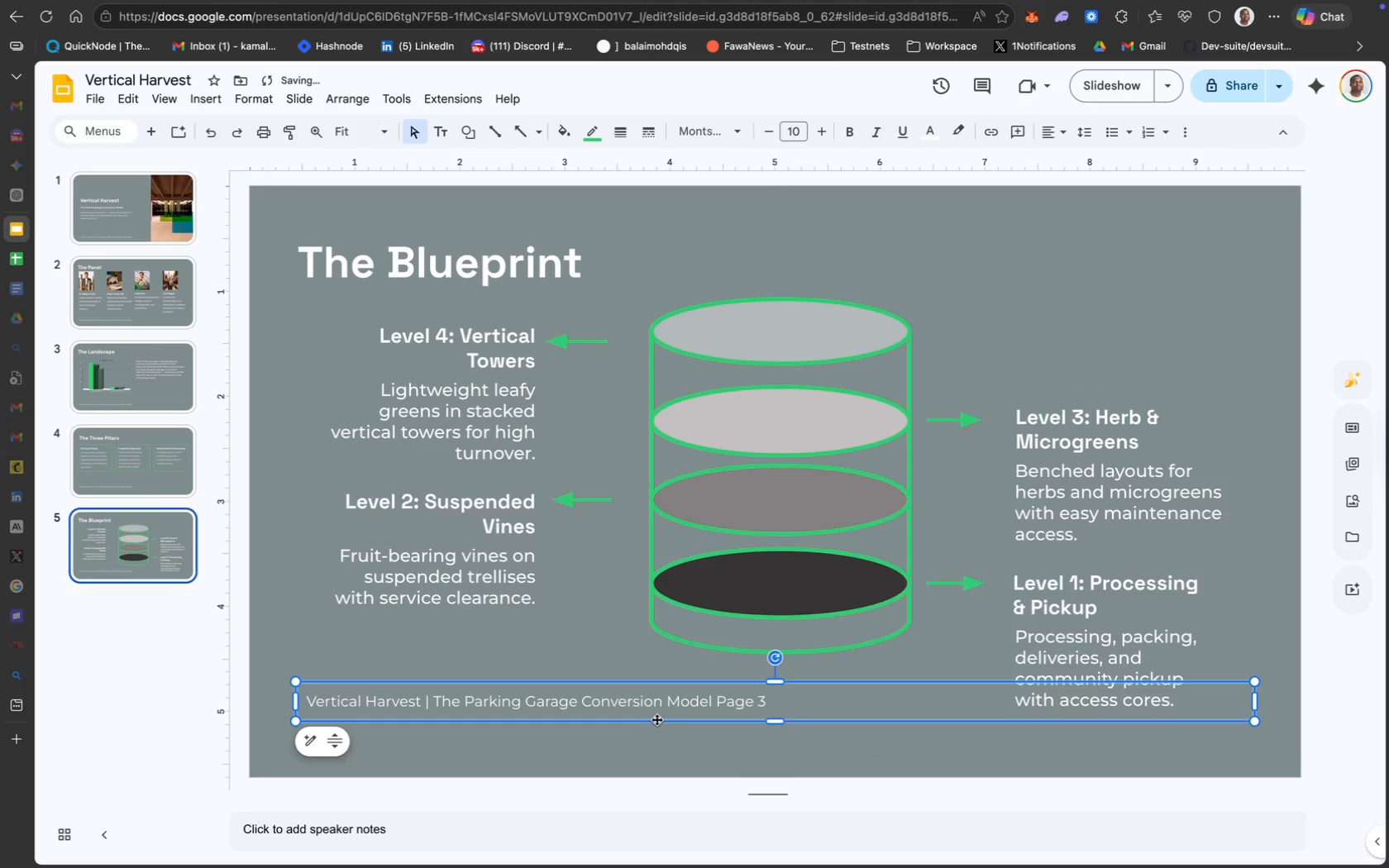 
left_click_drag(start_coordinate=[657, 719], to_coordinate=[652, 757])
 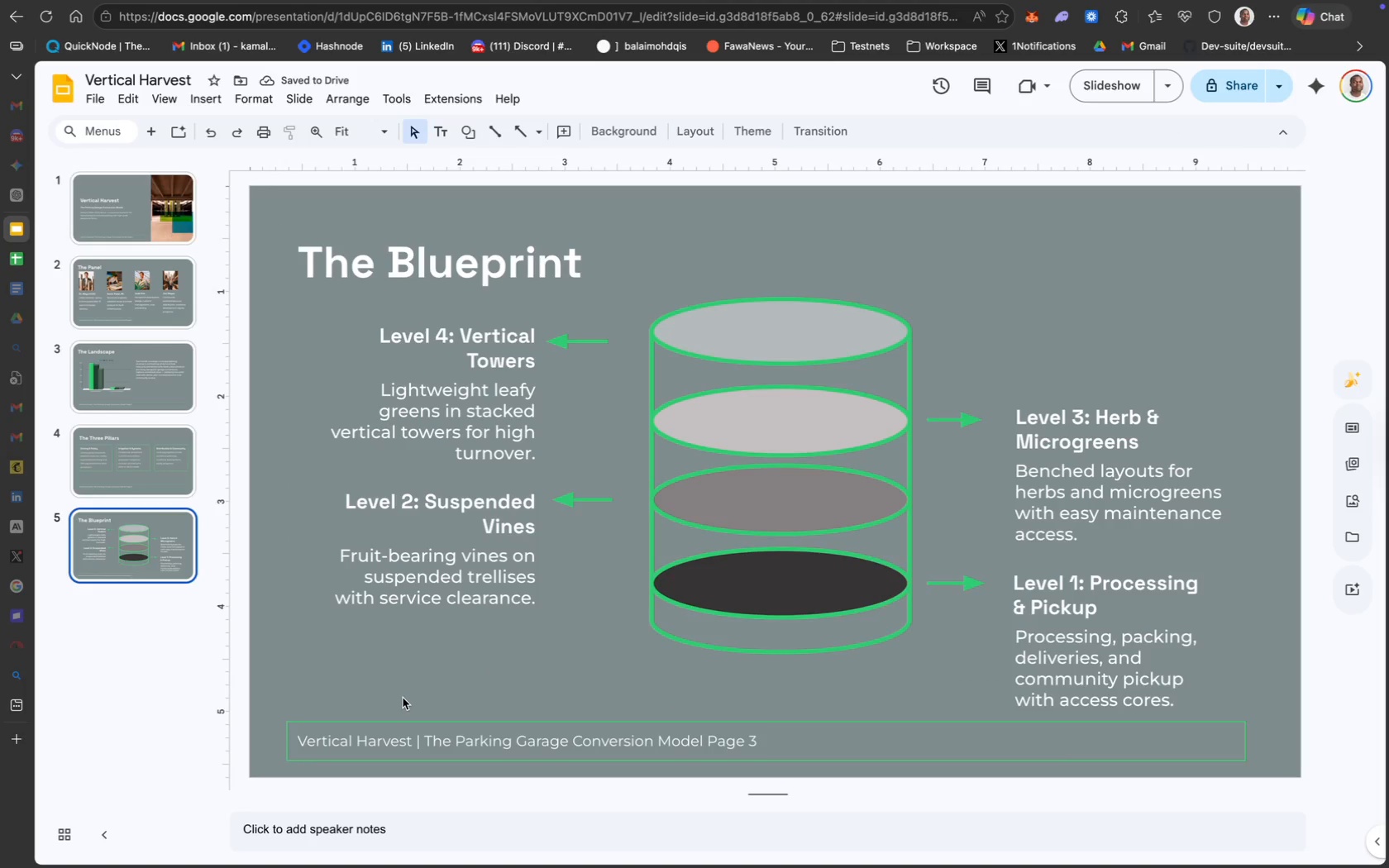 
left_click([425, 722])
 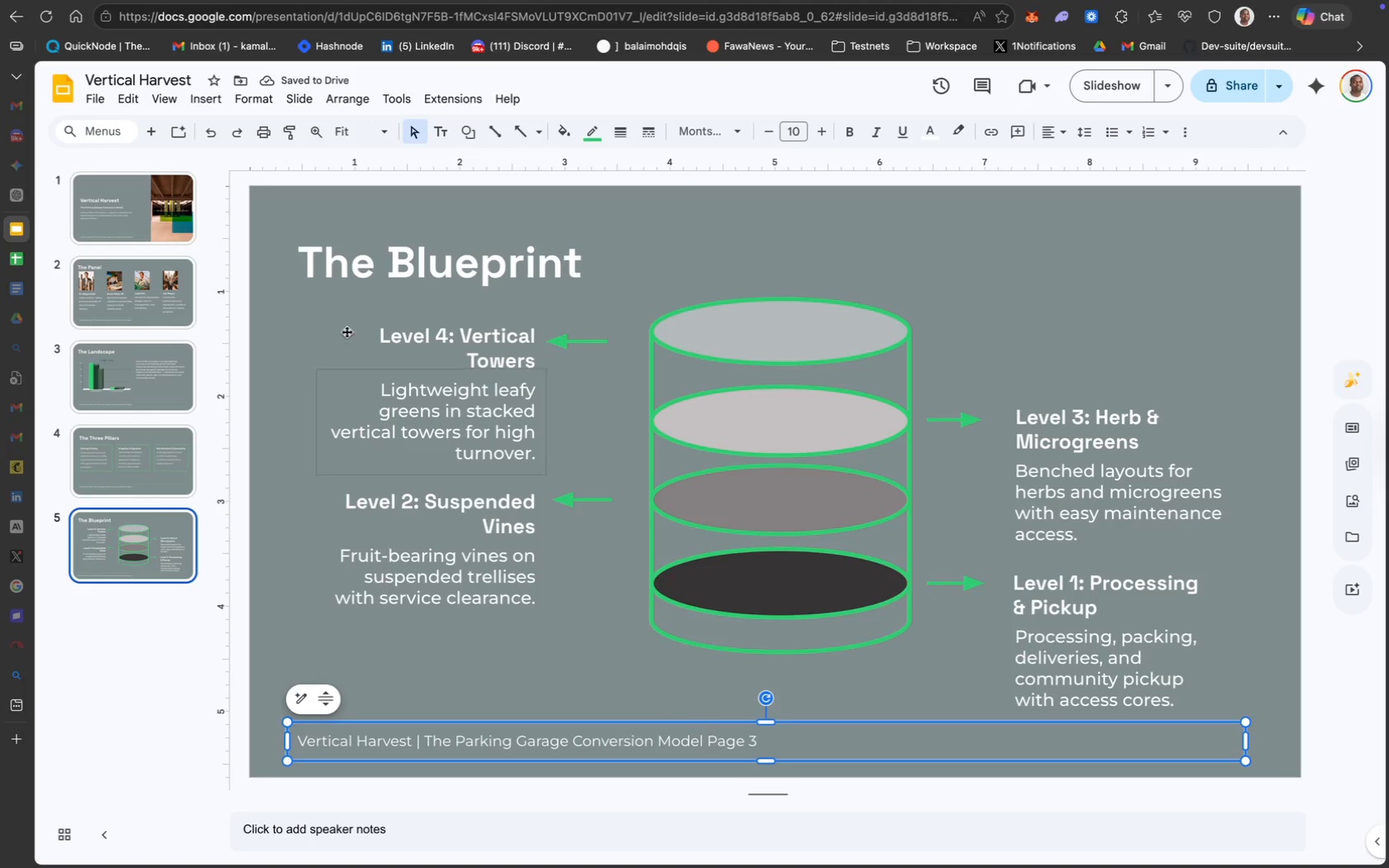 
hold_key(key=ShiftLeft, duration=0.93)
 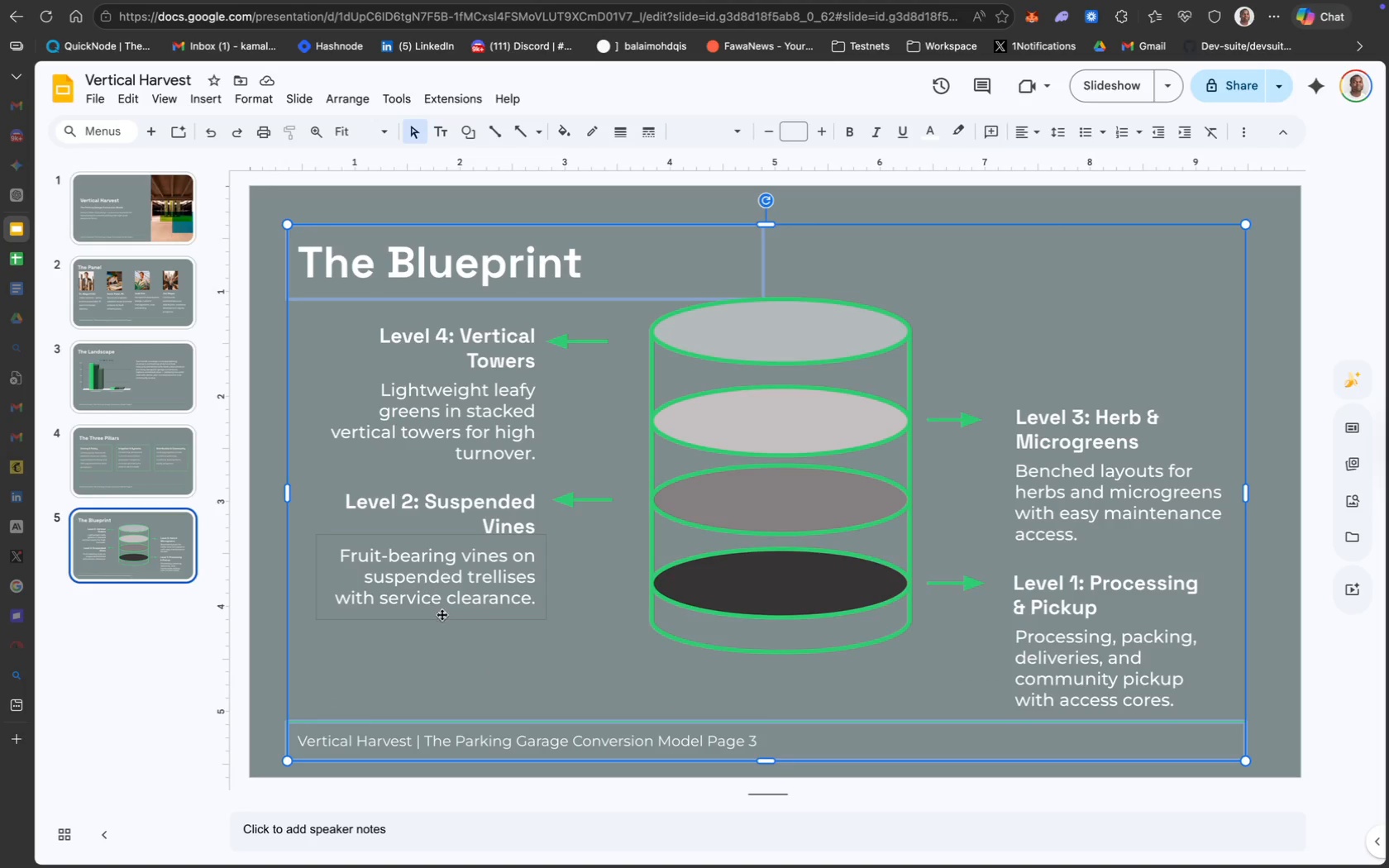 
left_click([449, 628])
 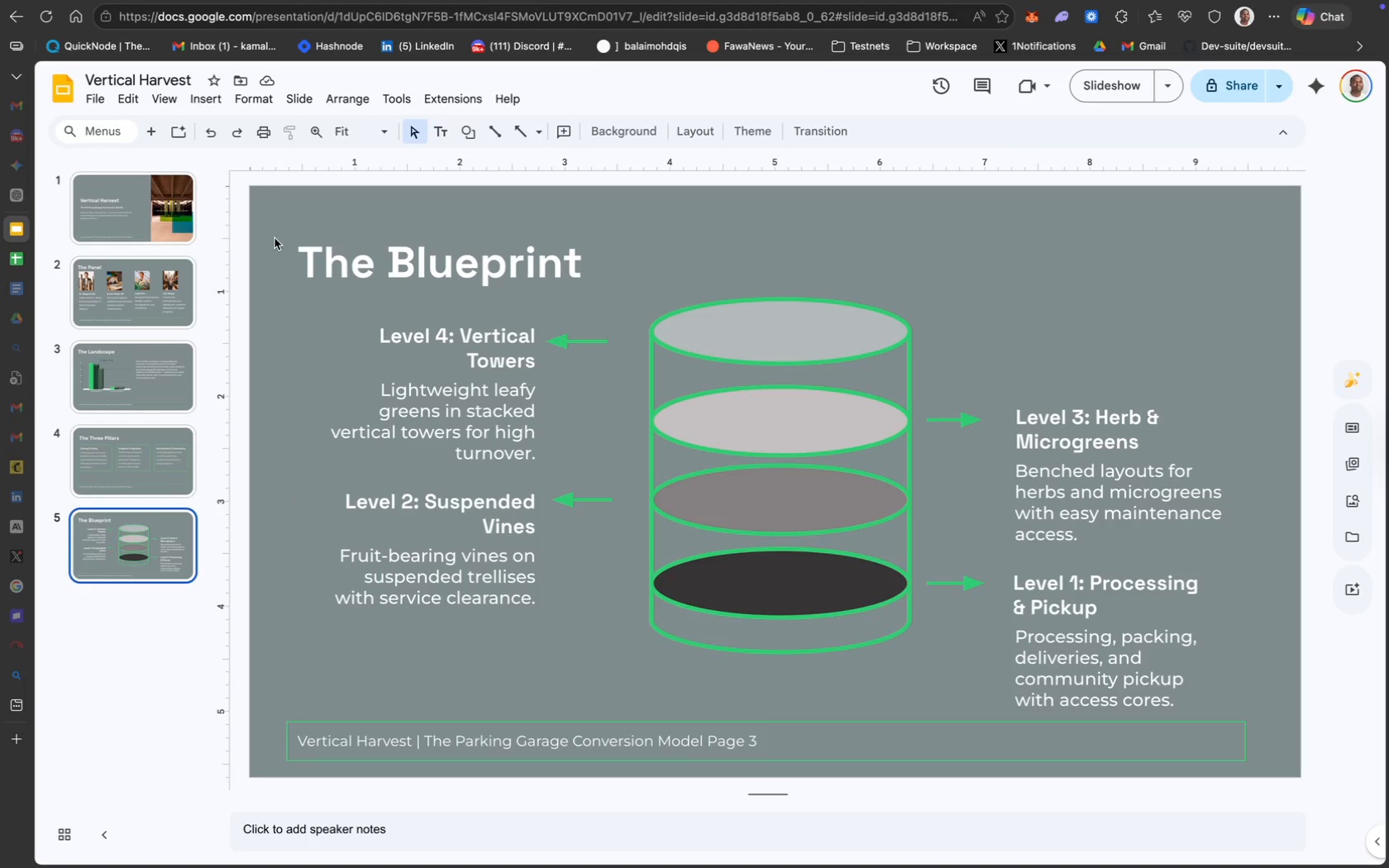 
left_click_drag(start_coordinate=[268, 237], to_coordinate=[1155, 738])
 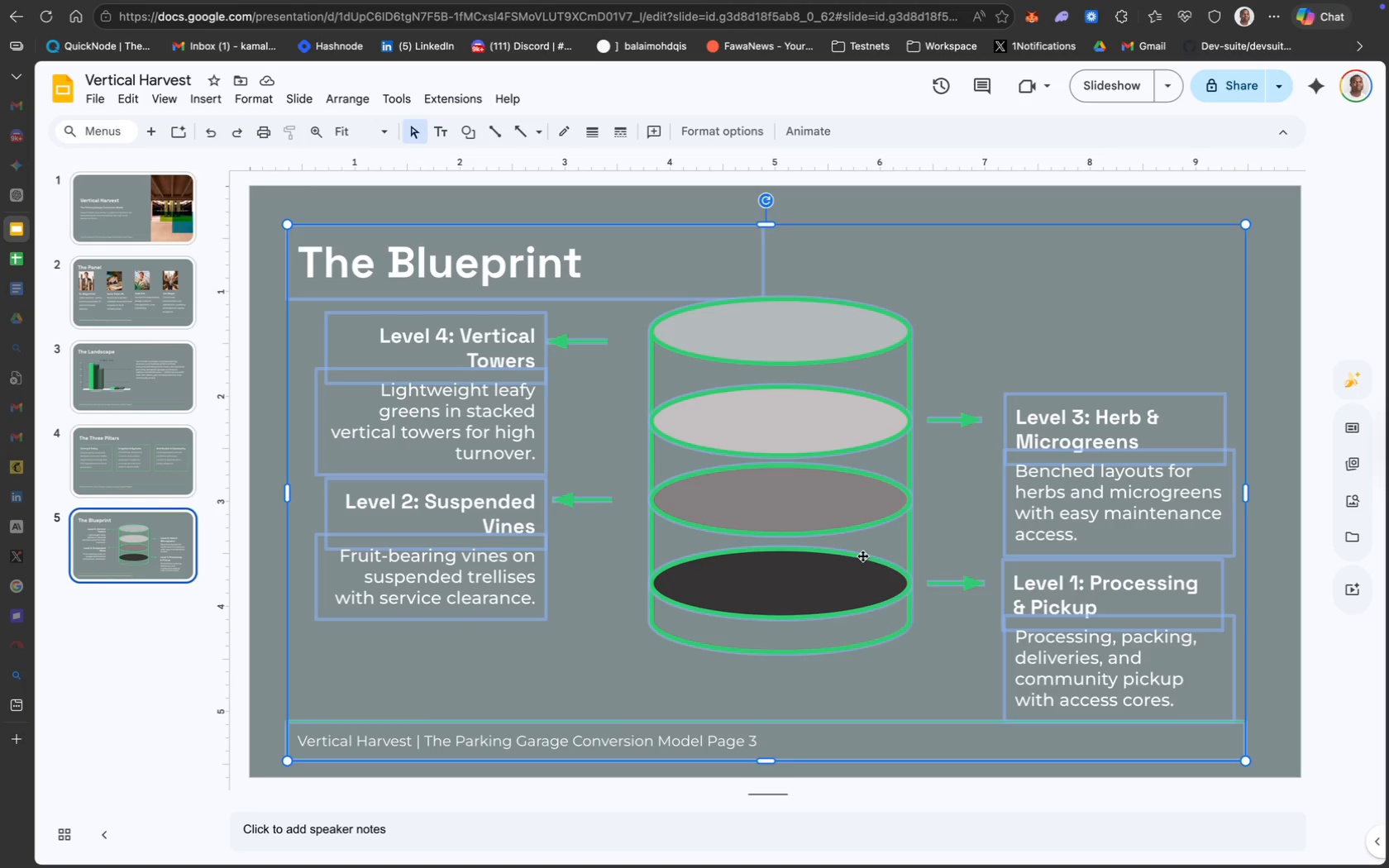 
left_click_drag(start_coordinate=[844, 545], to_coordinate=[852, 534])
 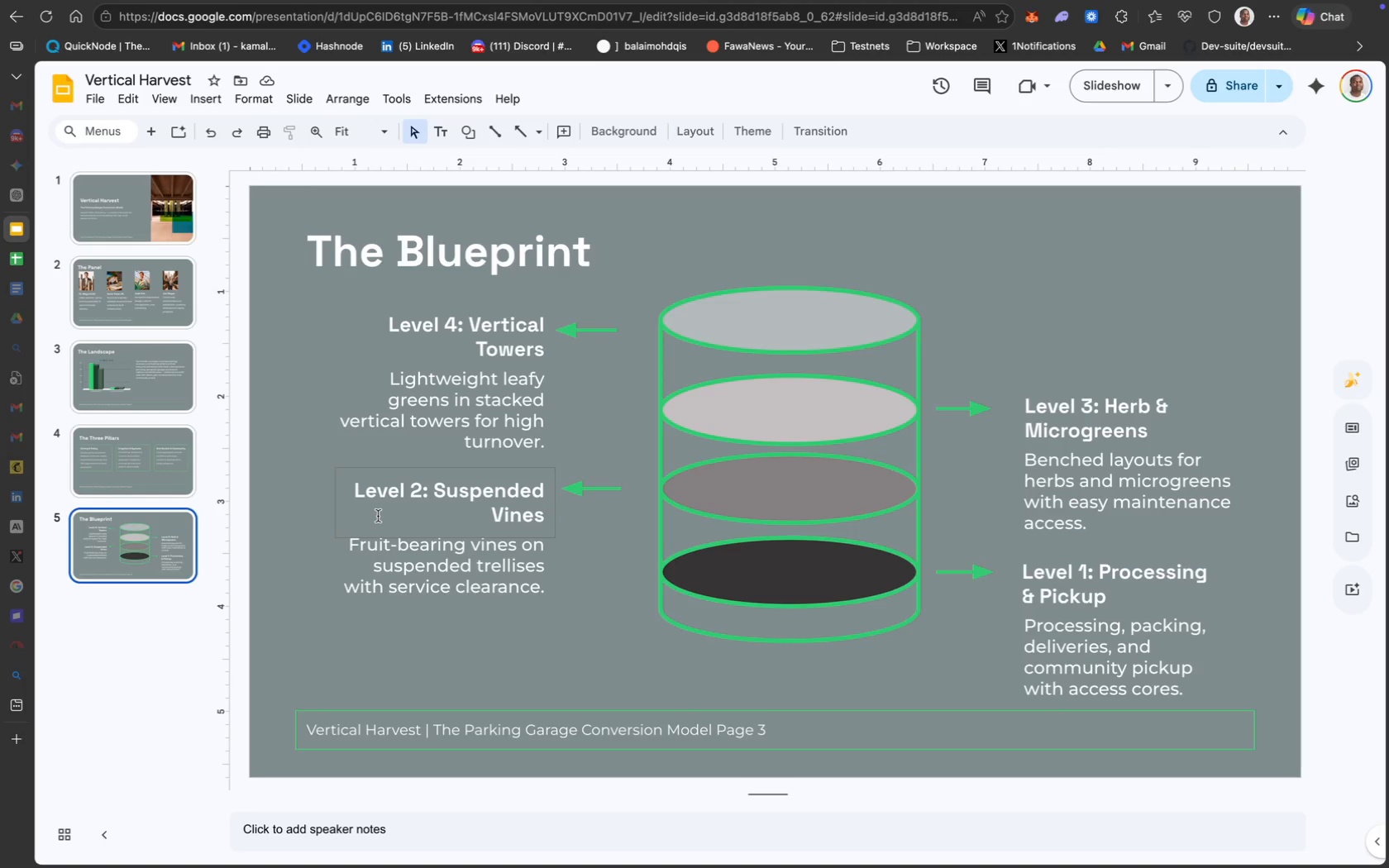 
wait(26.53)
 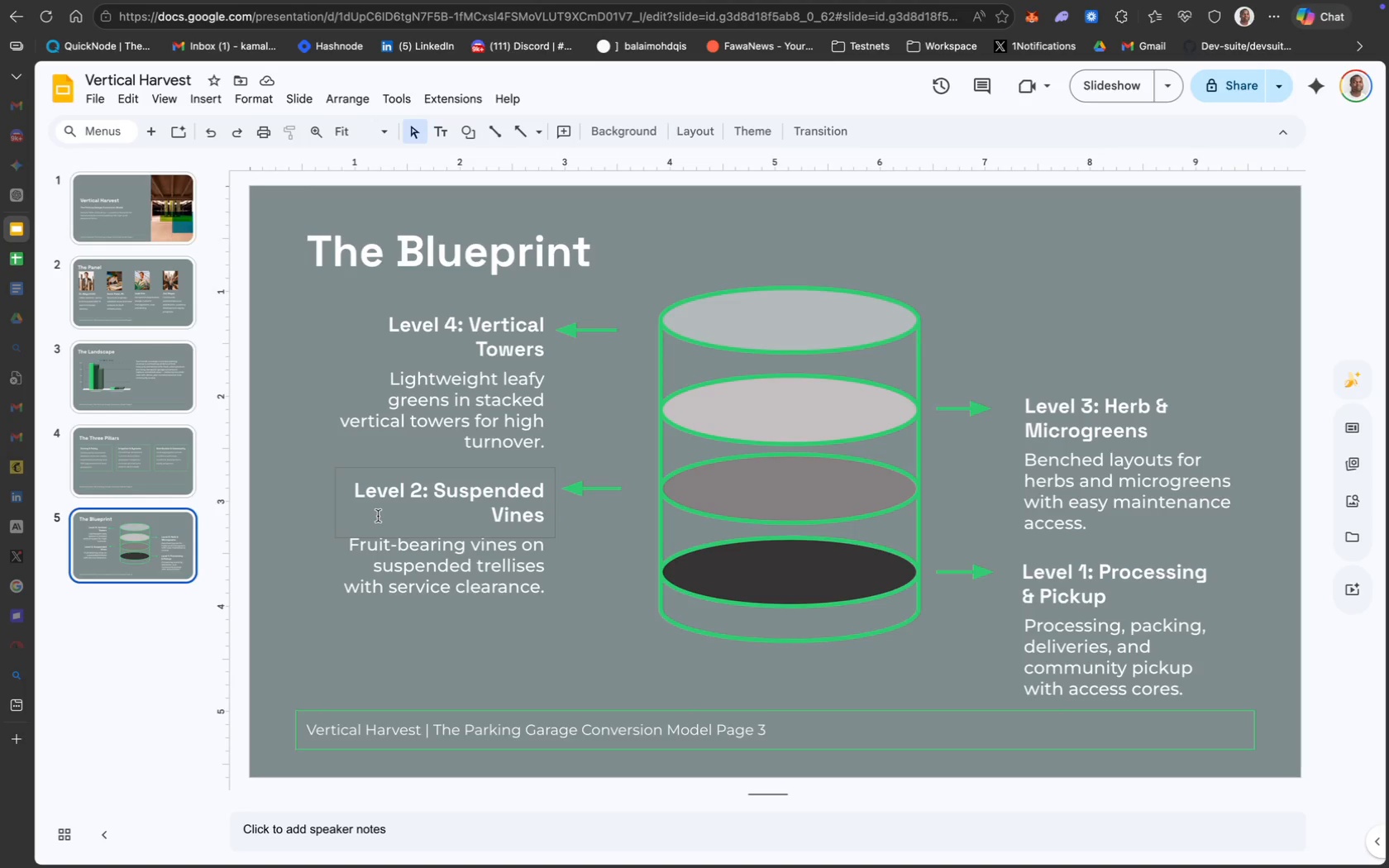 
left_click([153, 121])
 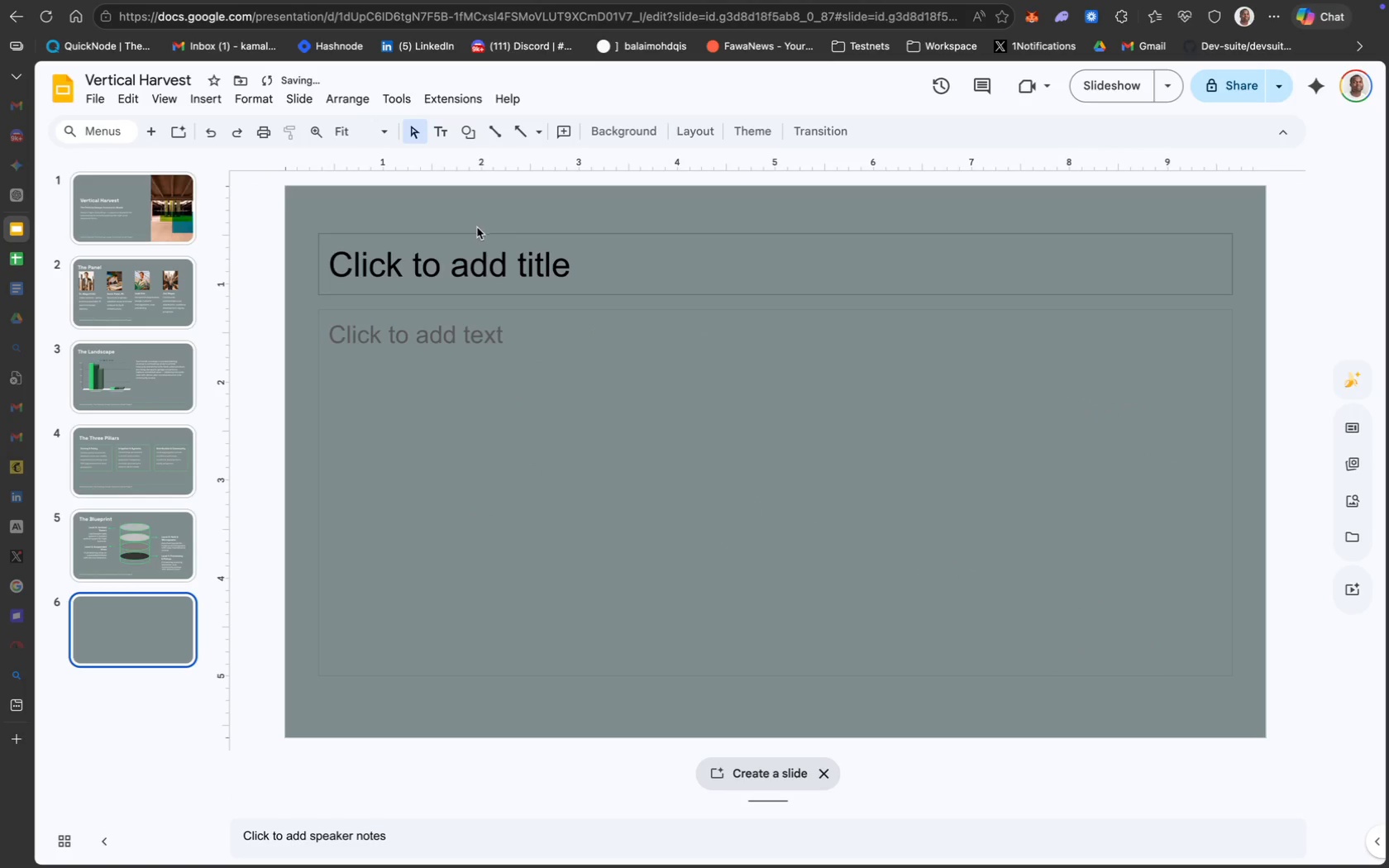 
mouse_move([498, 250])
 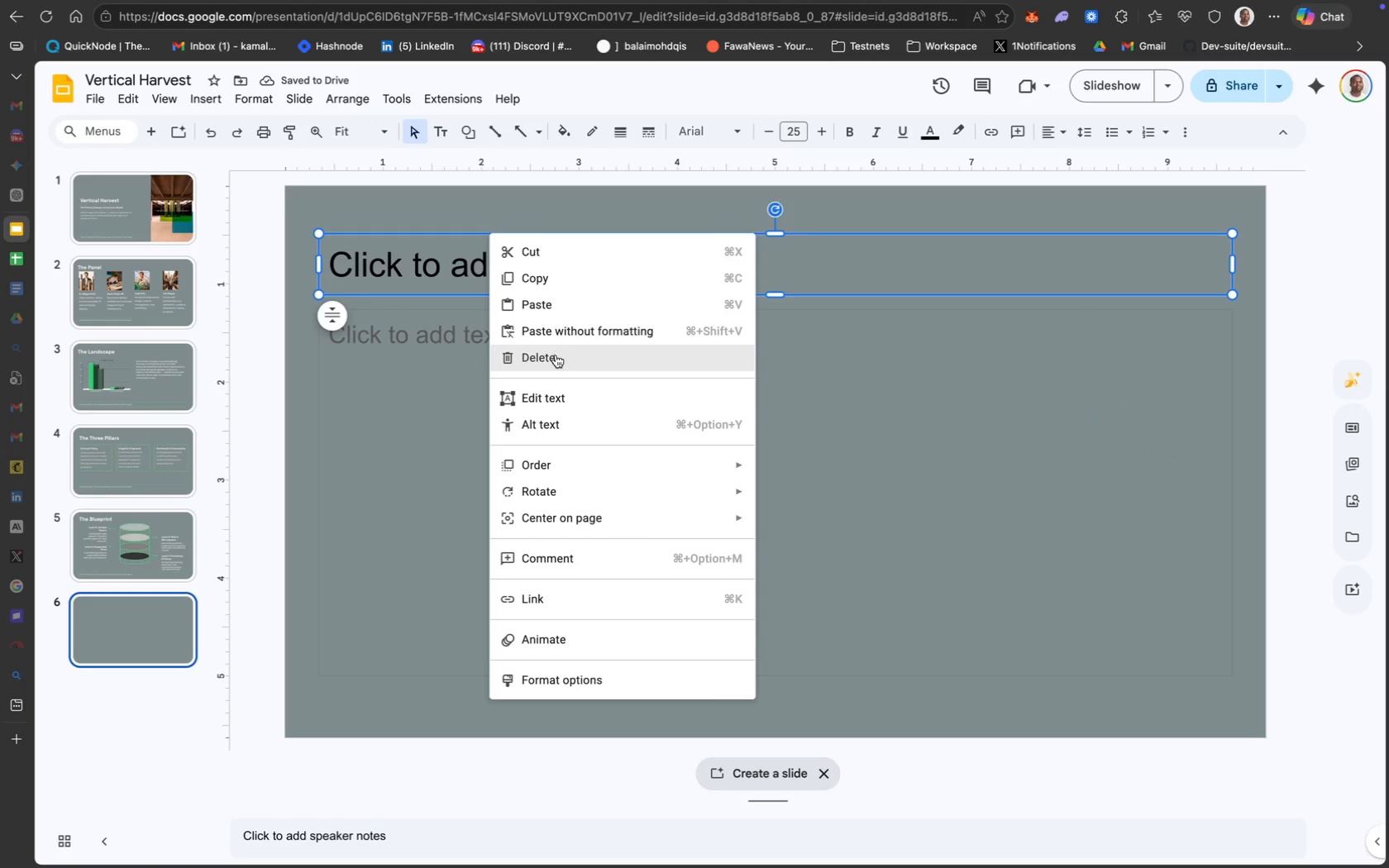 
left_click([556, 355])
 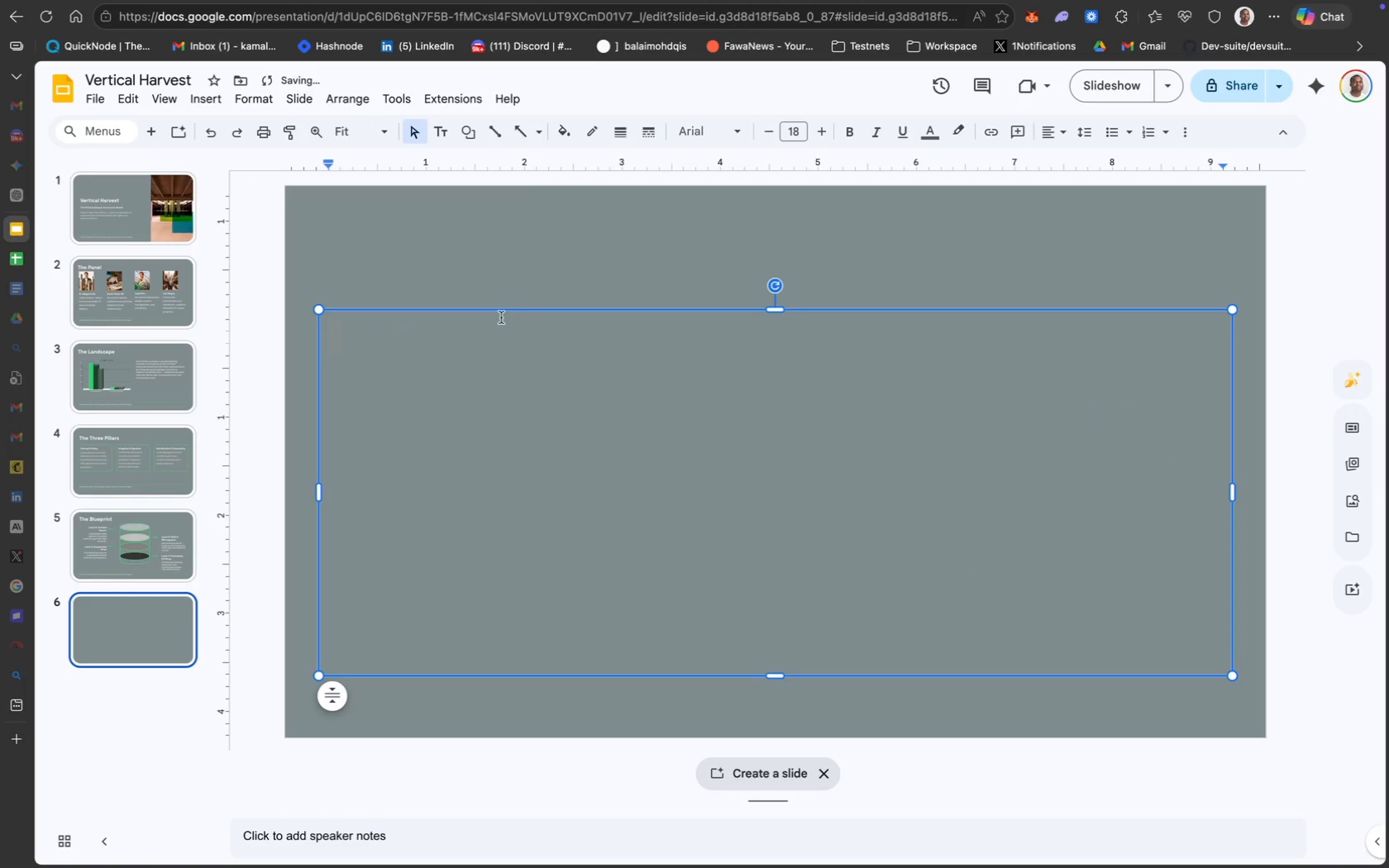 
right_click([493, 312])
 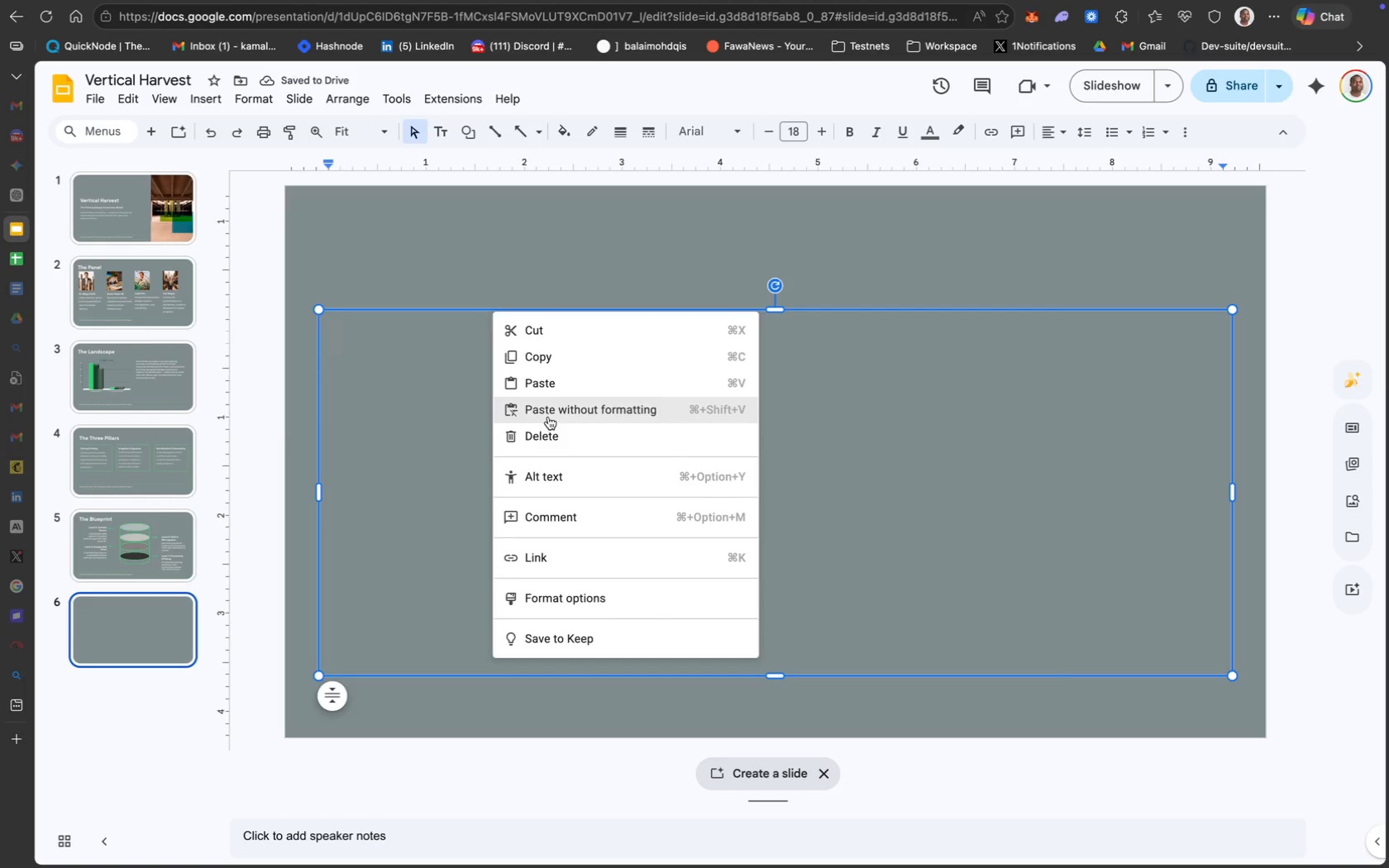 
left_click([553, 428])
 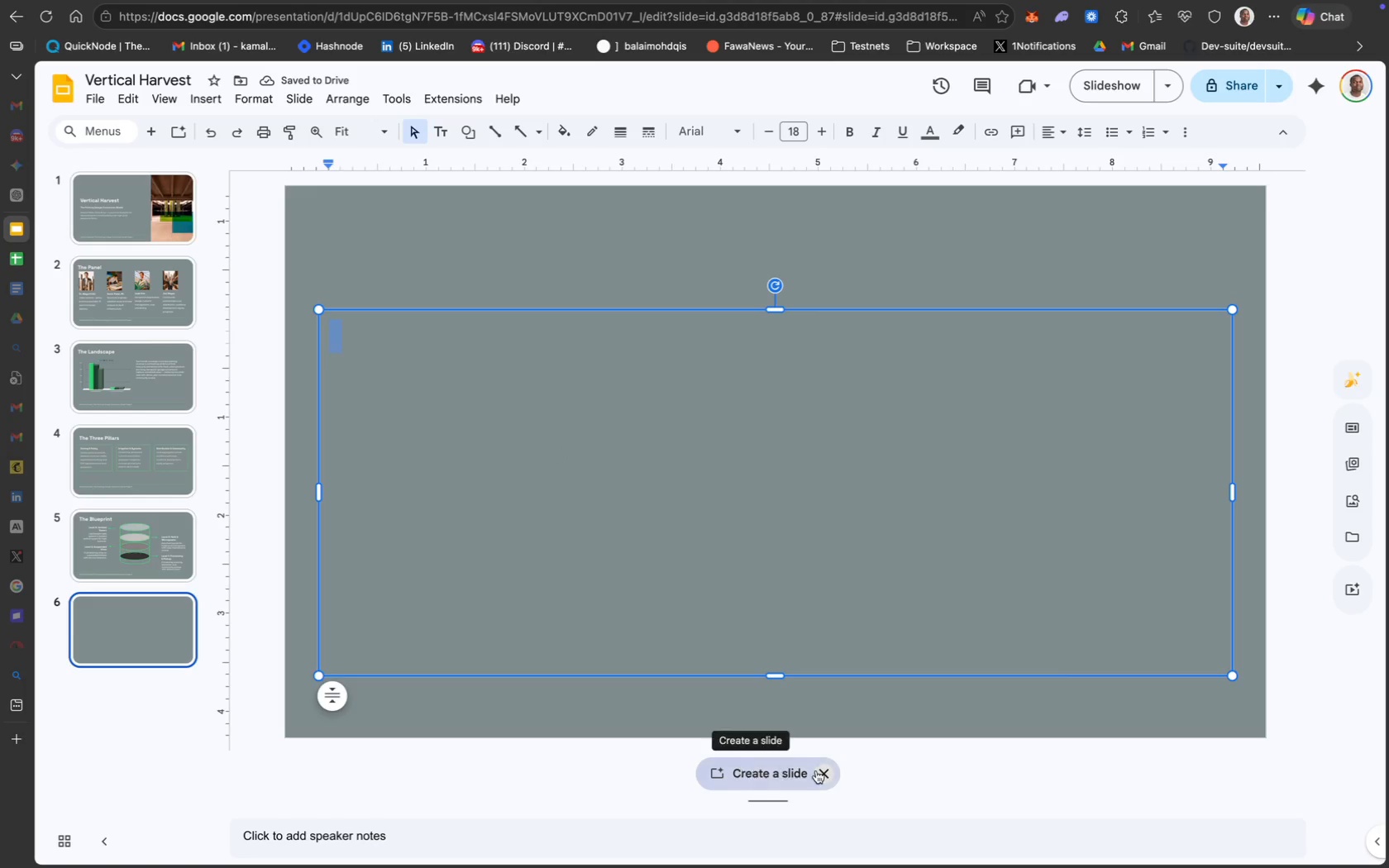 
left_click([822, 775])
 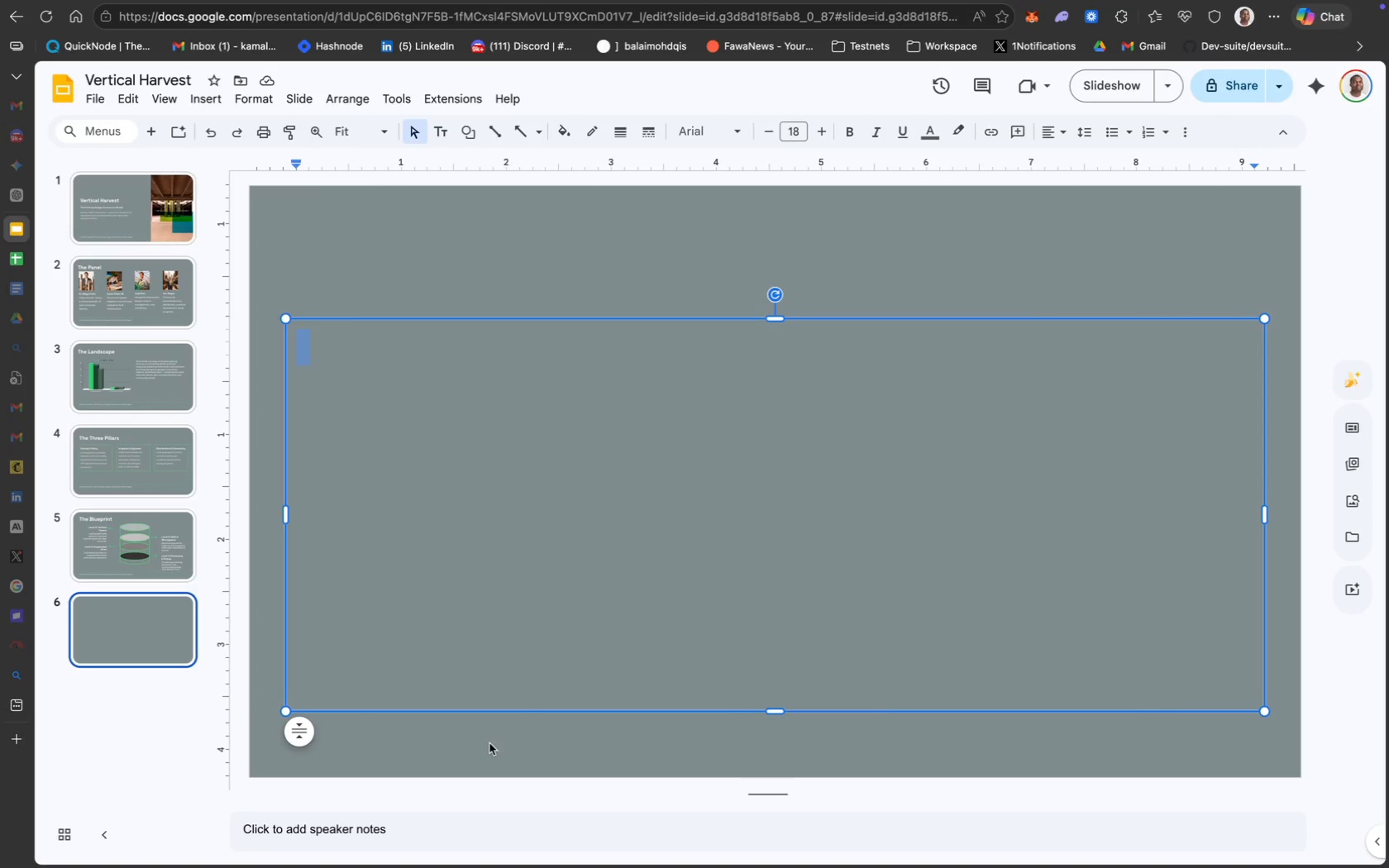 
wait(5.34)
 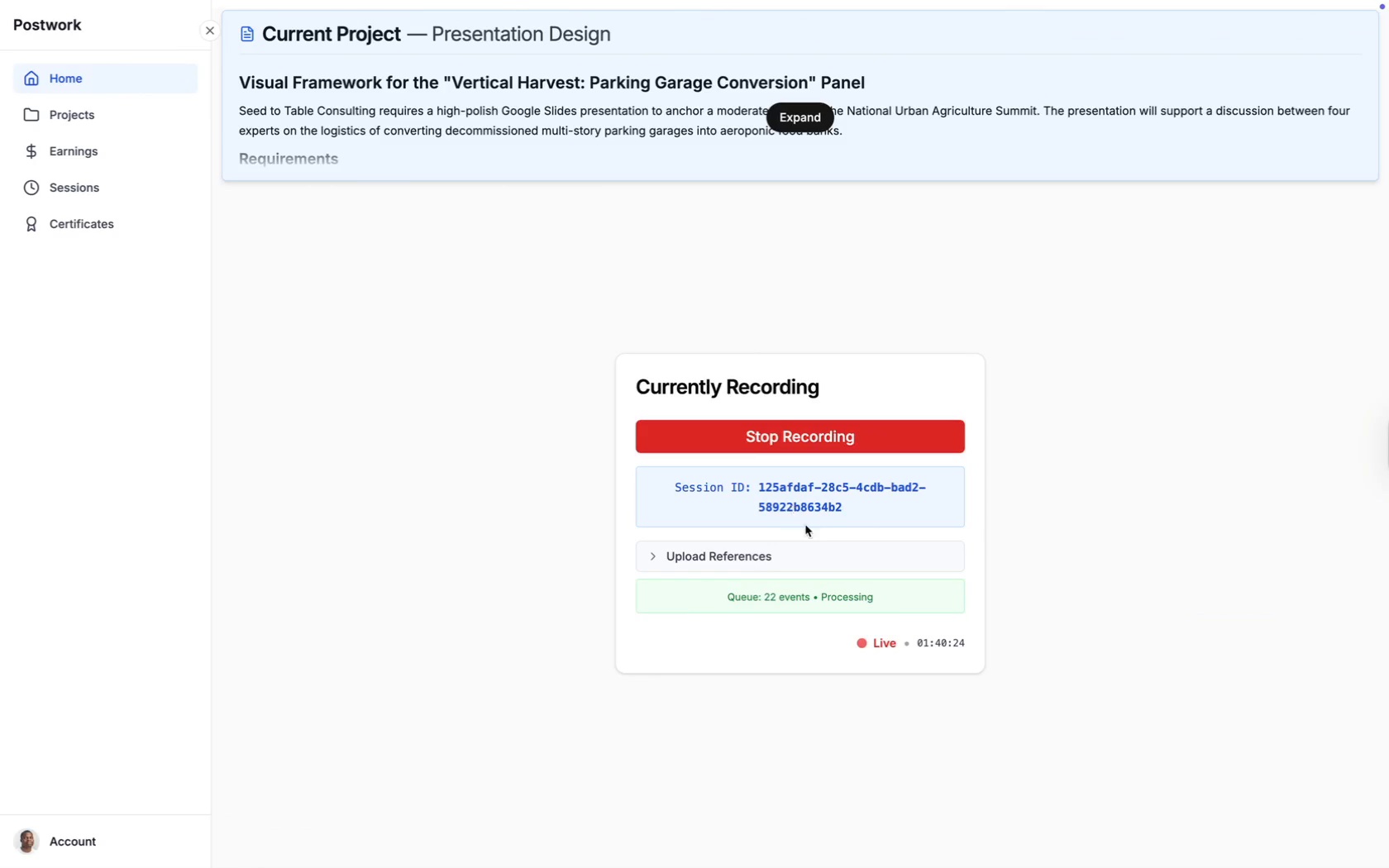 
left_click([174, 560])
 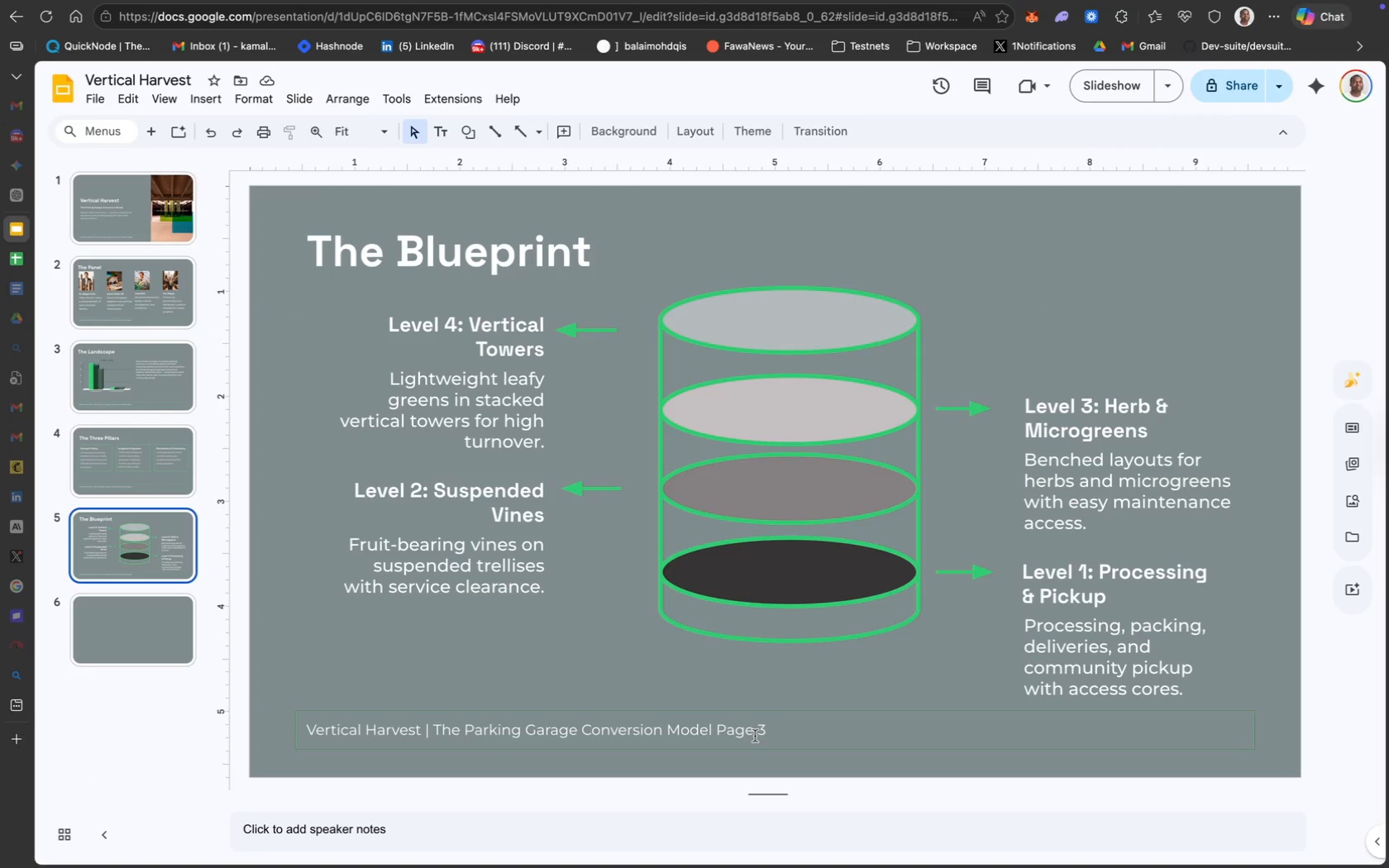 
left_click([765, 729])
 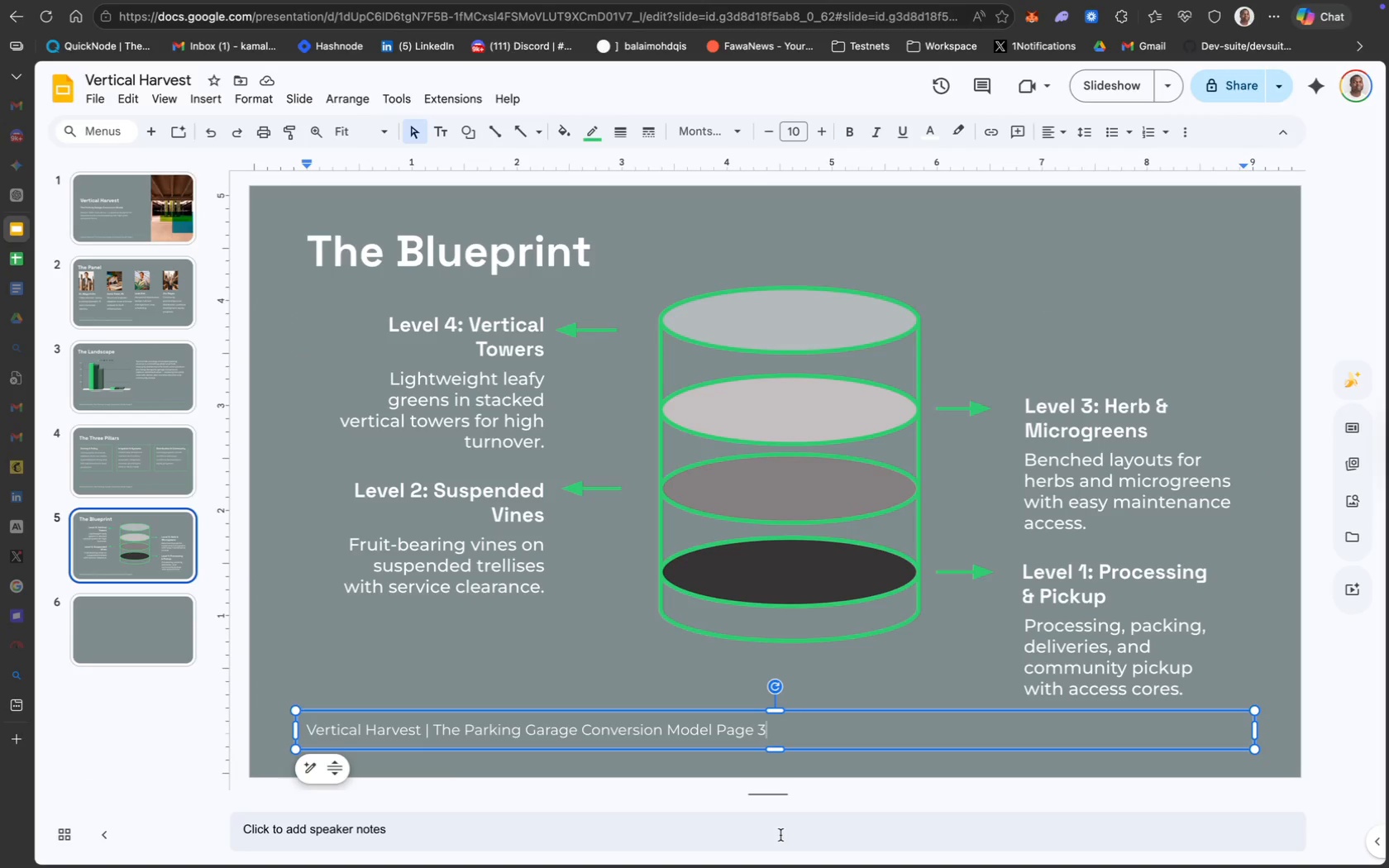 
key(Backspace)
 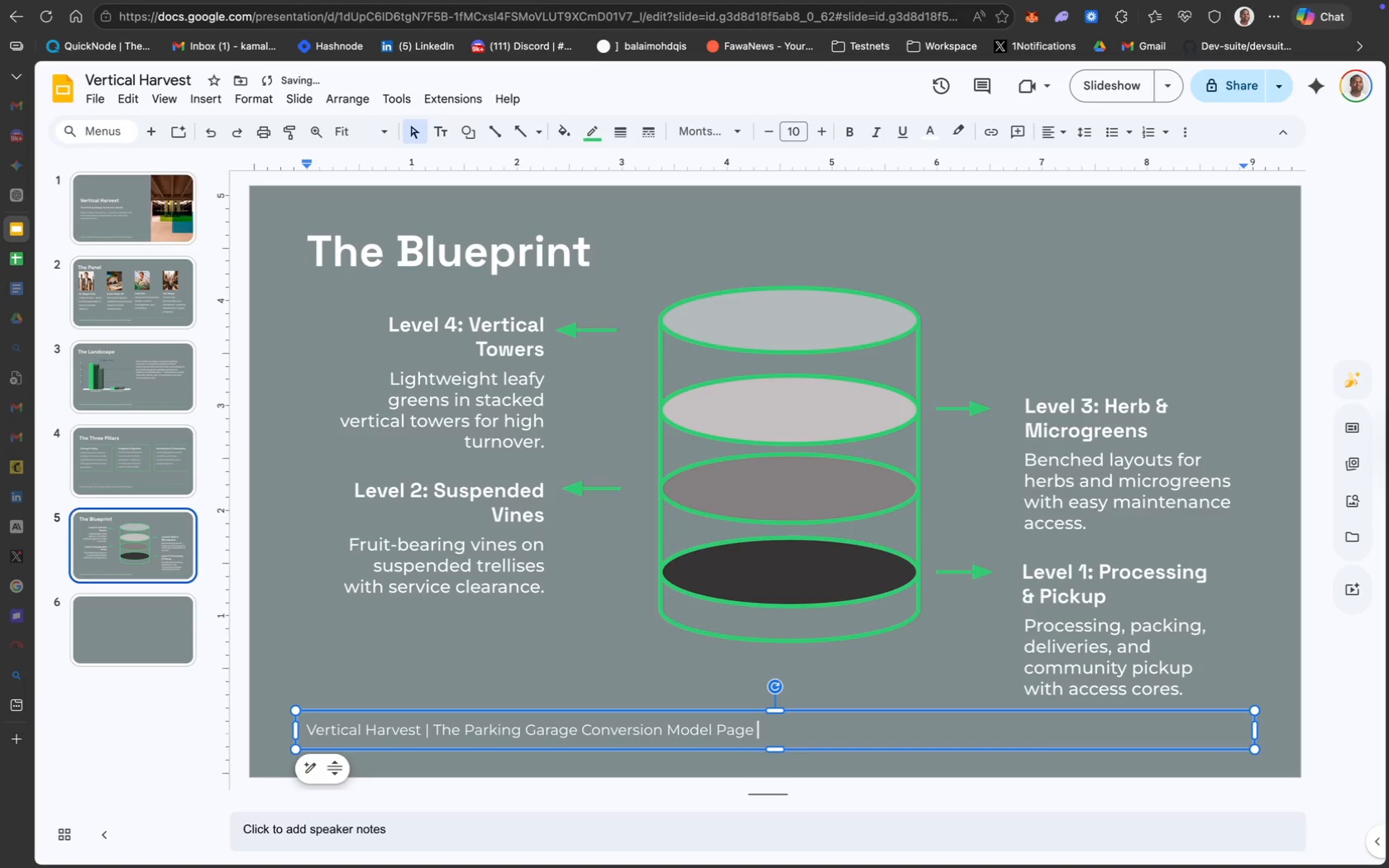 
key(5)
 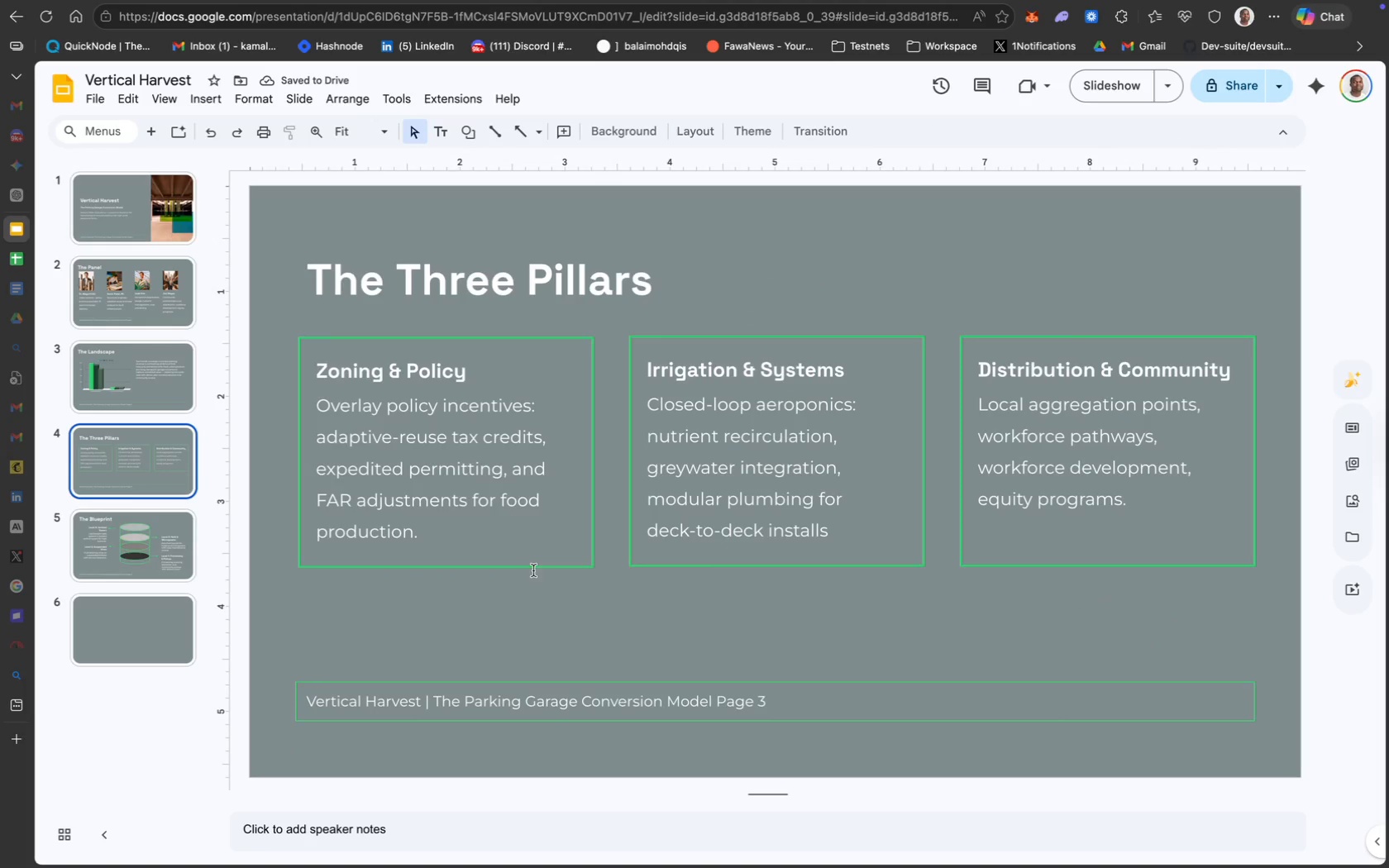 
wait(5.21)
 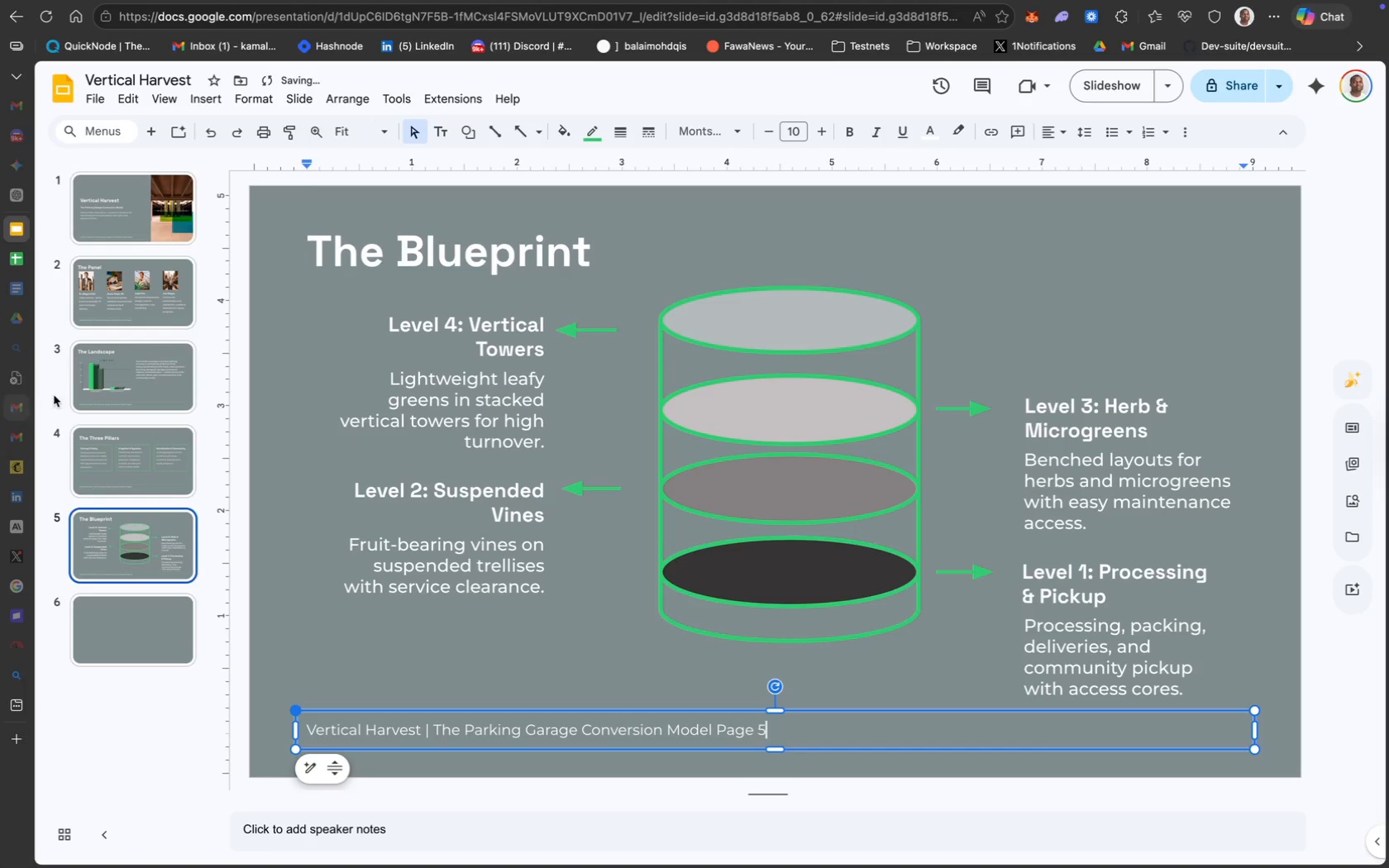 
left_click([765, 700])
 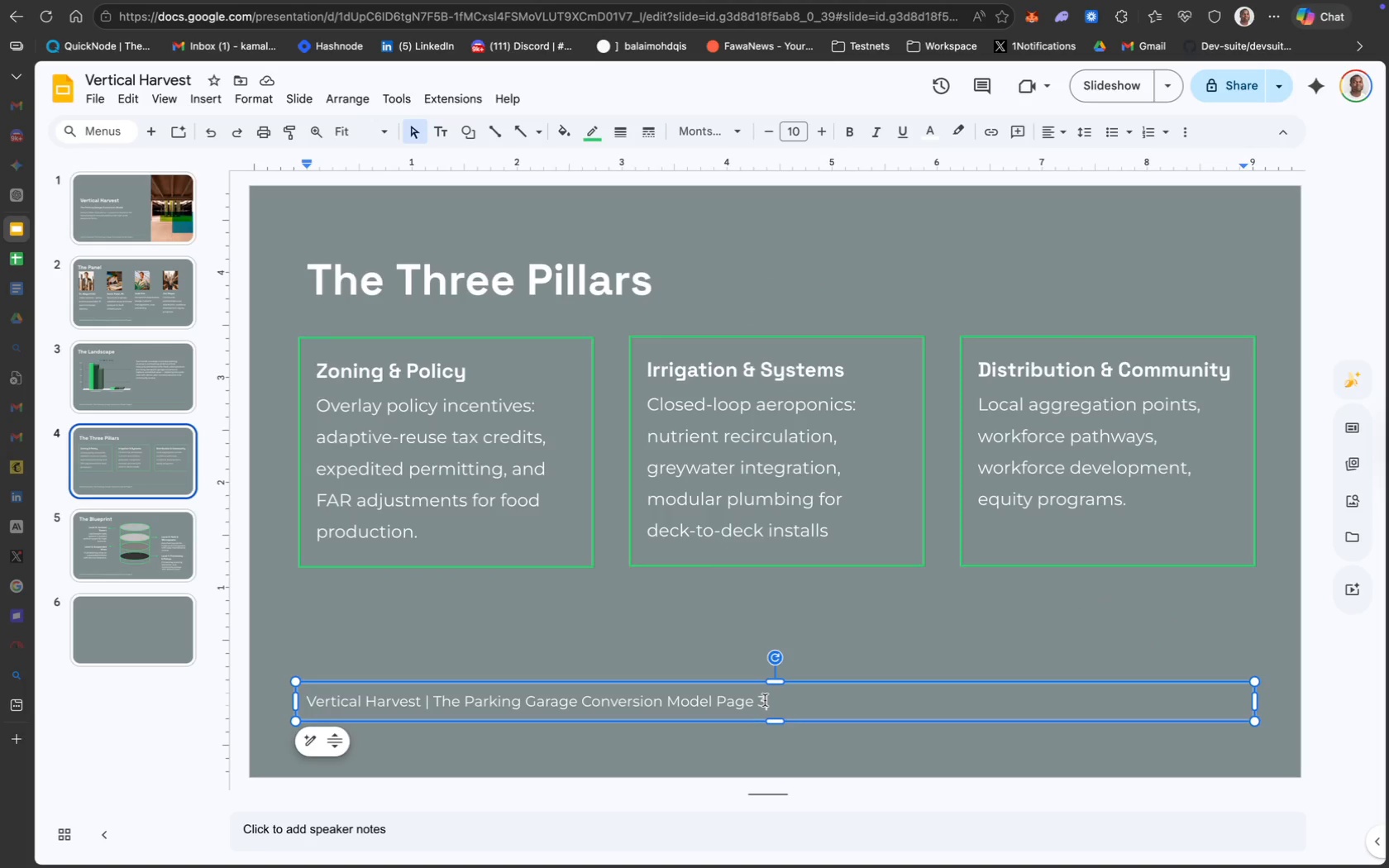 
key(Backspace)
 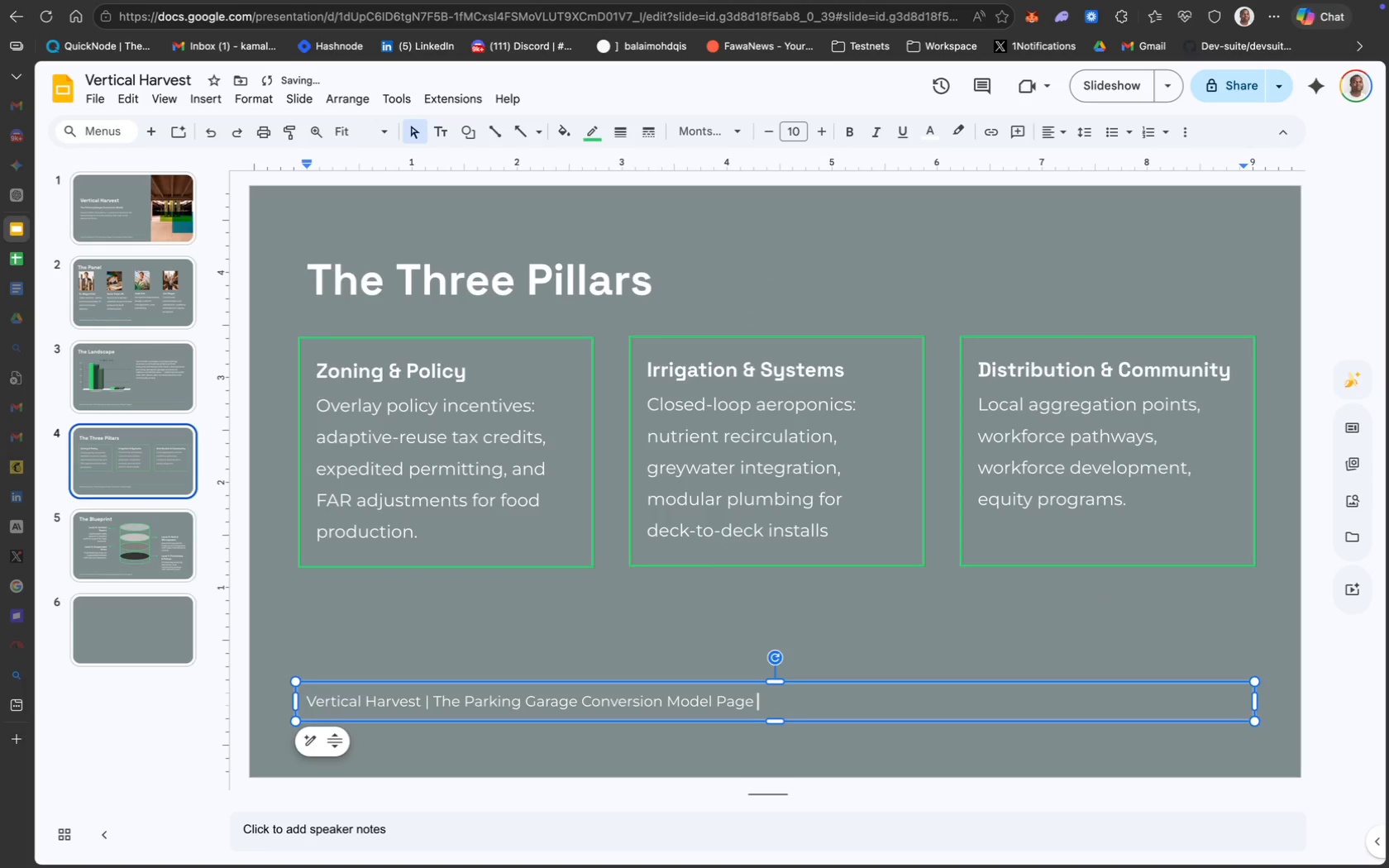 
key(4)
 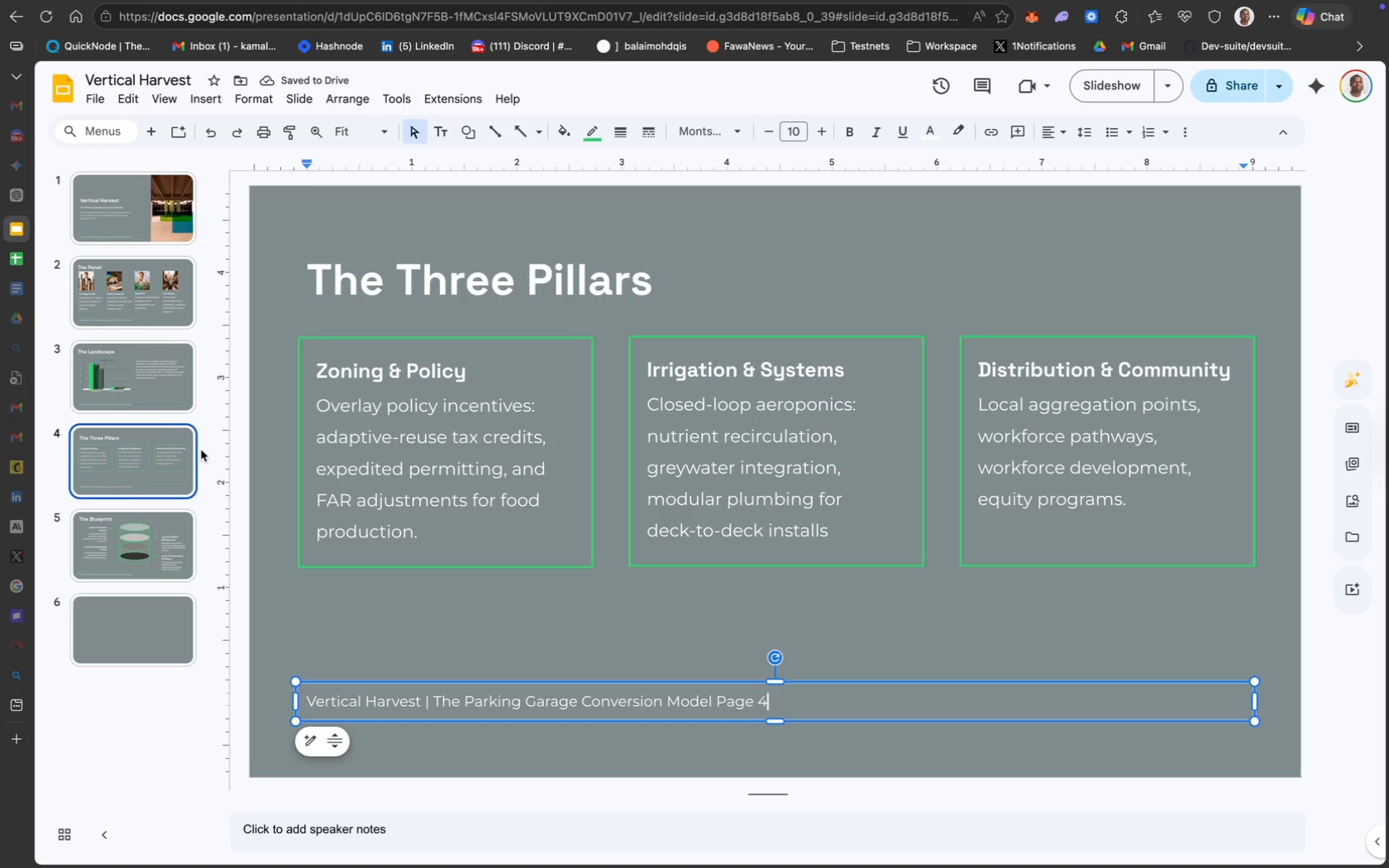 
left_click([155, 360])
 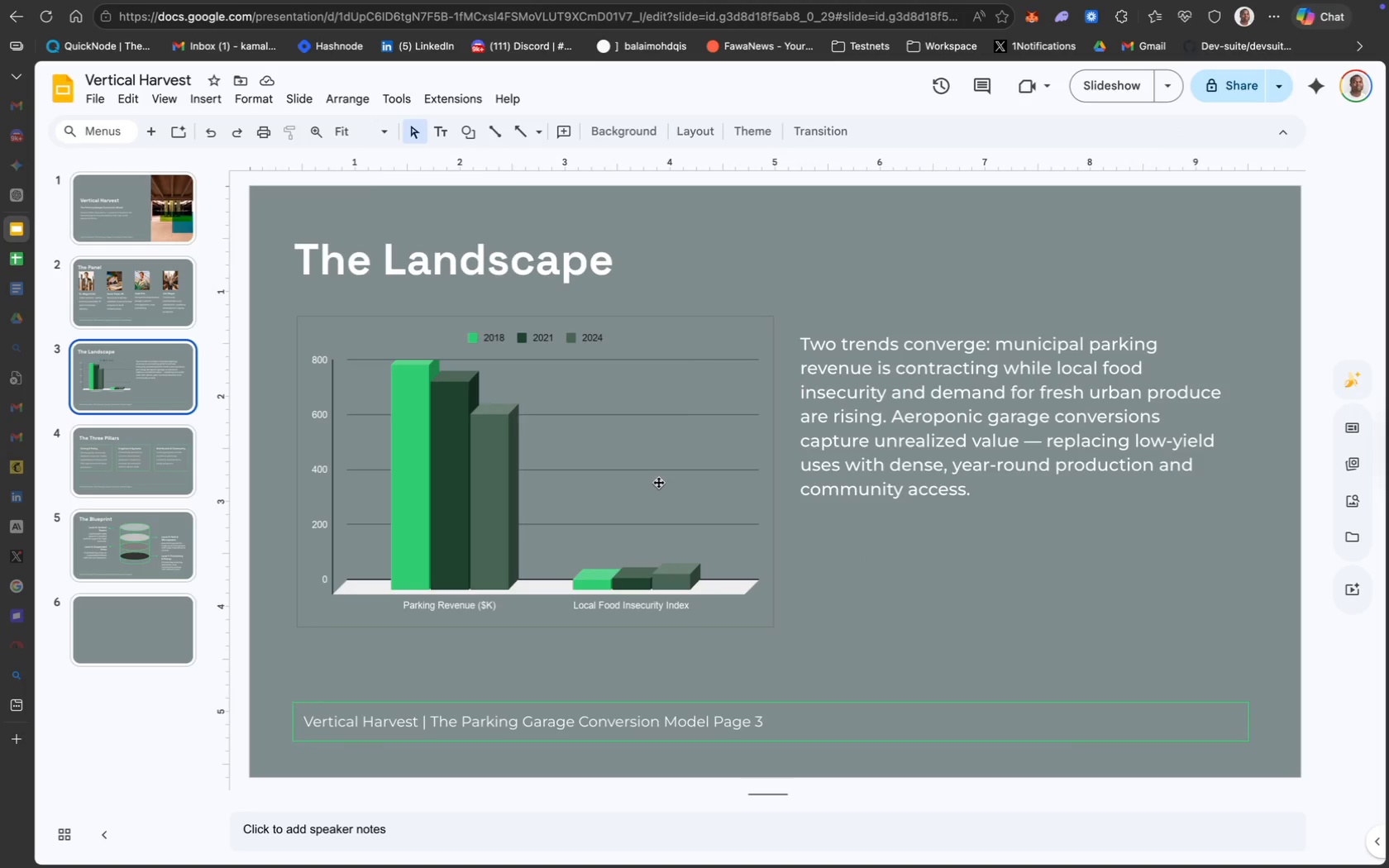 
wait(6.0)
 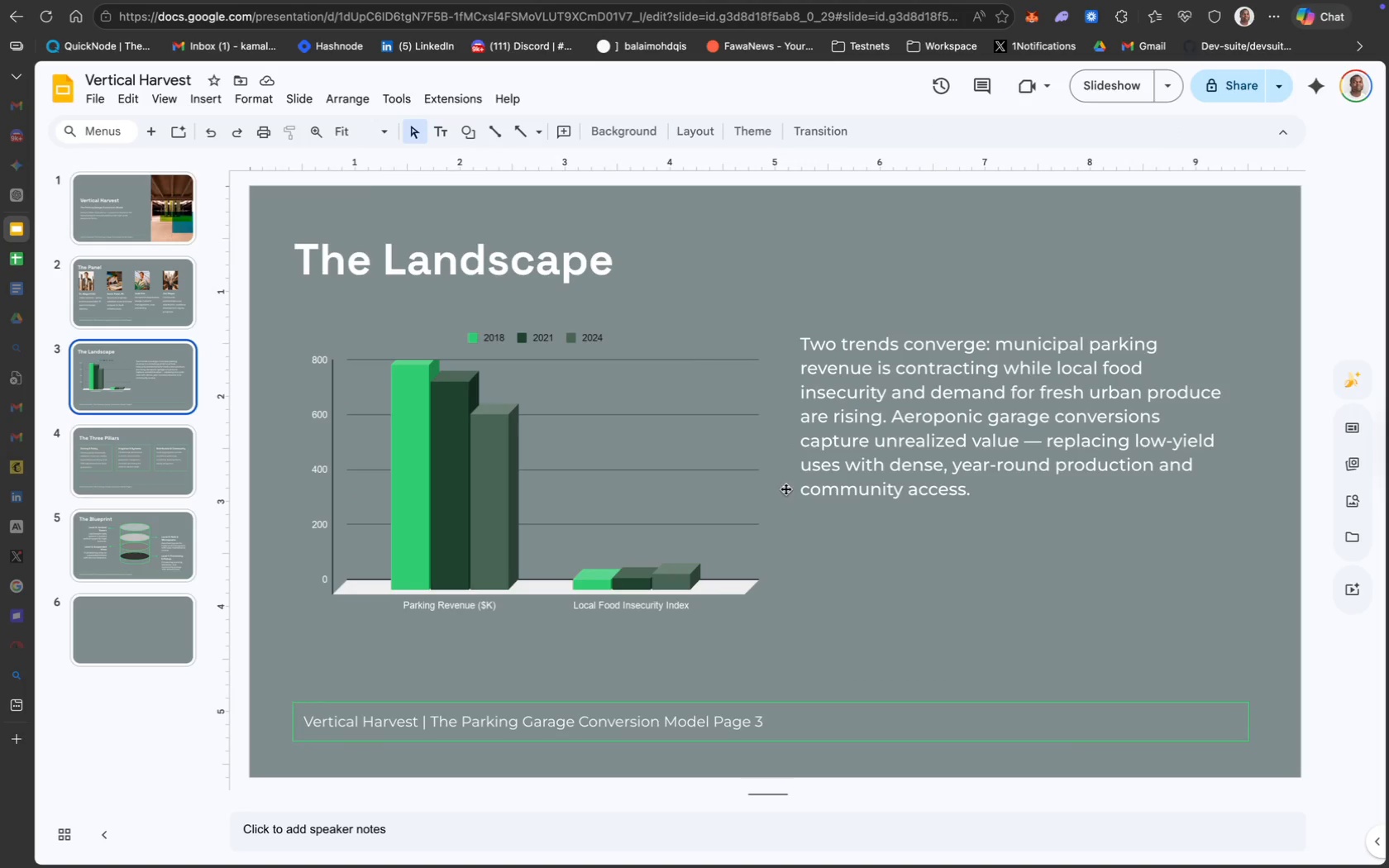 
left_click([124, 637])
 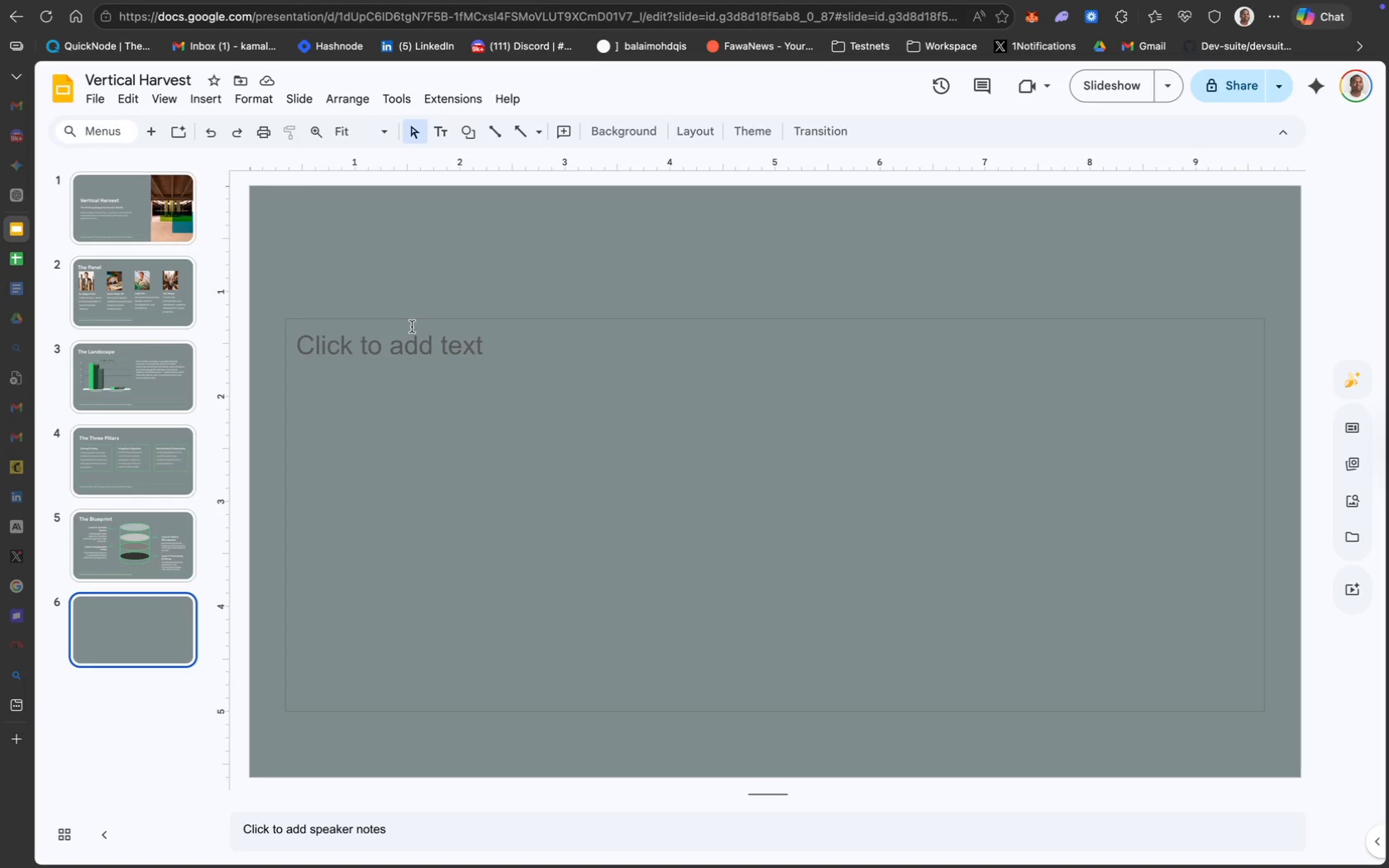 
left_click([402, 317])
 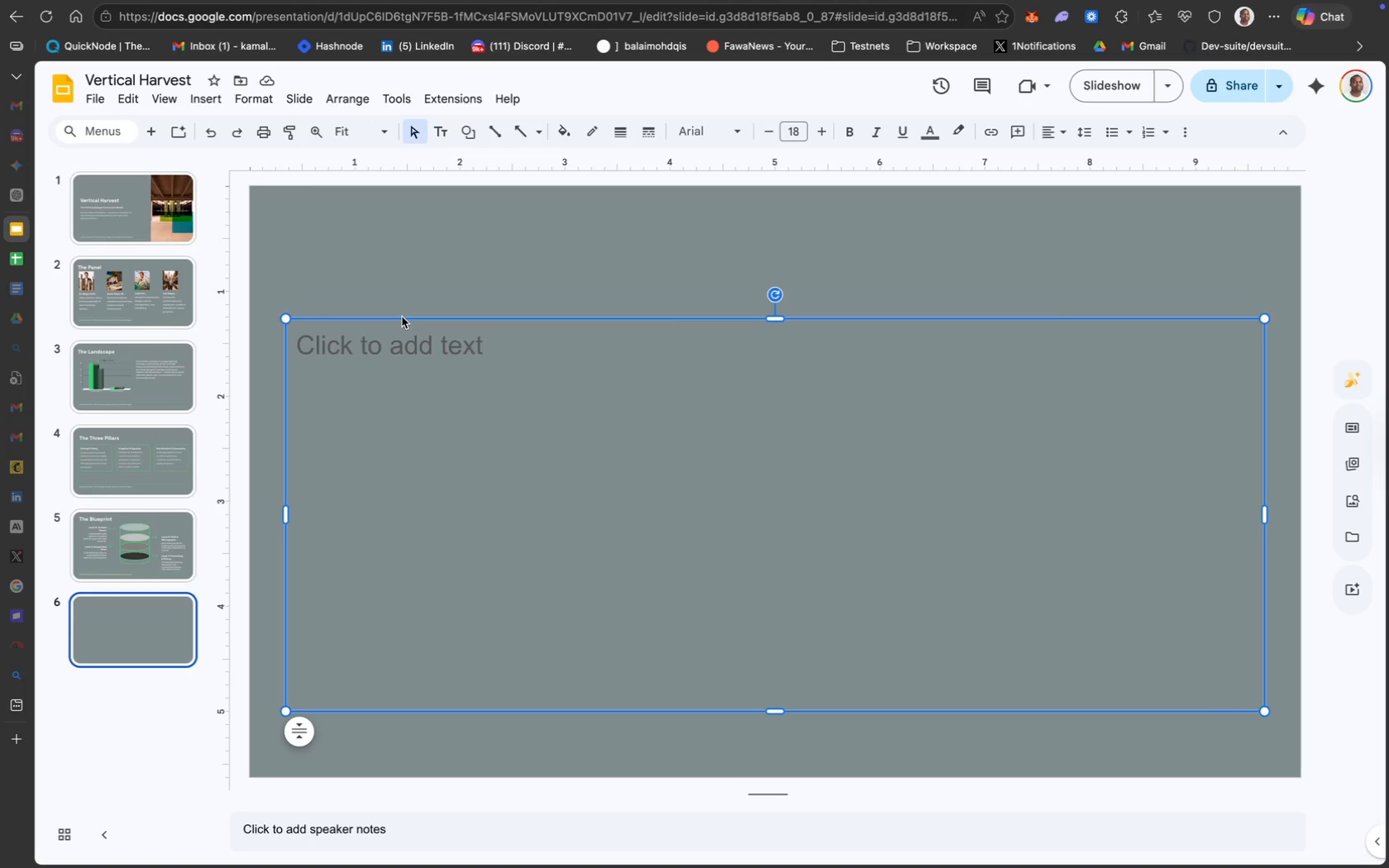 
right_click([402, 317])
 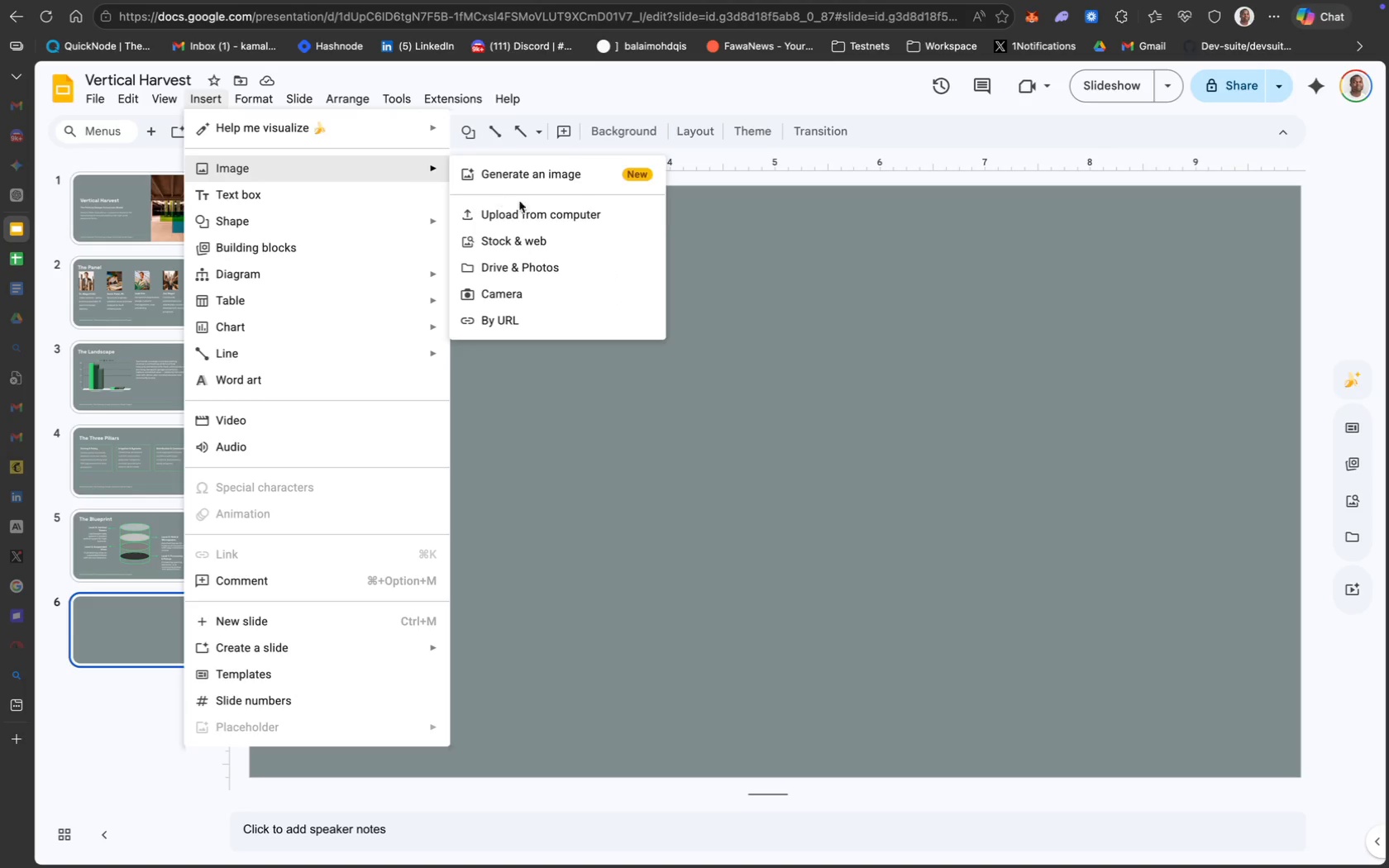 
wait(38.06)
 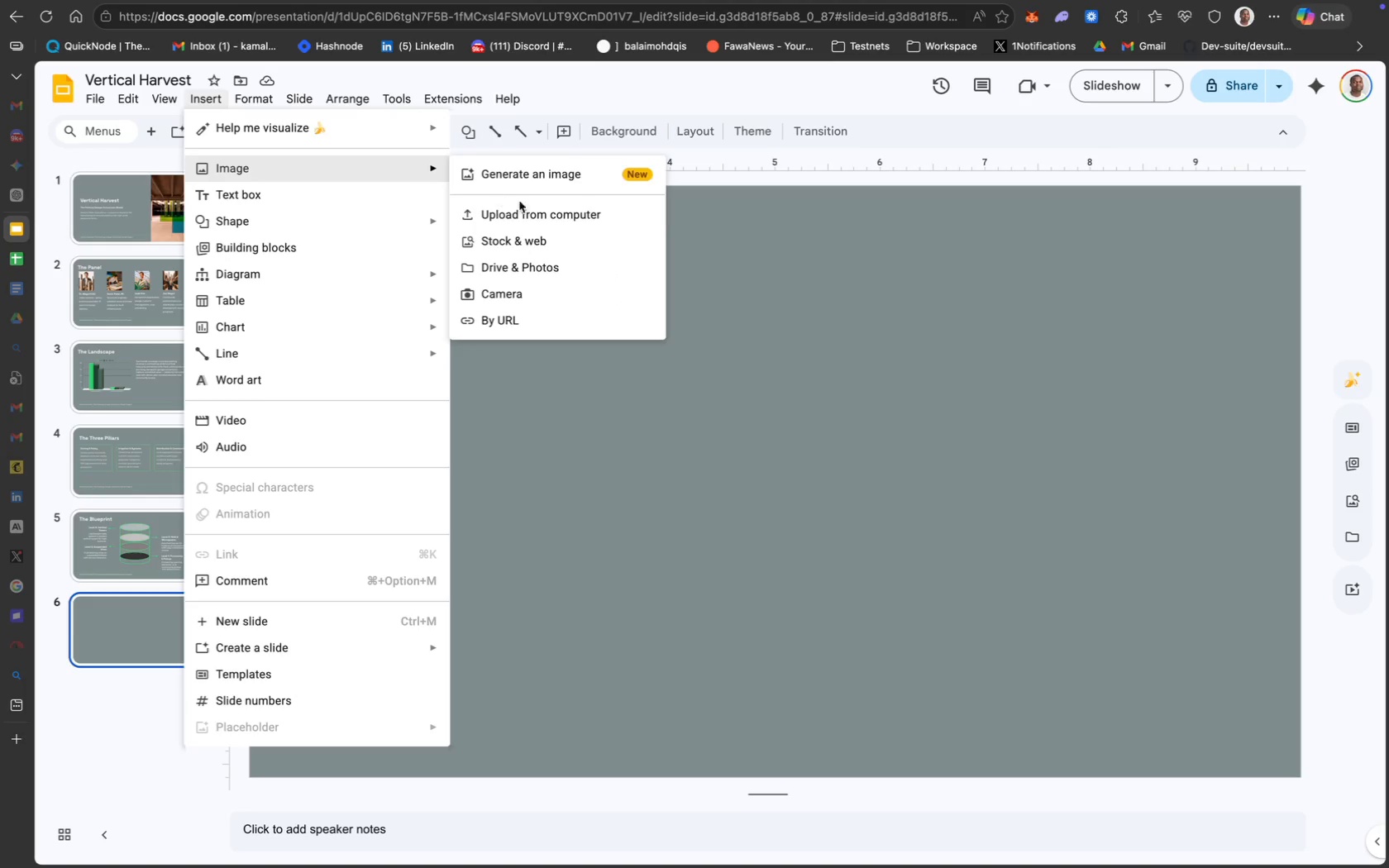 
mouse_move([893, 366])
 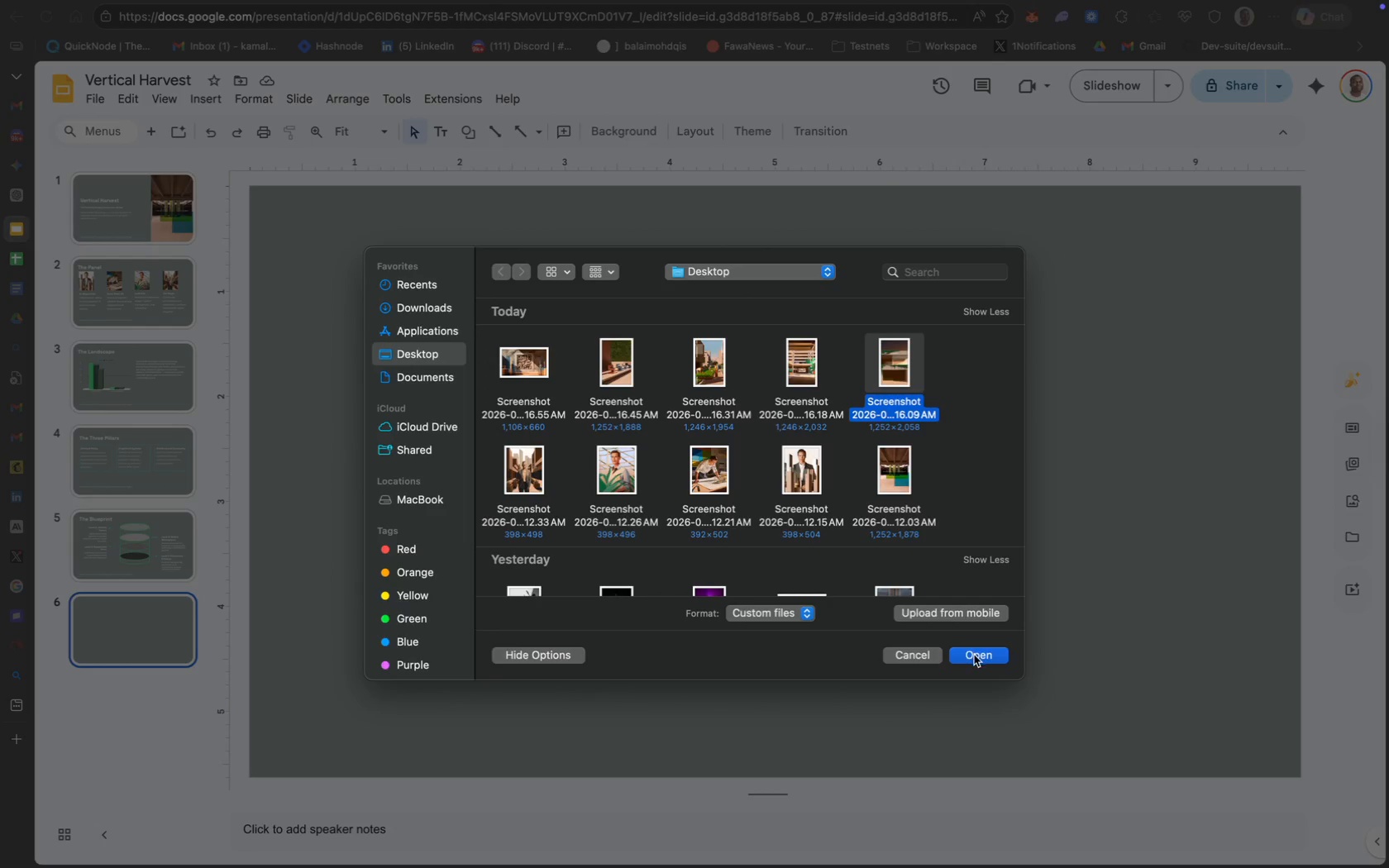 
left_click([976, 656])
 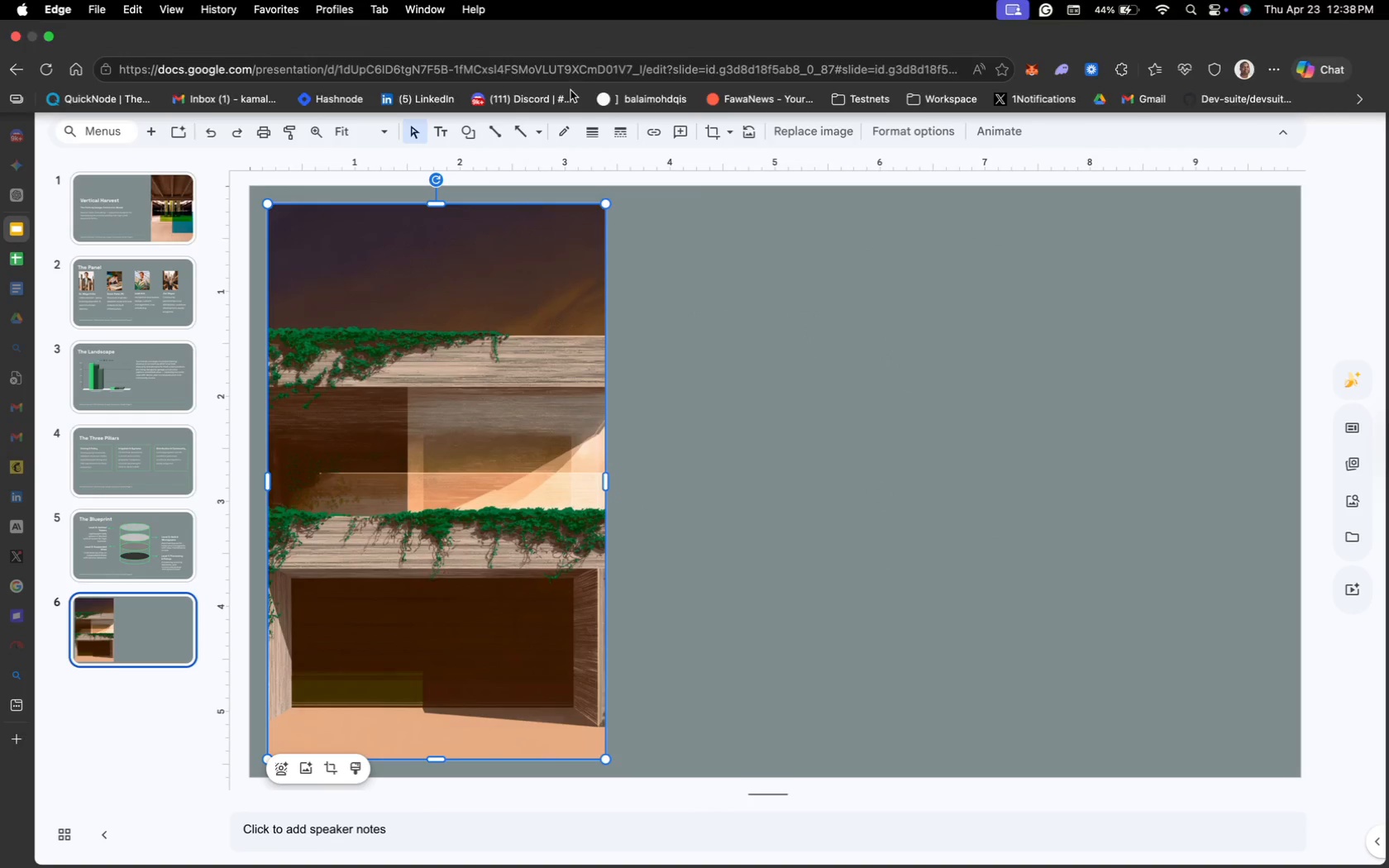 
left_click_drag(start_coordinate=[461, 470], to_coordinate=[446, 455])
 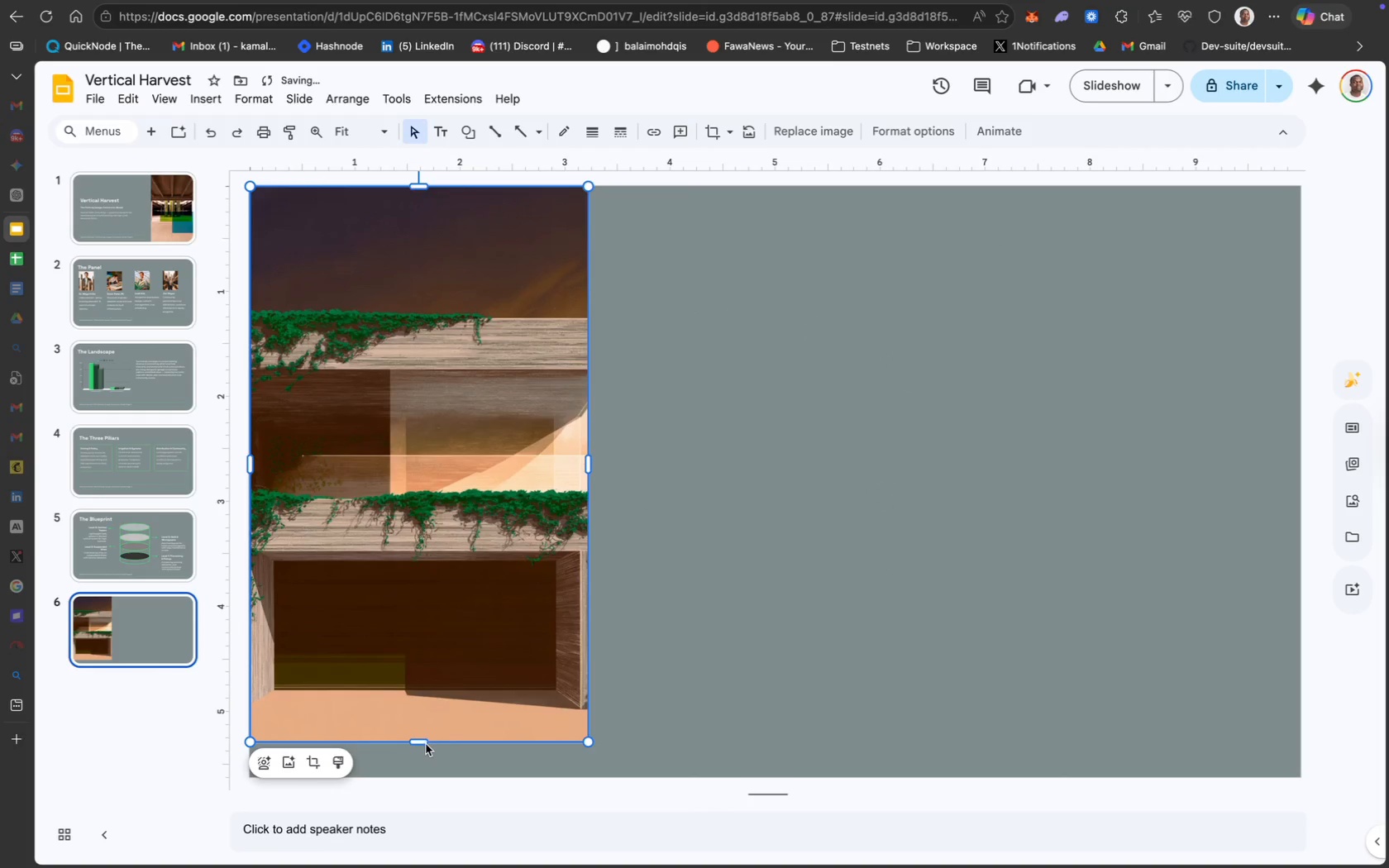 
left_click_drag(start_coordinate=[422, 741], to_coordinate=[423, 776])
 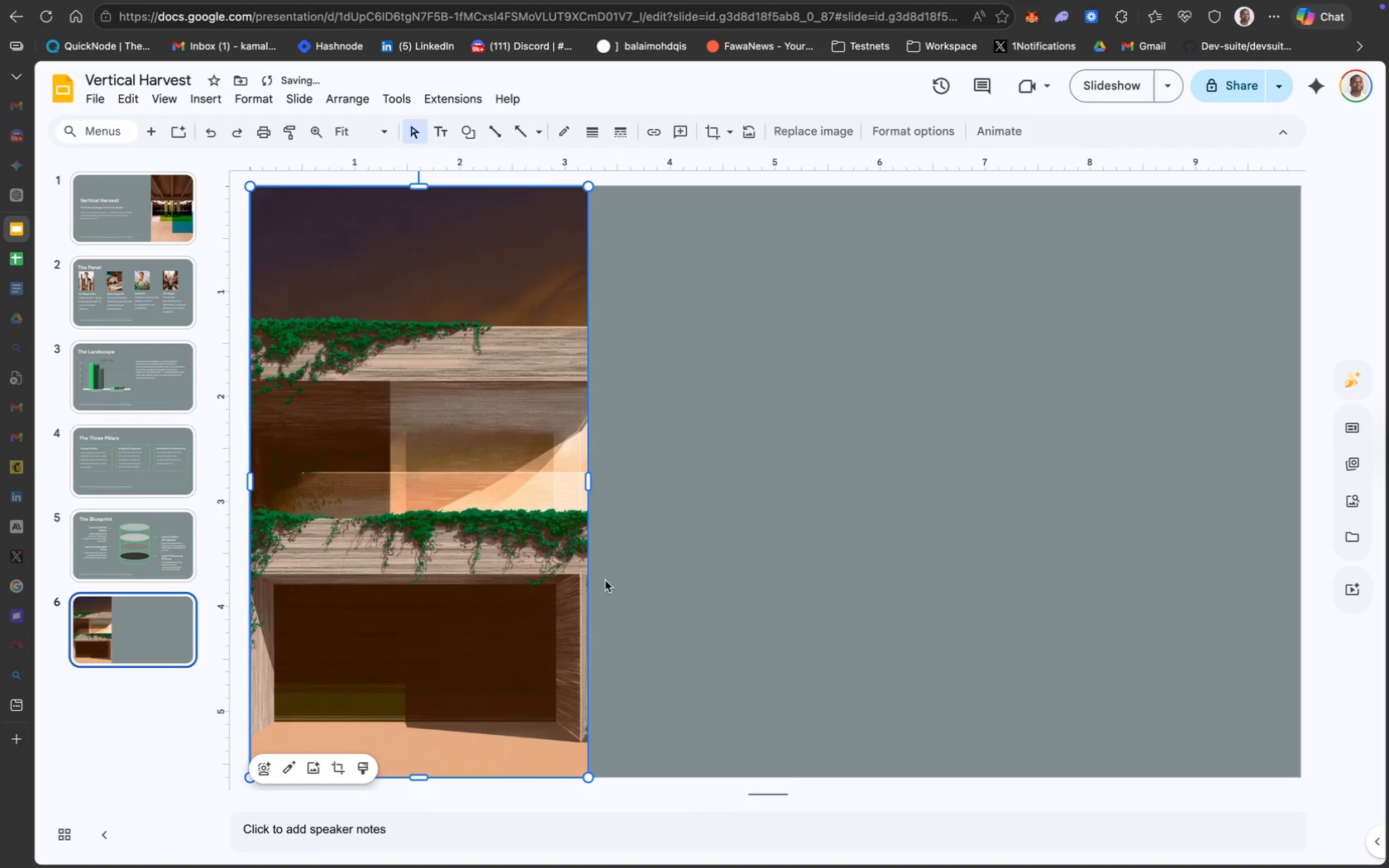 
left_click([758, 527])
 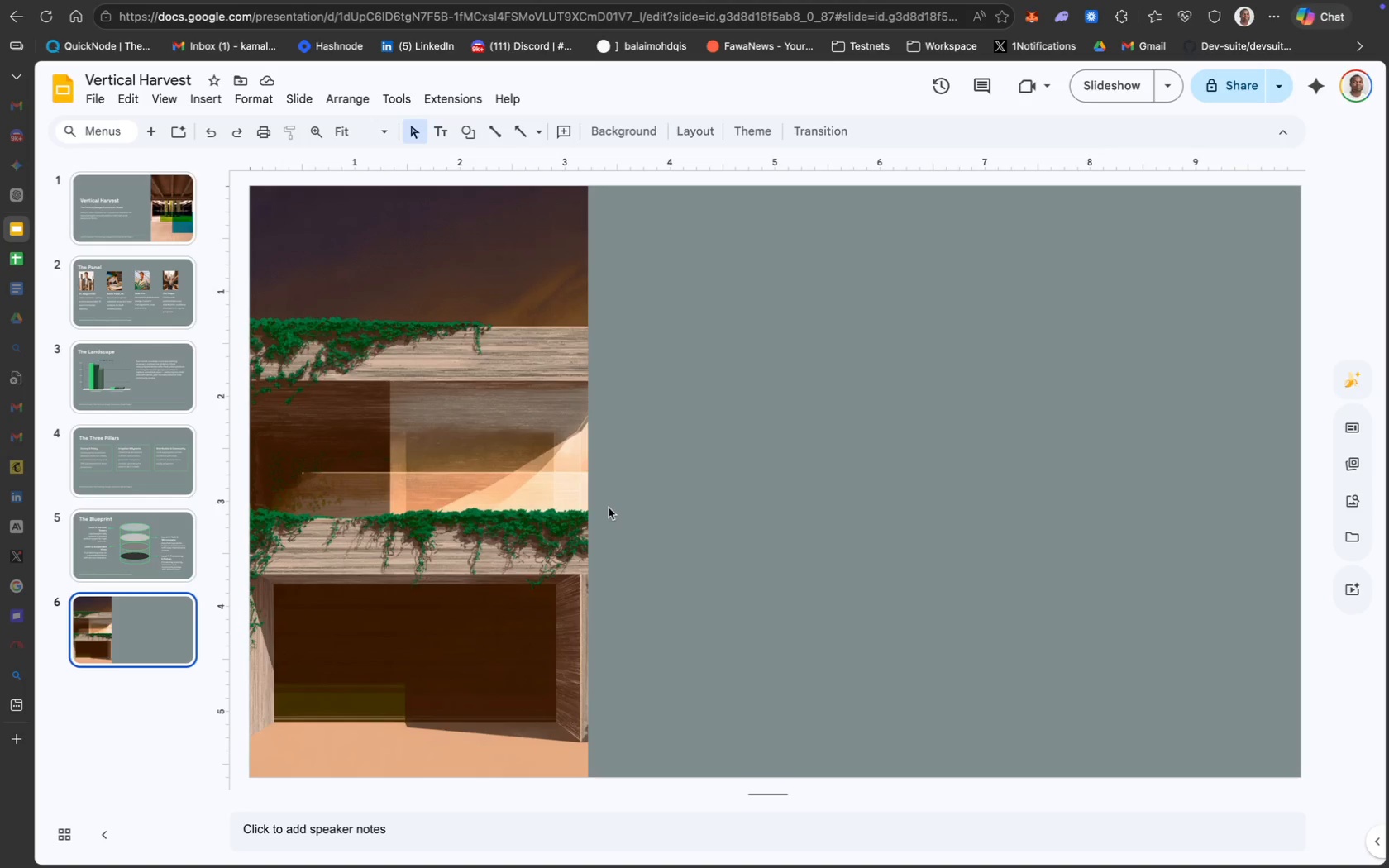 
wait(11.62)
 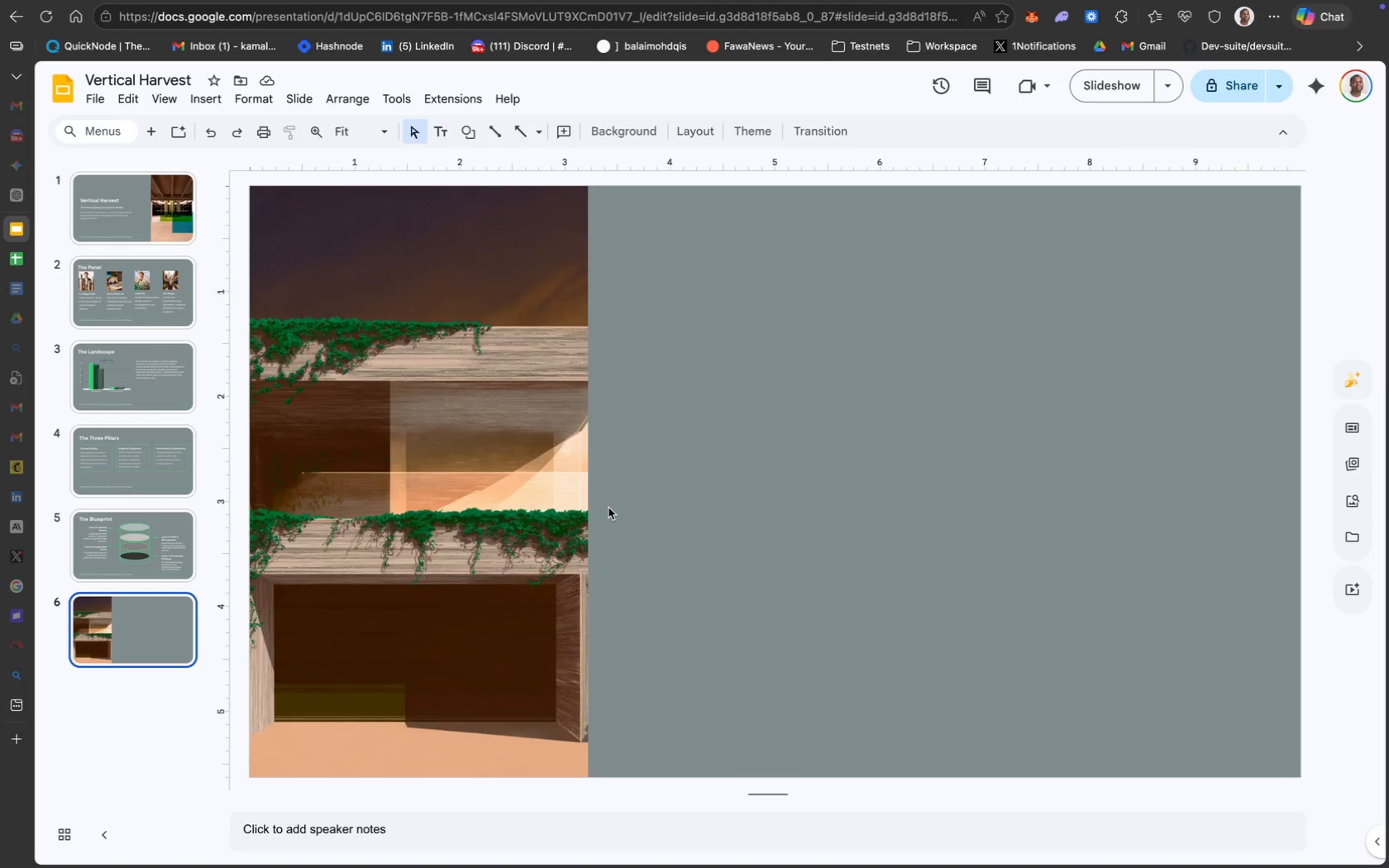 
scroll: coordinate [566, 606], scroll_direction: down, amount: 32.0
 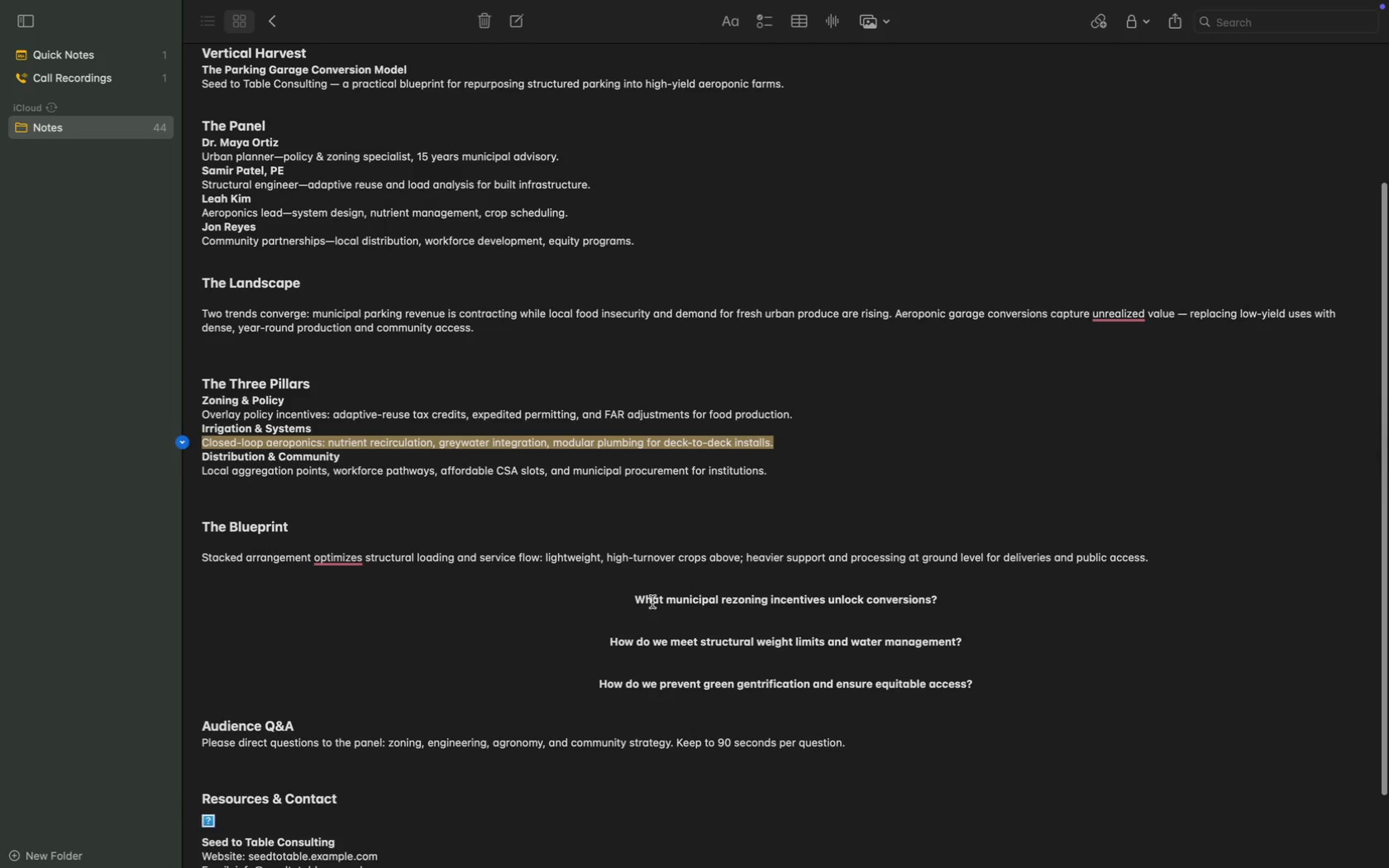 
left_click_drag(start_coordinate=[637, 597], to_coordinate=[942, 605])
 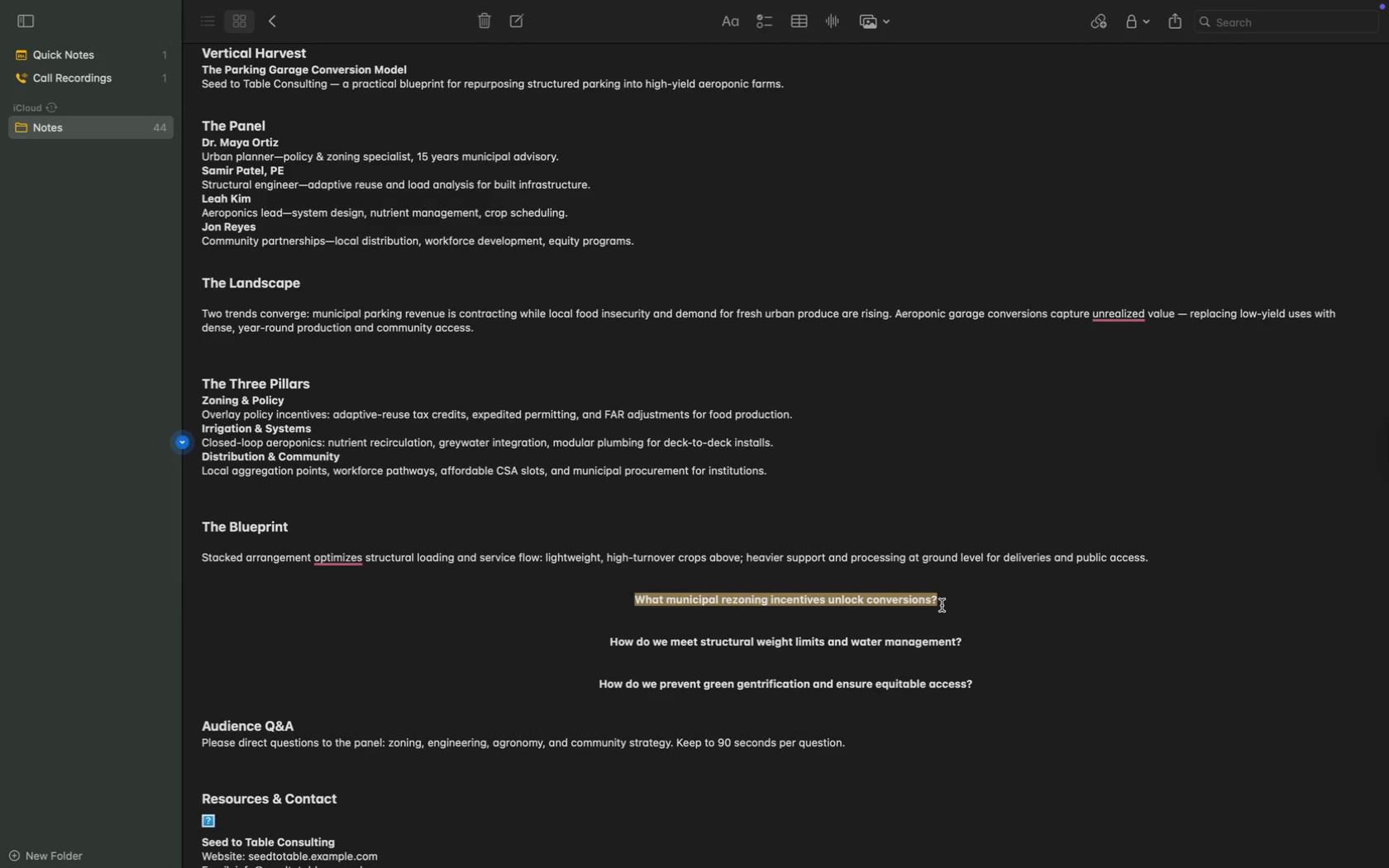 
key(Meta+C)
 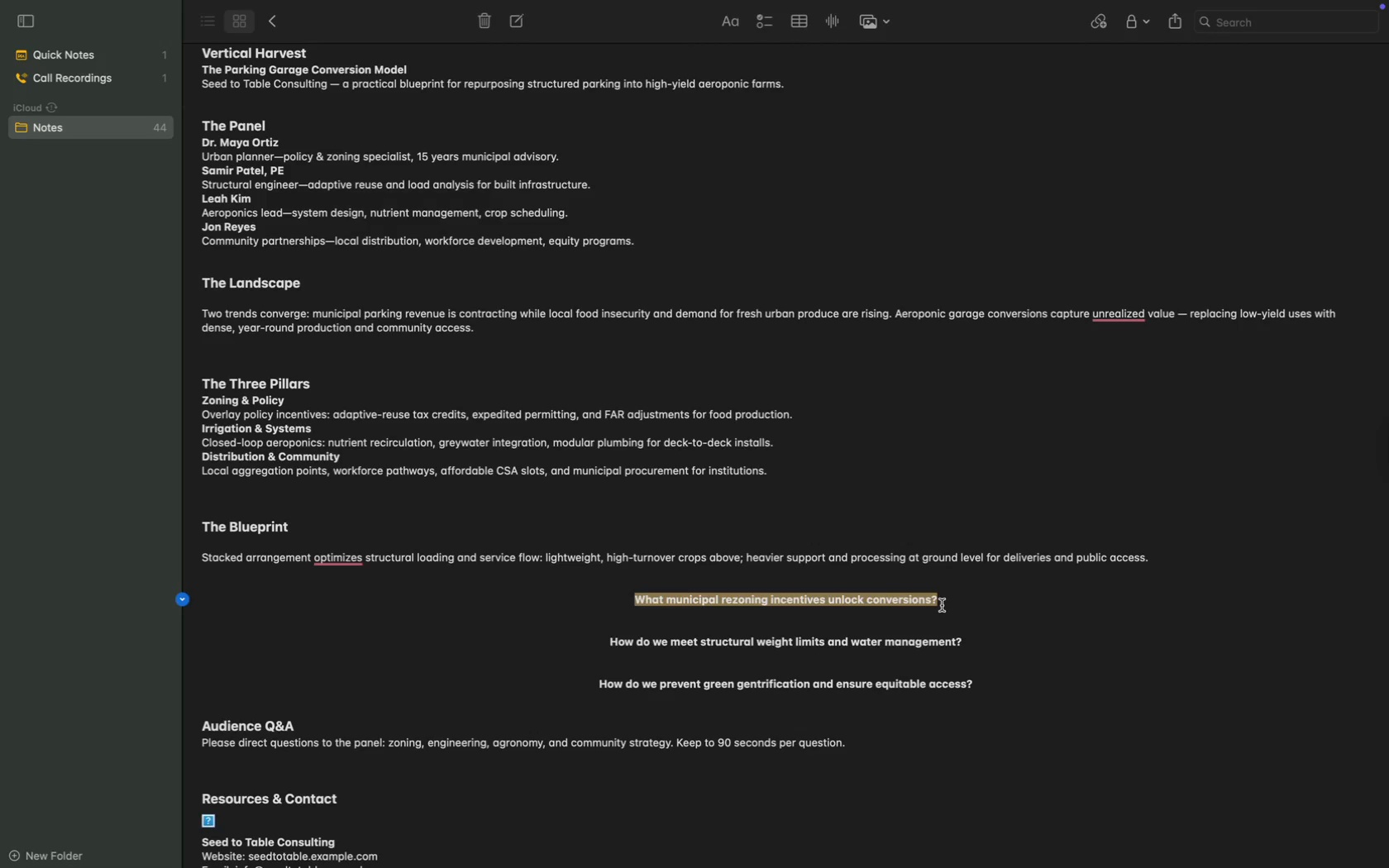 
key(Meta+C)
 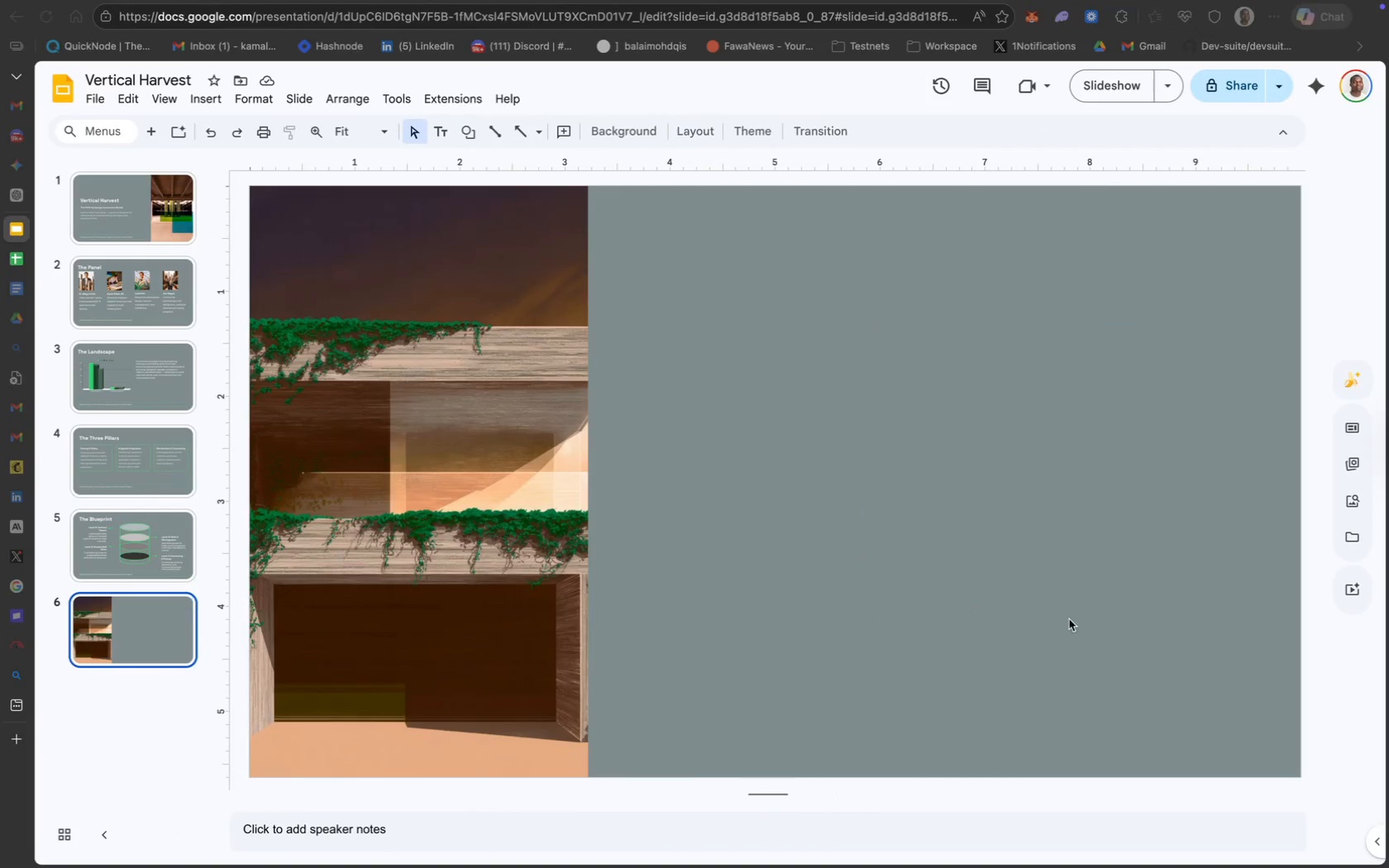 
left_click([810, 413])
 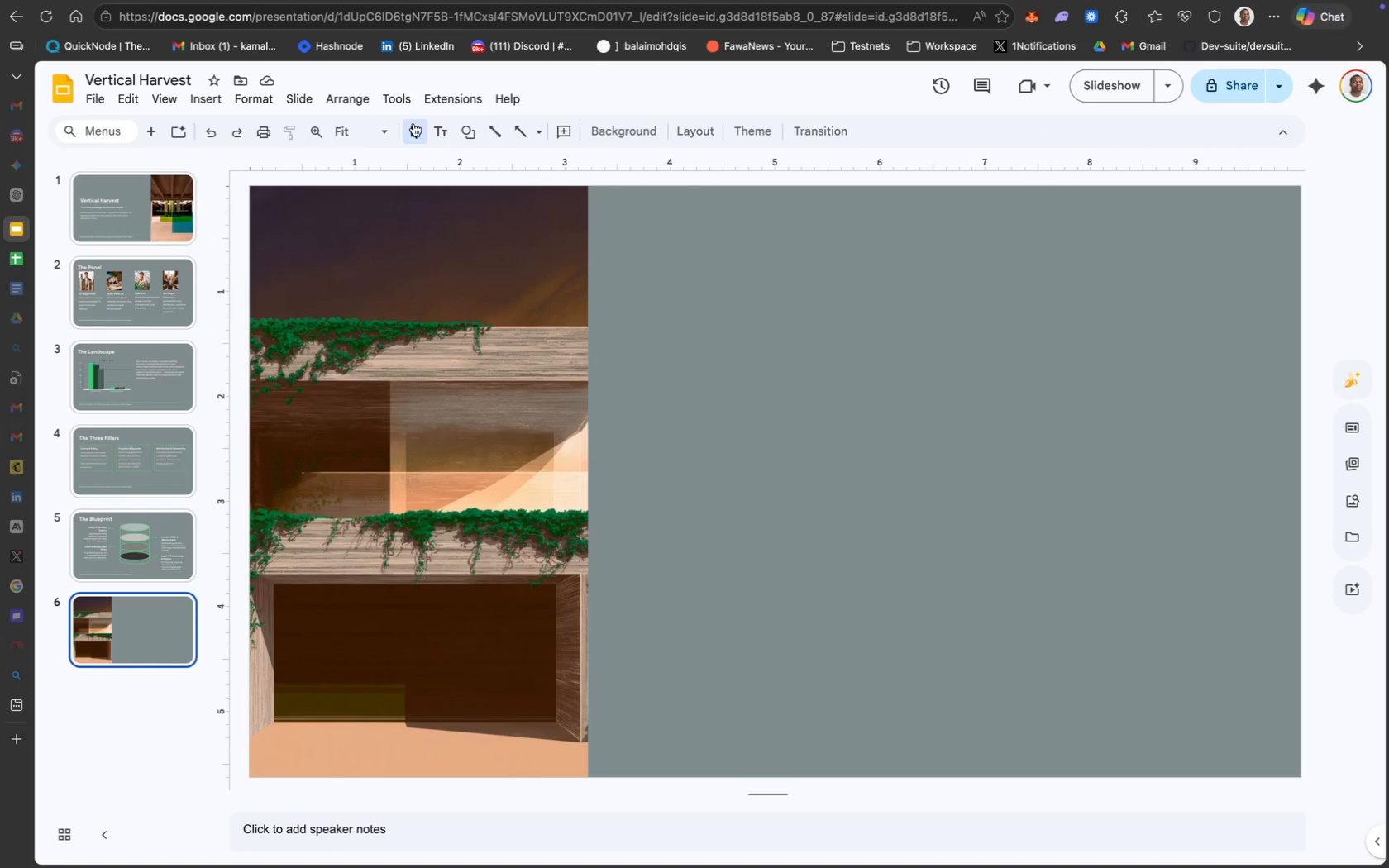 
left_click([437, 127])
 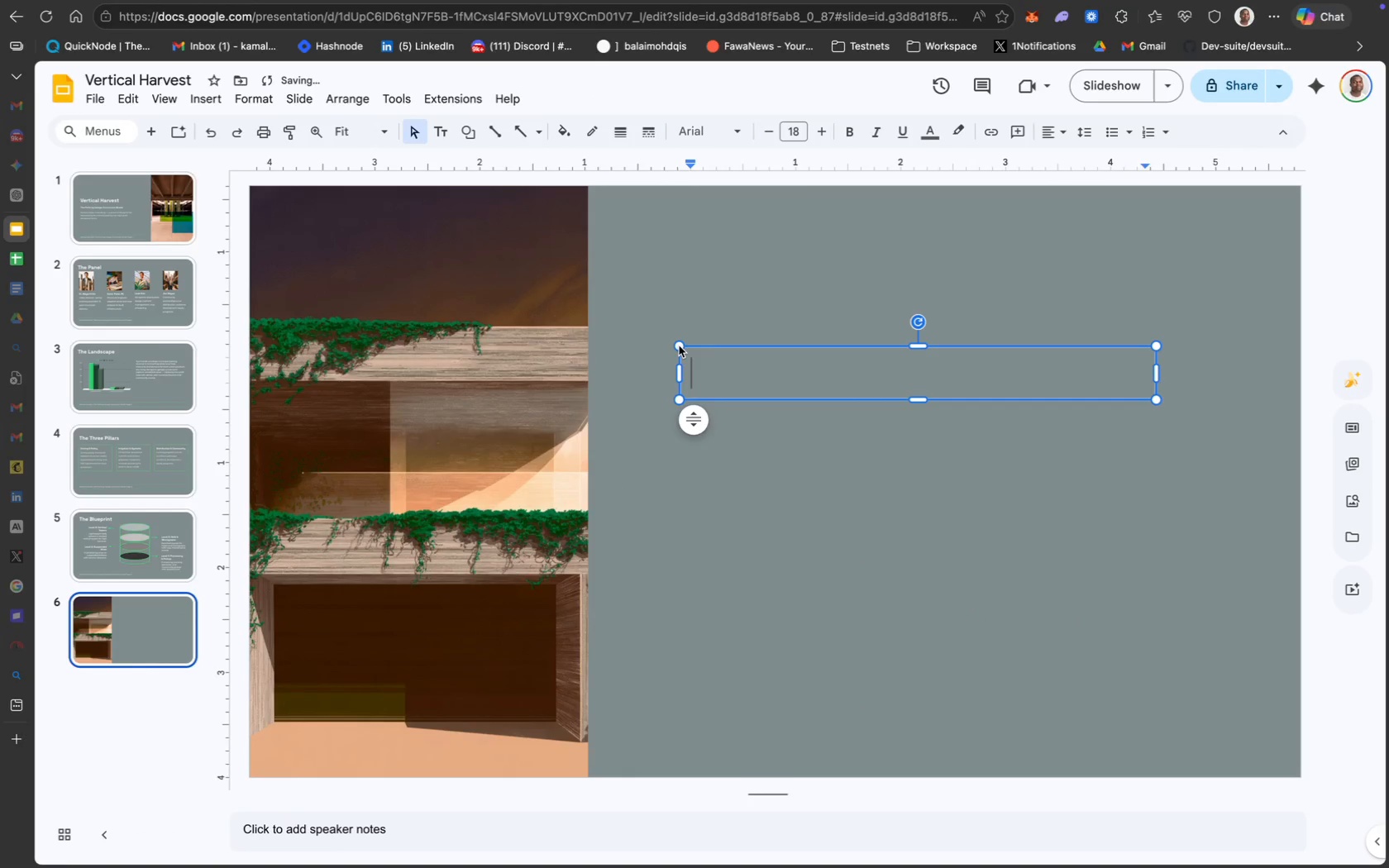 
left_click_drag(start_coordinate=[737, 349], to_coordinate=[690, 347])
 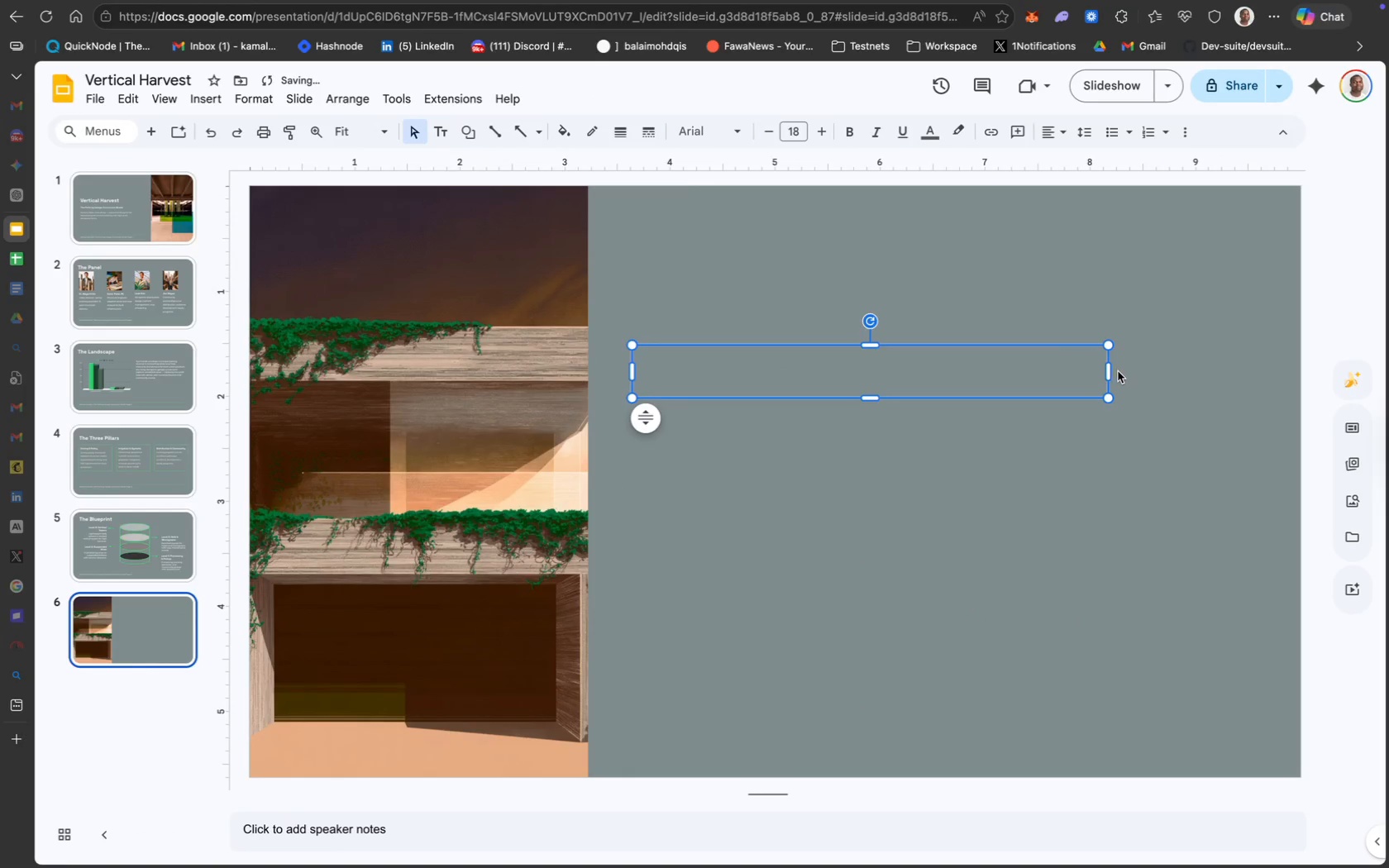 
left_click_drag(start_coordinate=[1106, 374], to_coordinate=[1248, 379])
 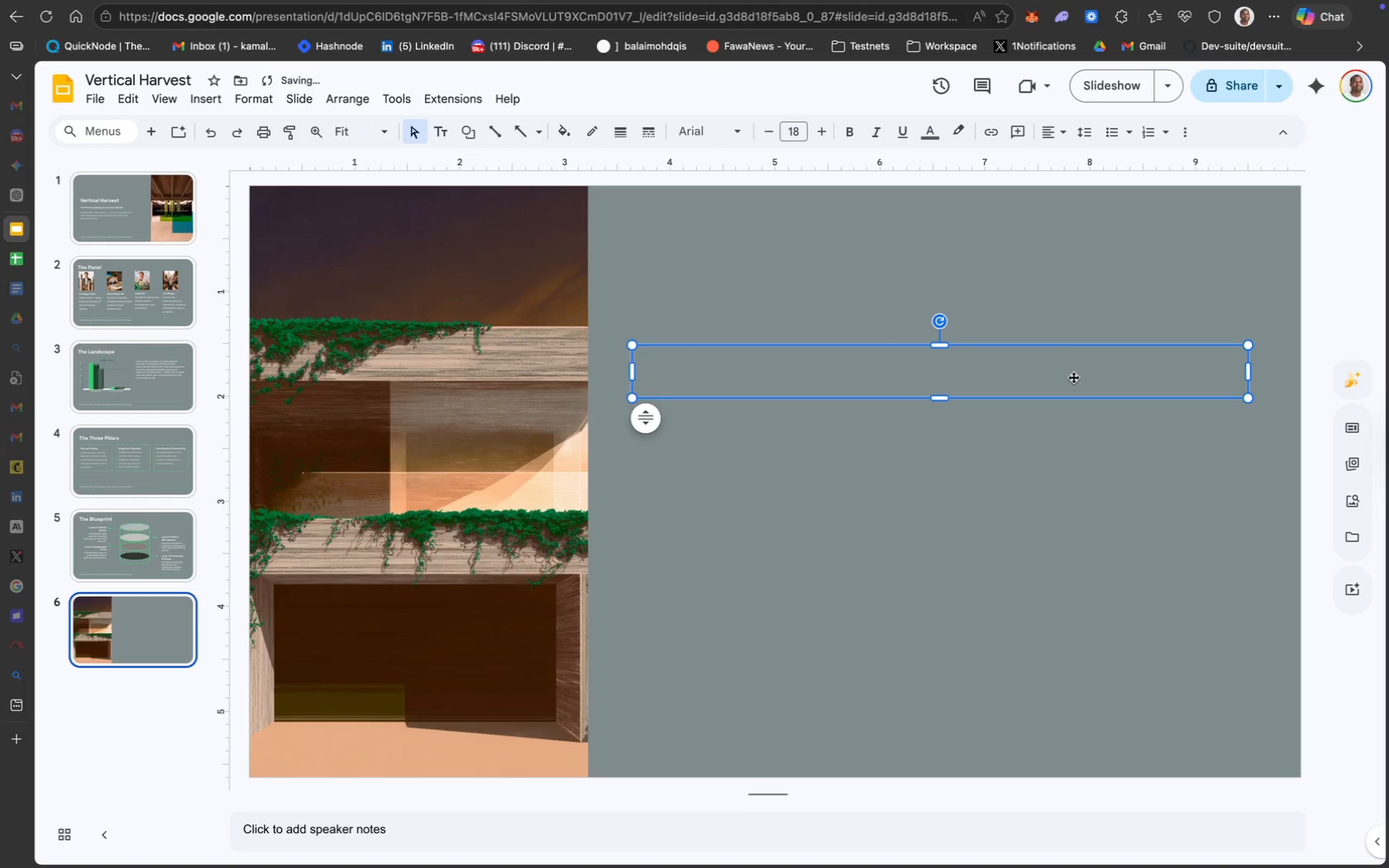 
left_click([1021, 376])
 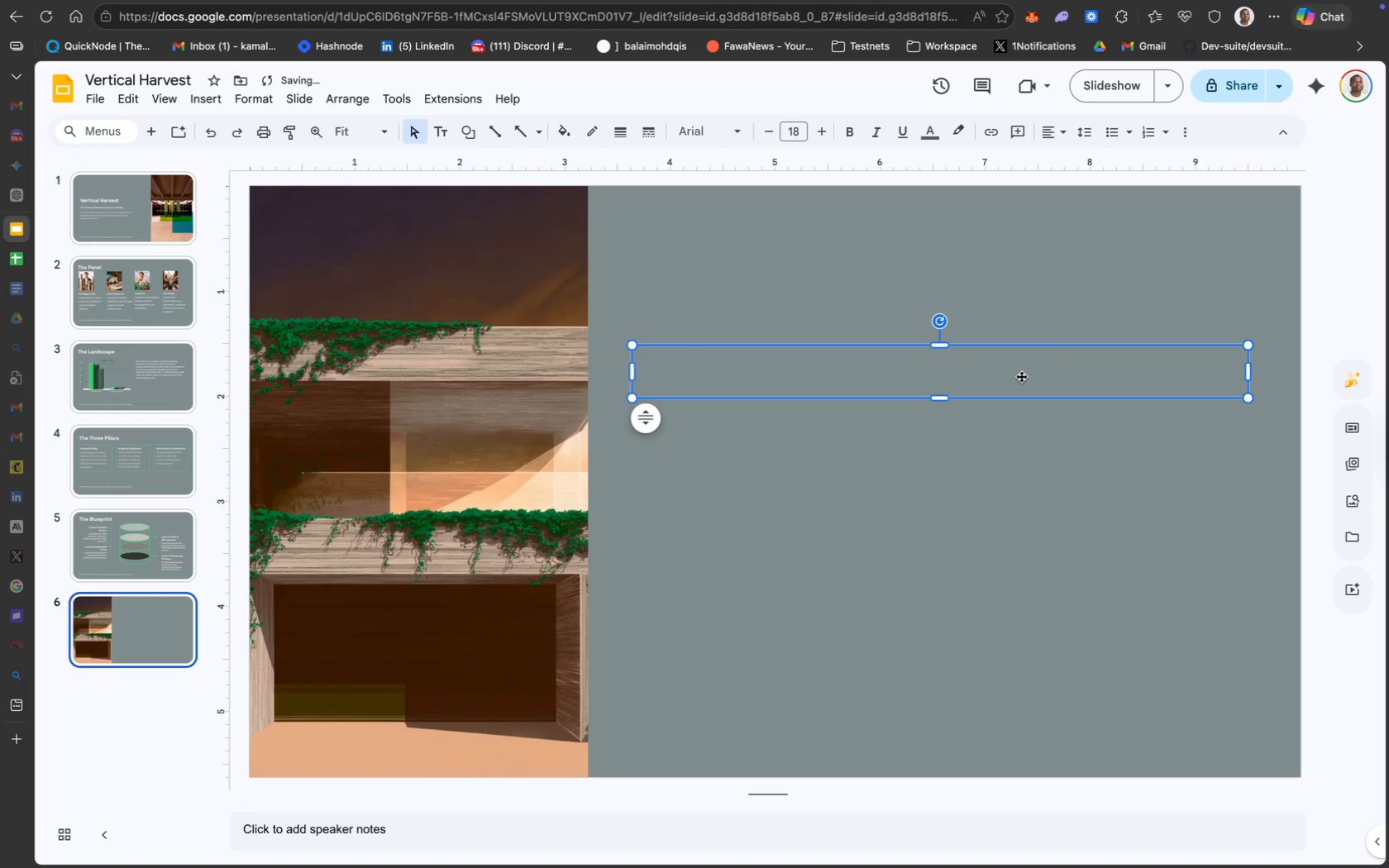 
double_click([1021, 376])
 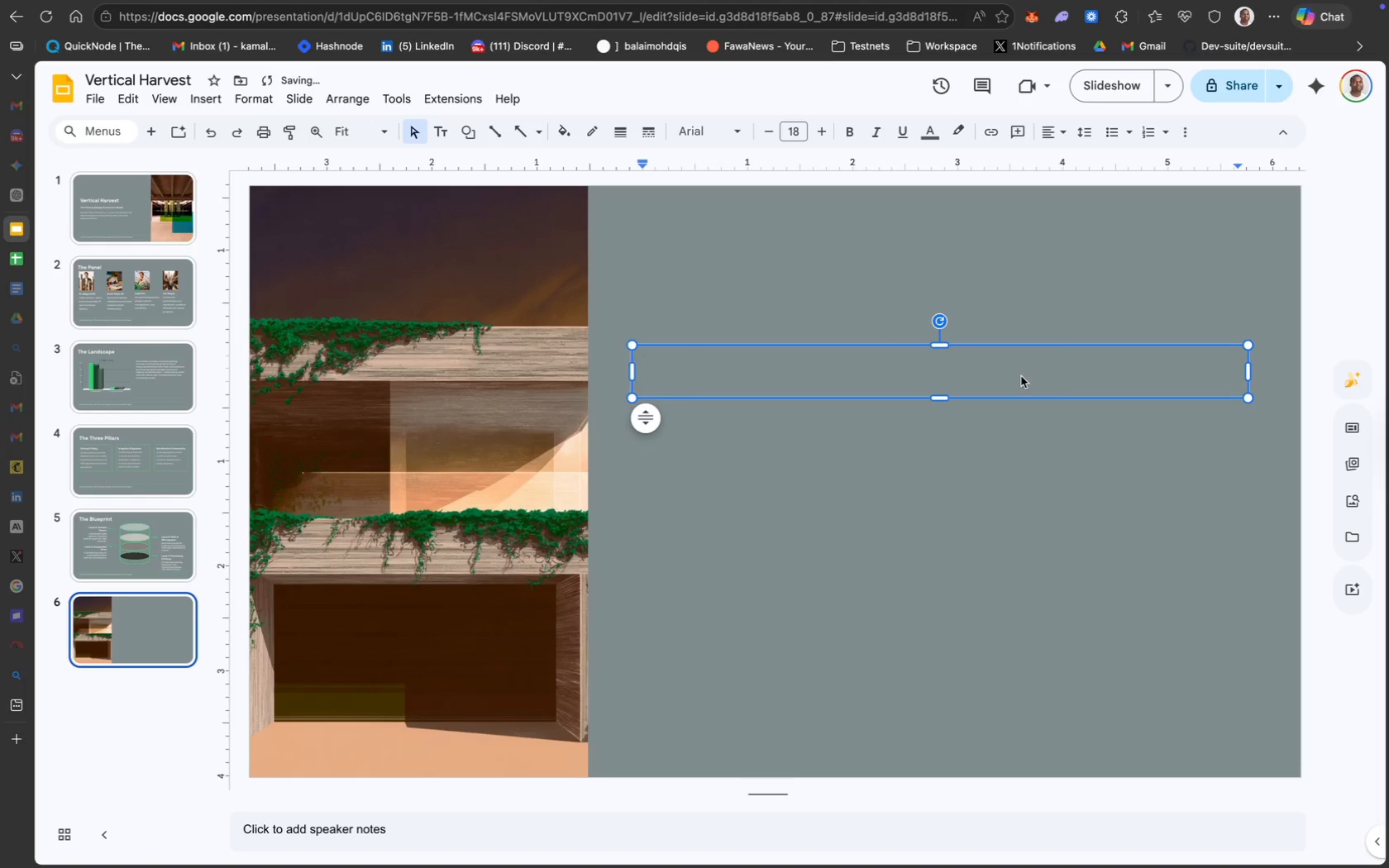 
key(Meta+CommandLeft)
 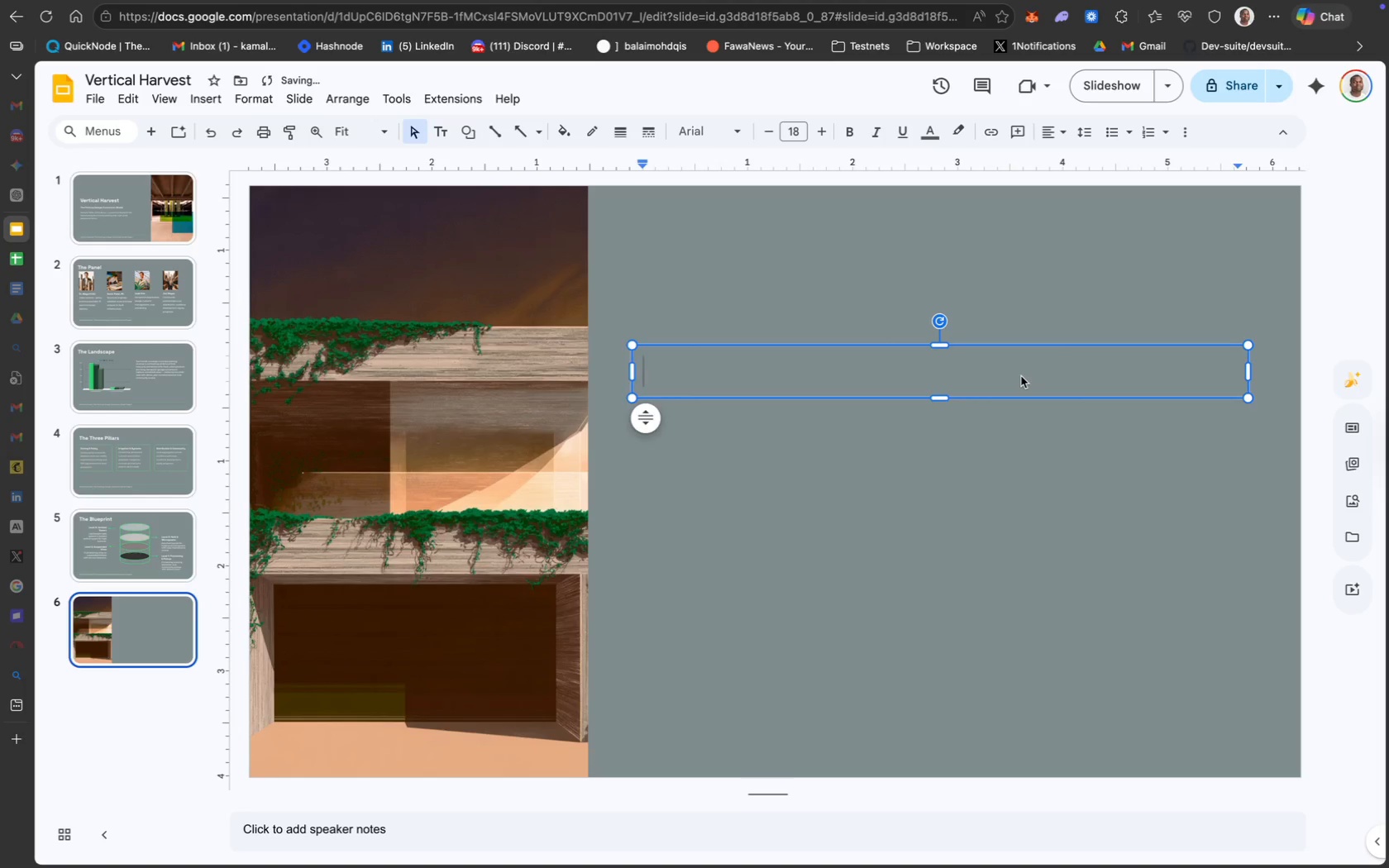 
key(Meta+V)
 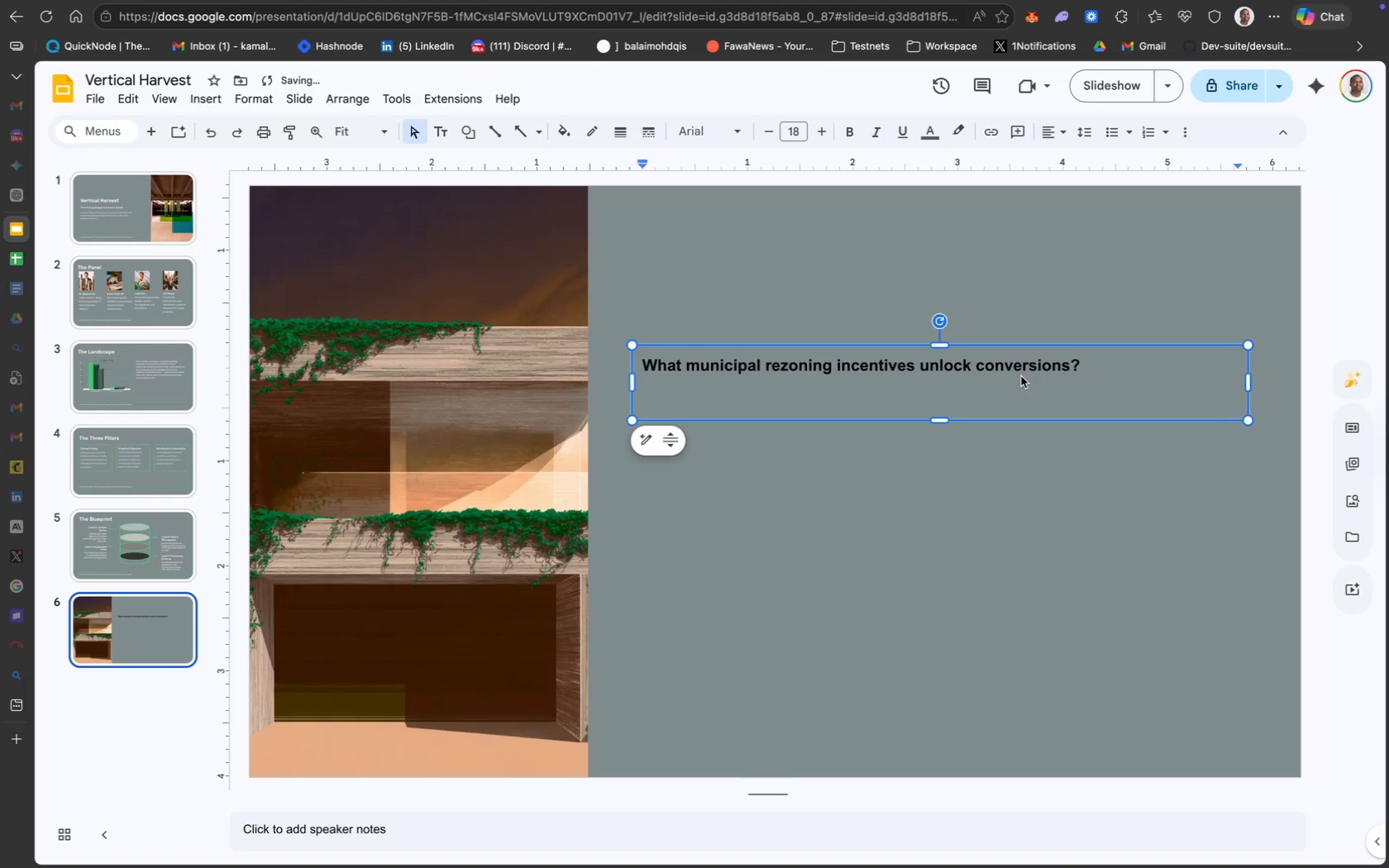 
key(Backspace)
 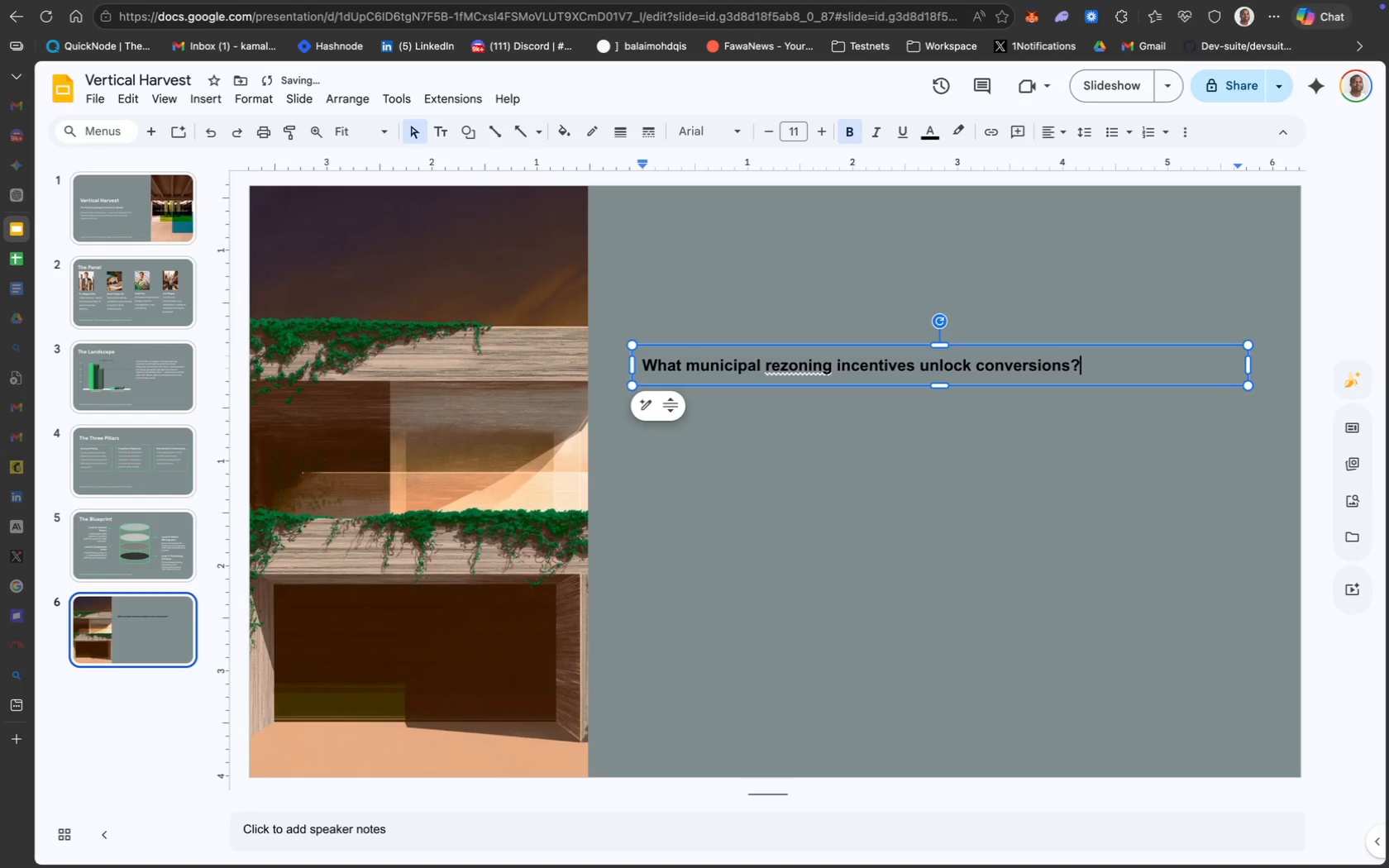 
key(Meta+CommandLeft)
 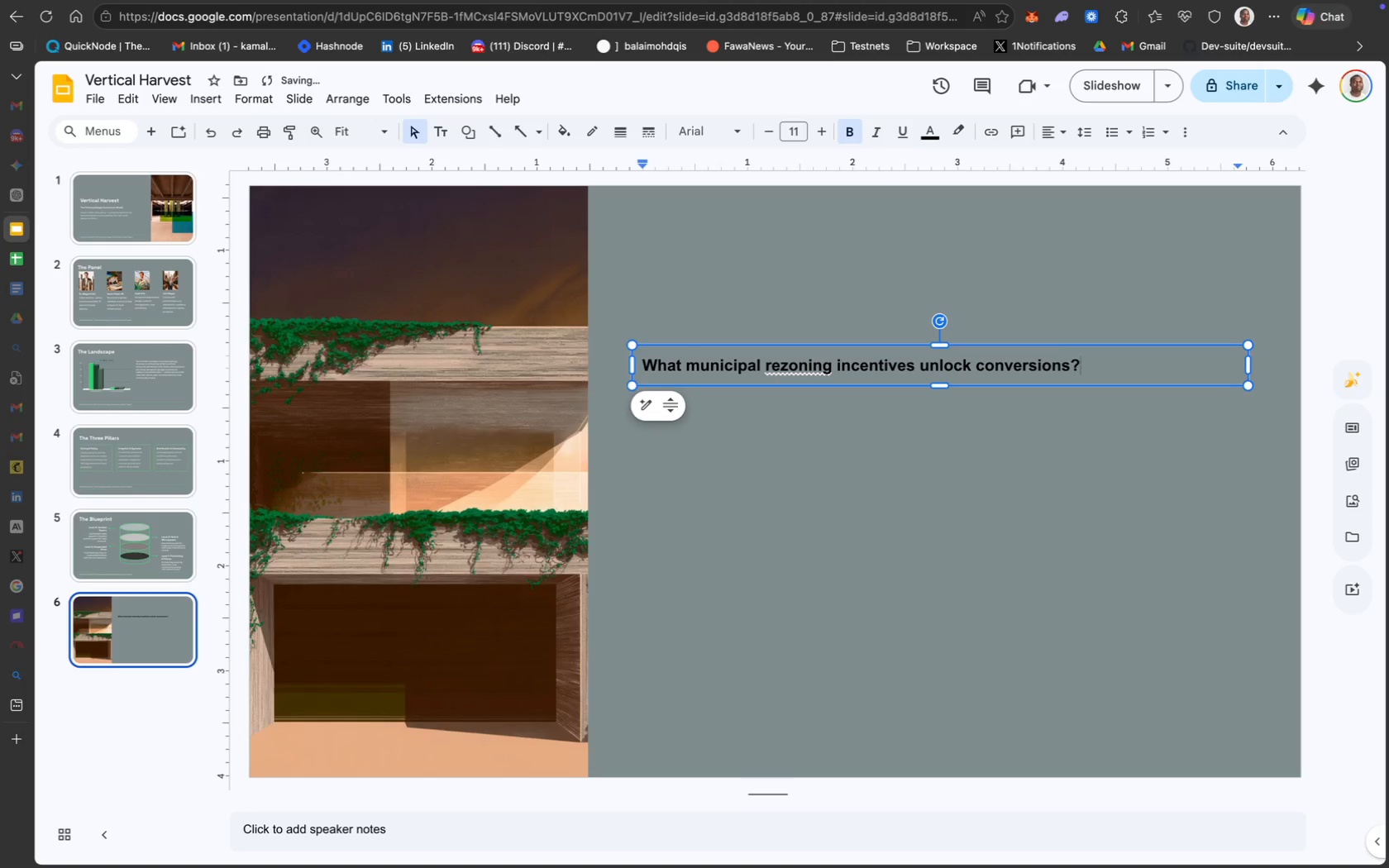 
key(Meta+A)
 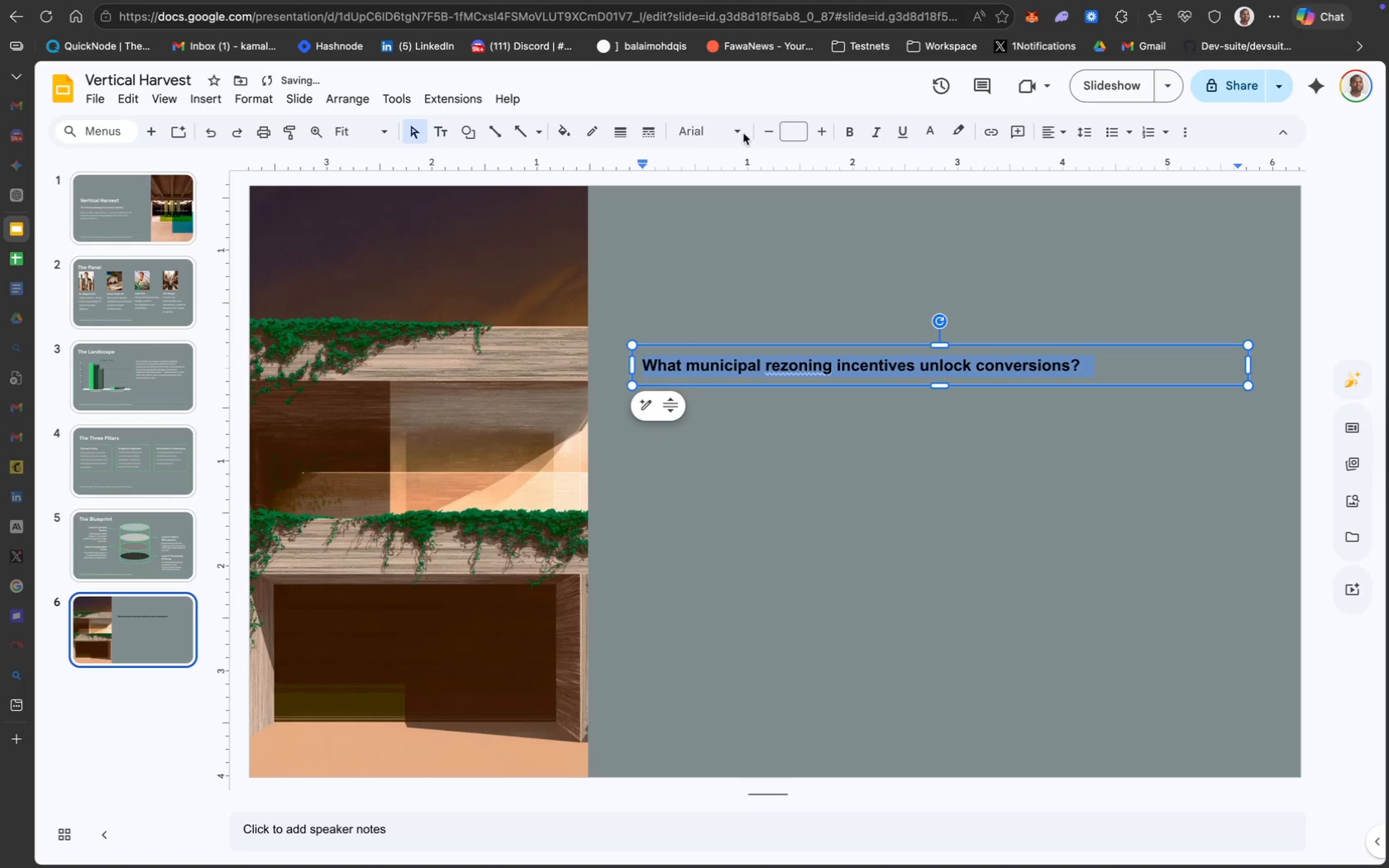 
left_click([720, 130])
 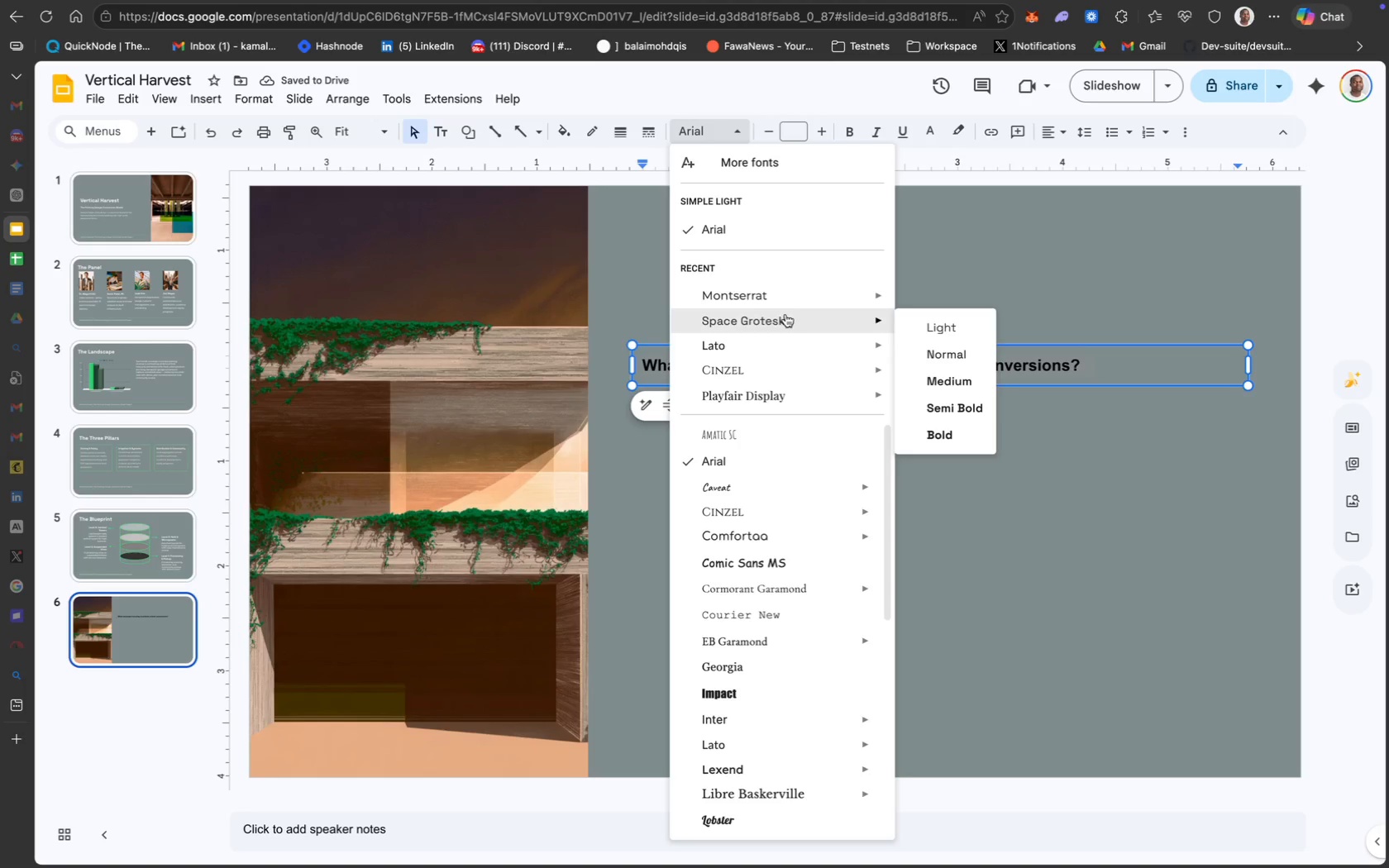 
left_click([944, 441])
 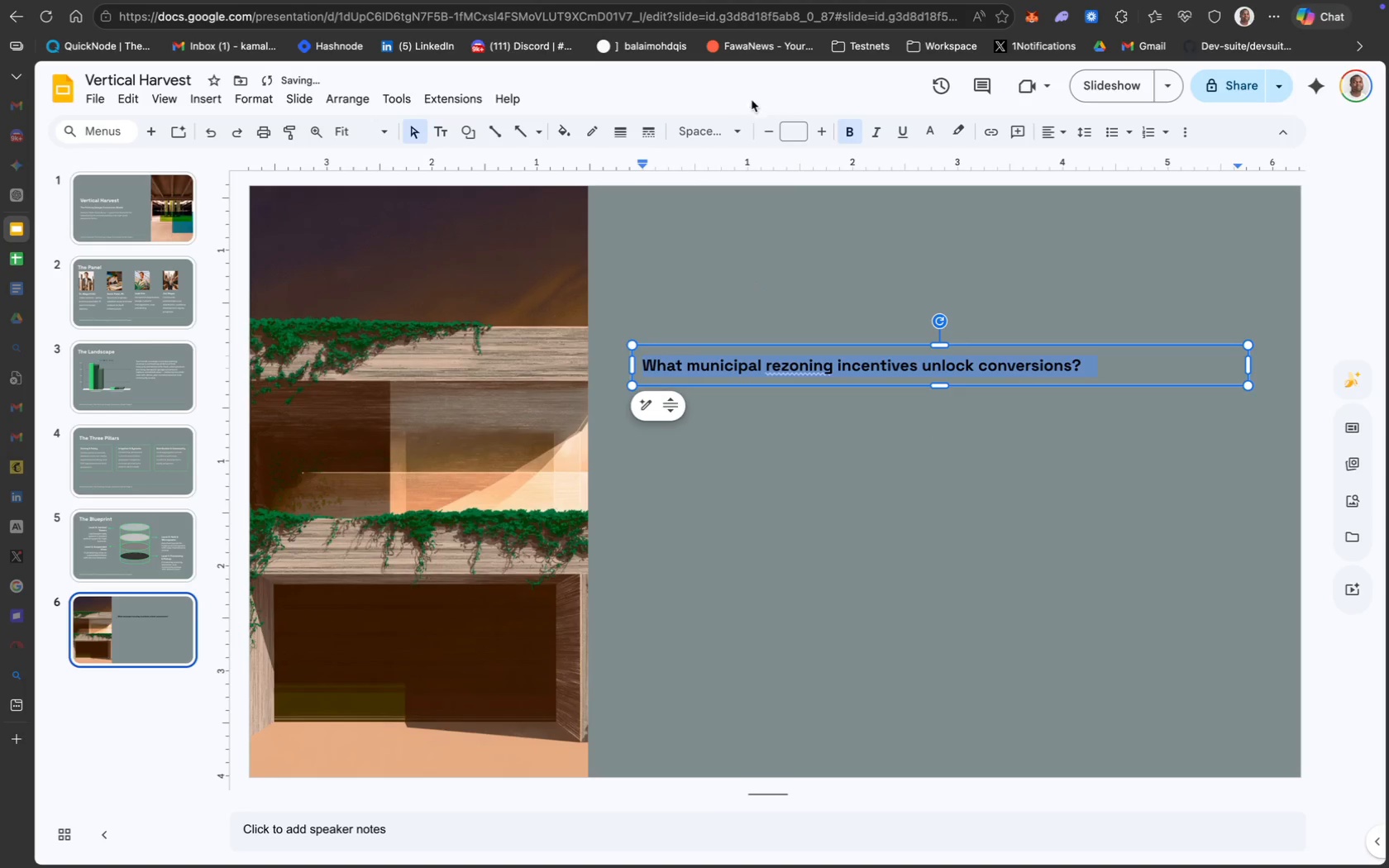 
left_click([791, 134])
 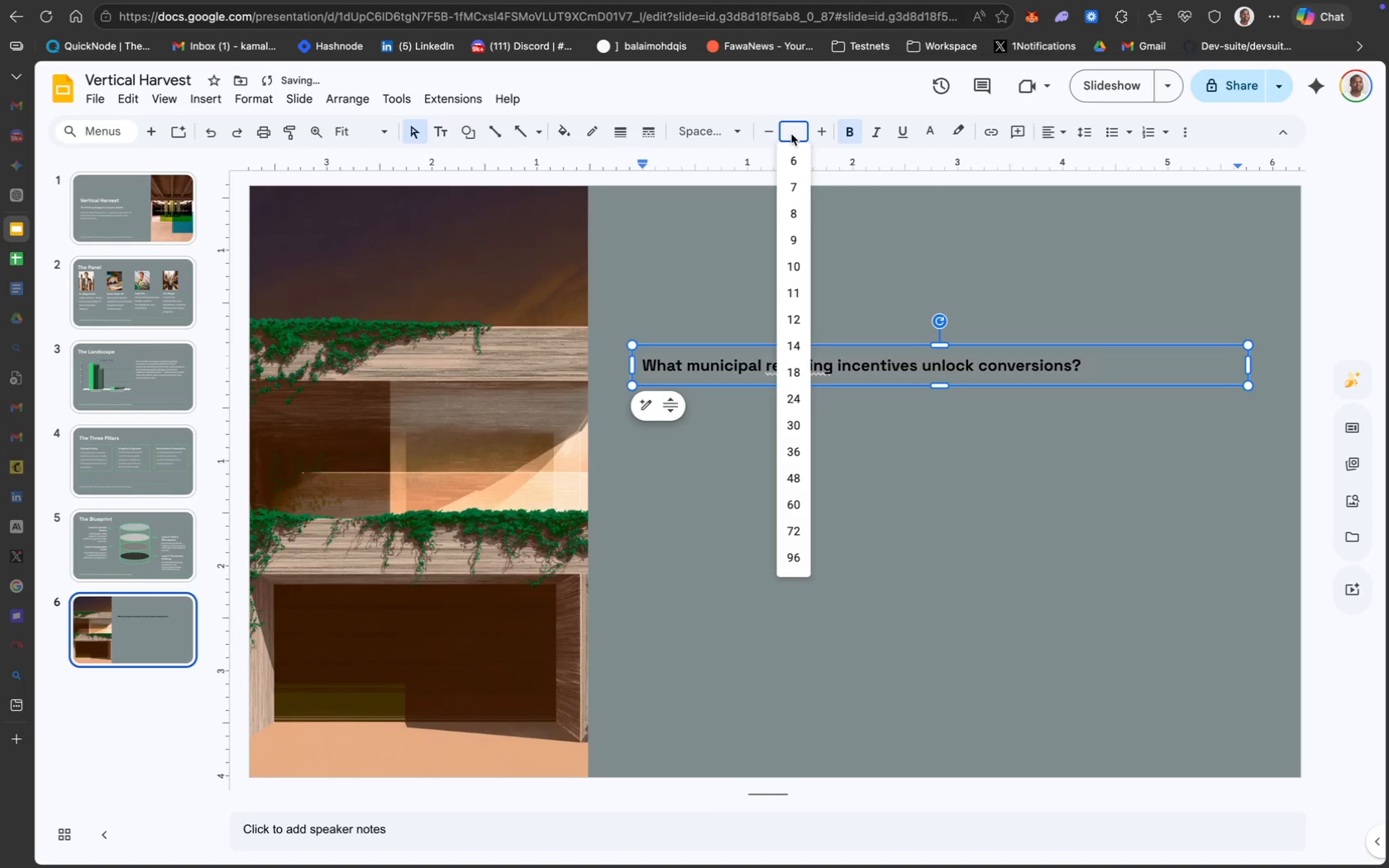 
type(50)
 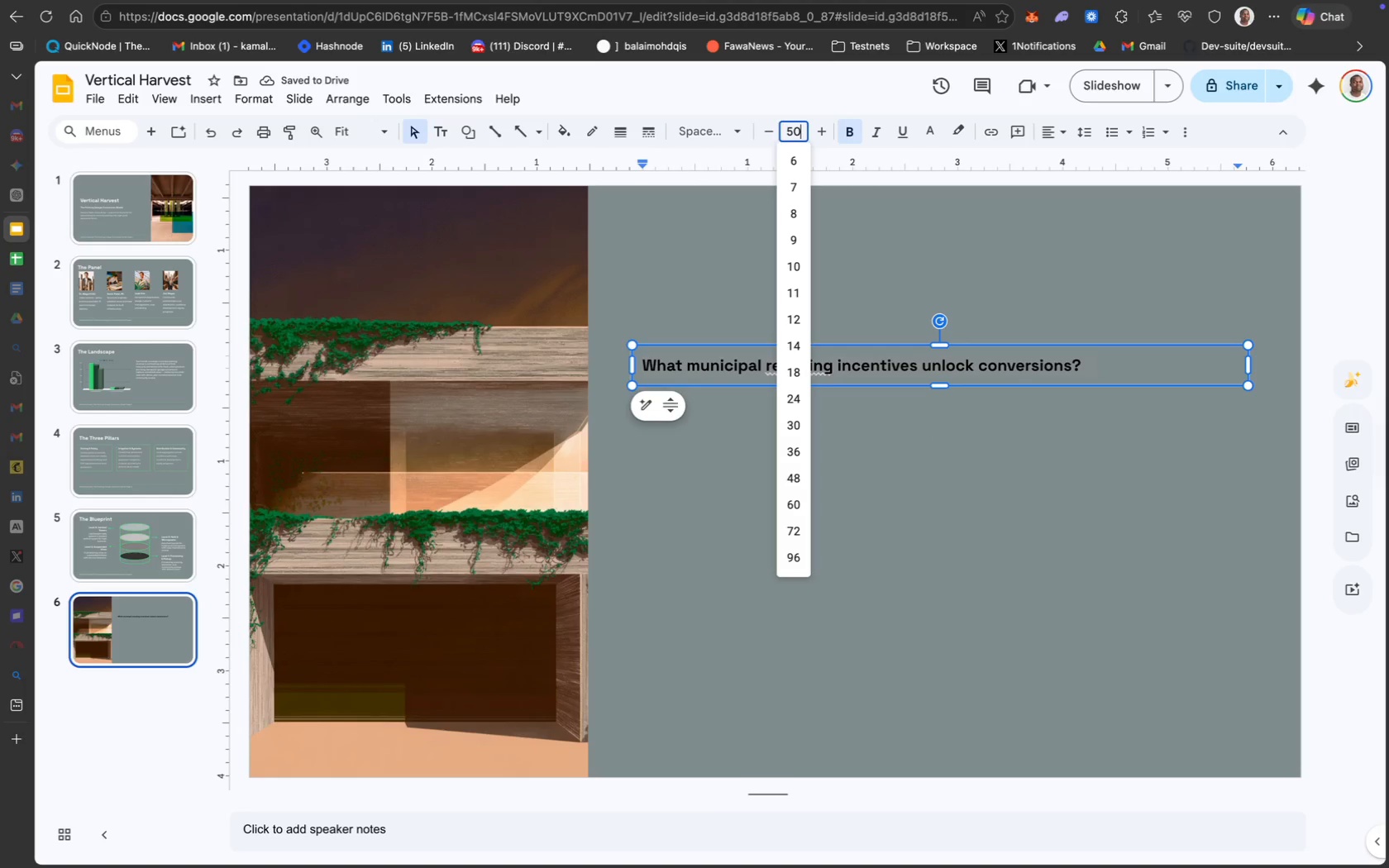 
key(Enter)
 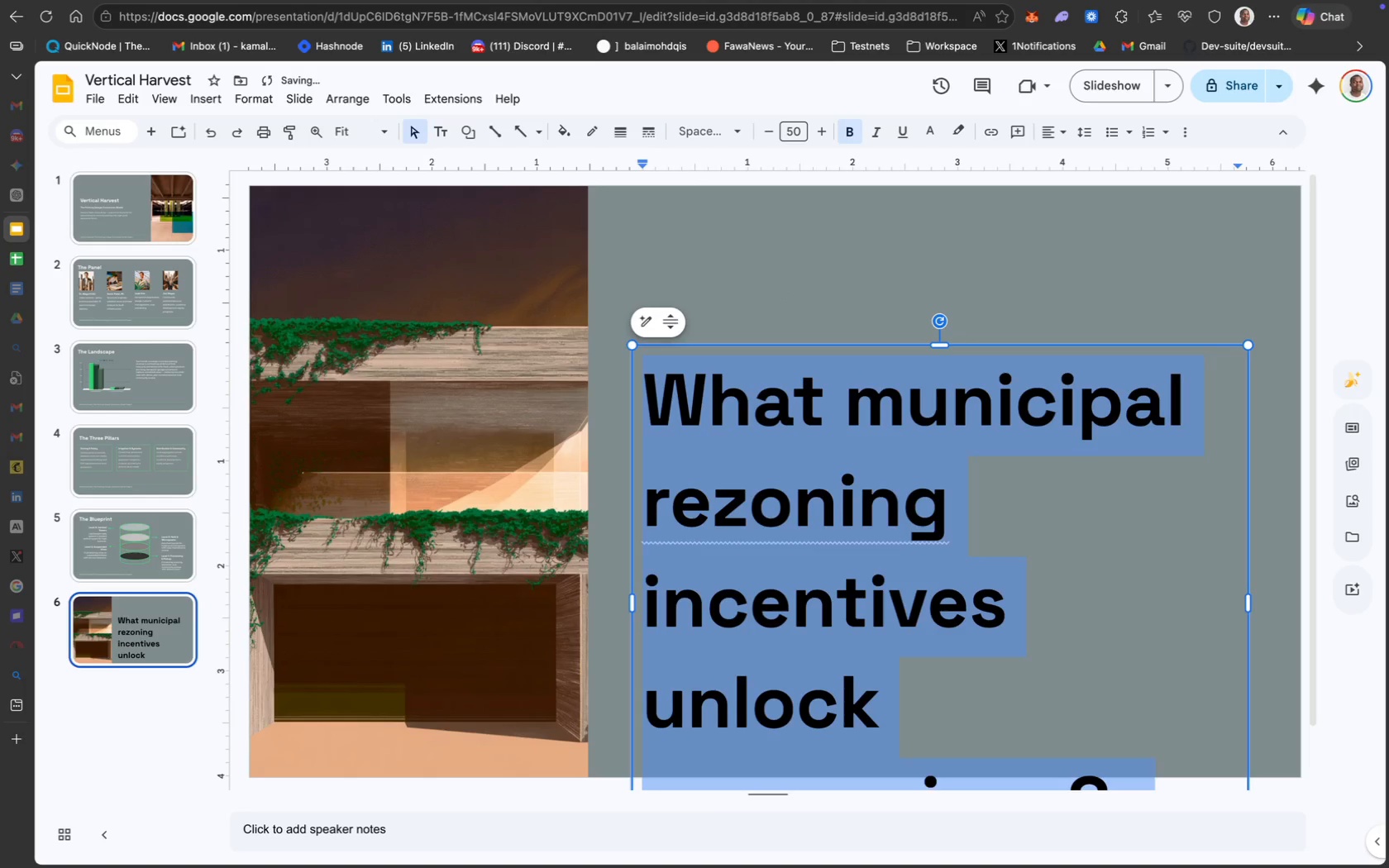 
key(Backspace)
 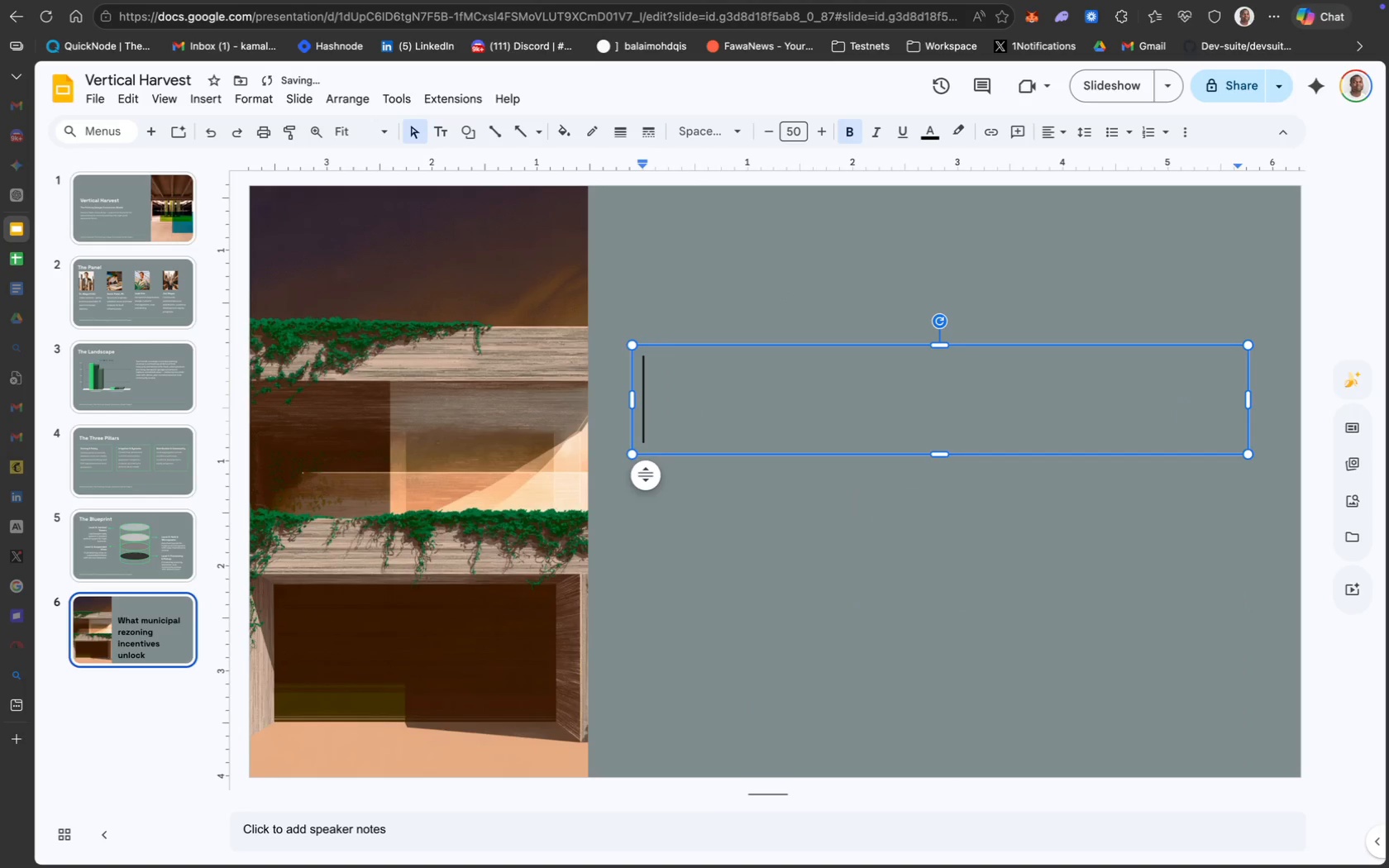 
key(Backspace)
 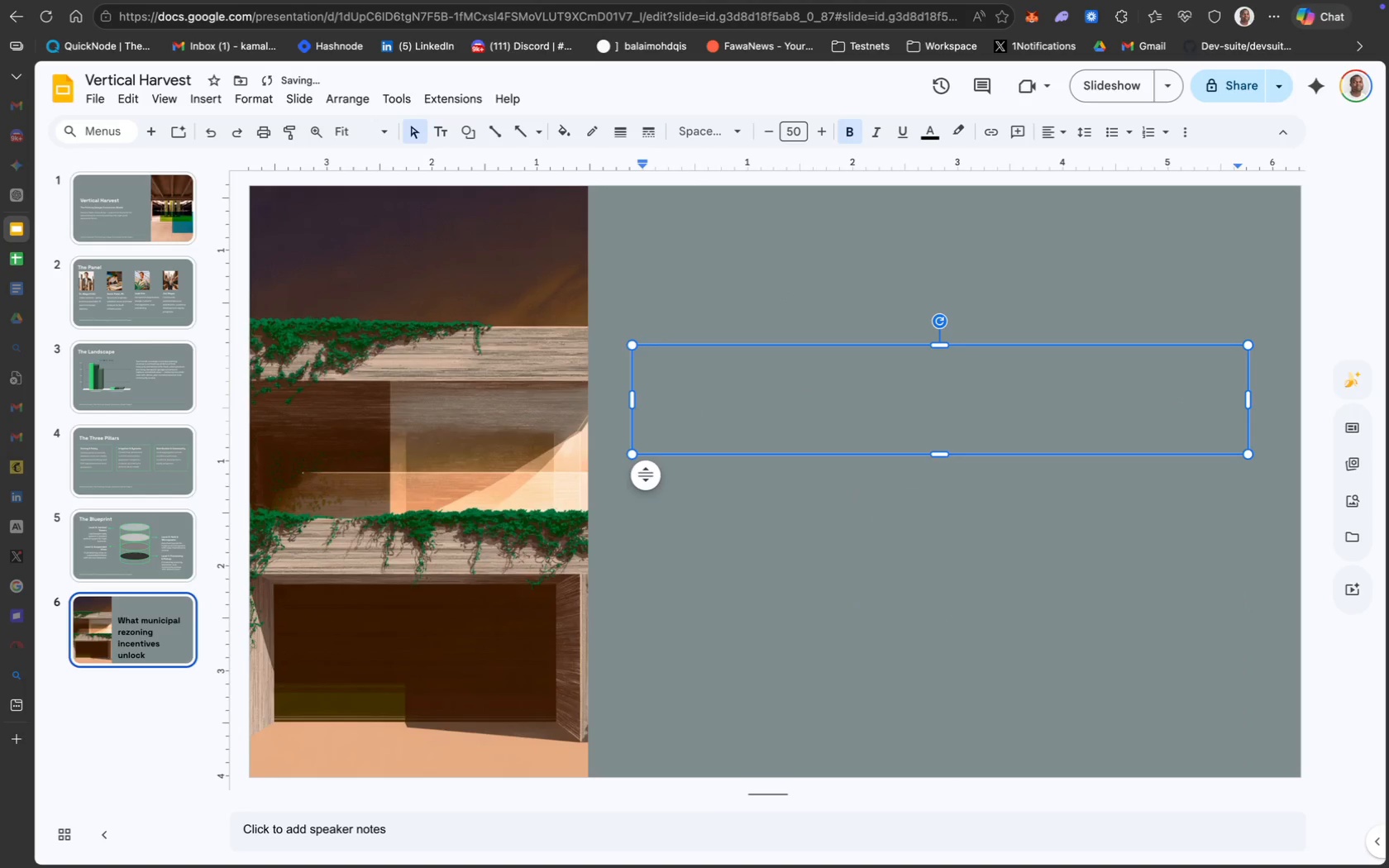 
key(Meta+Z)
 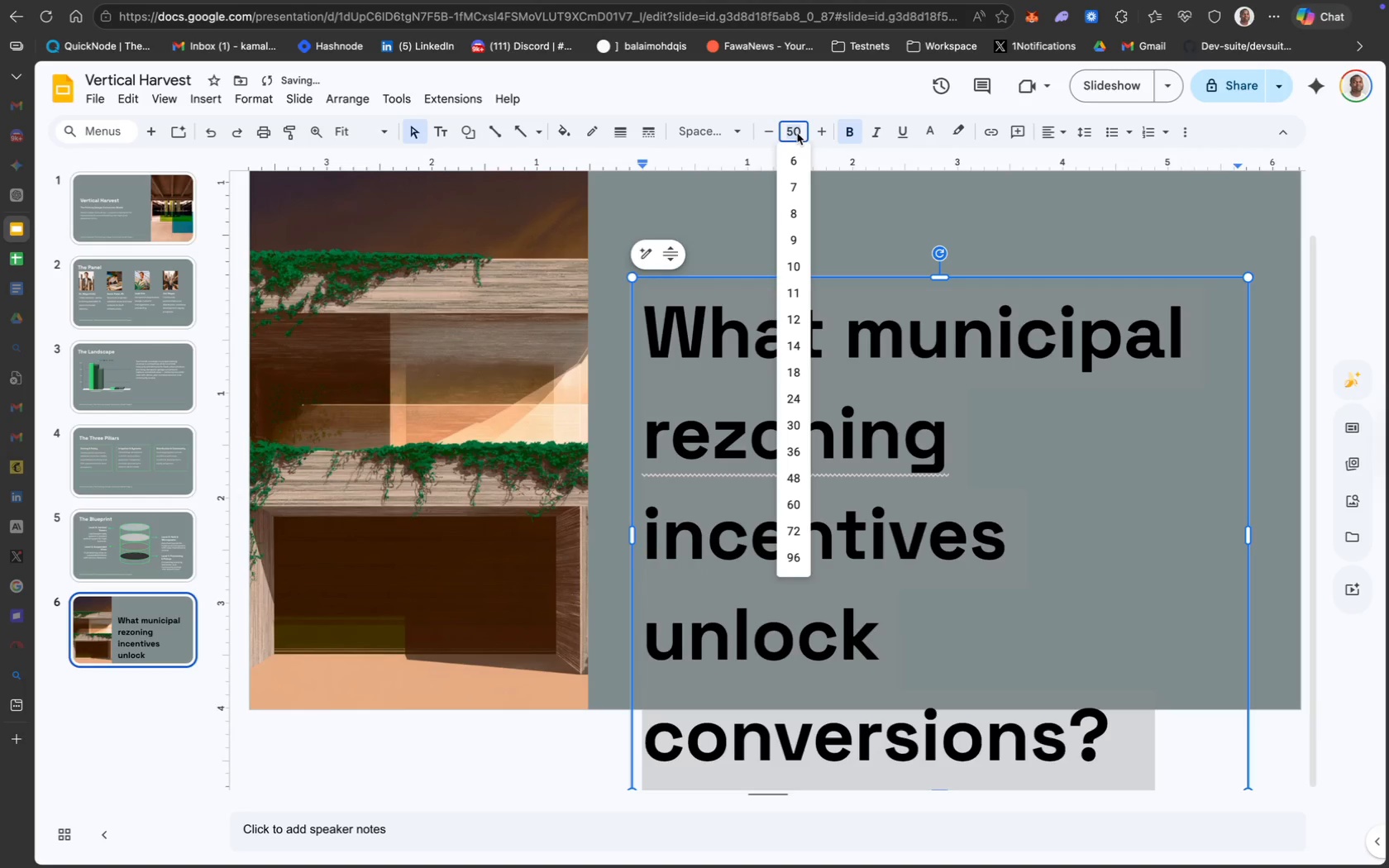 
type(30)
 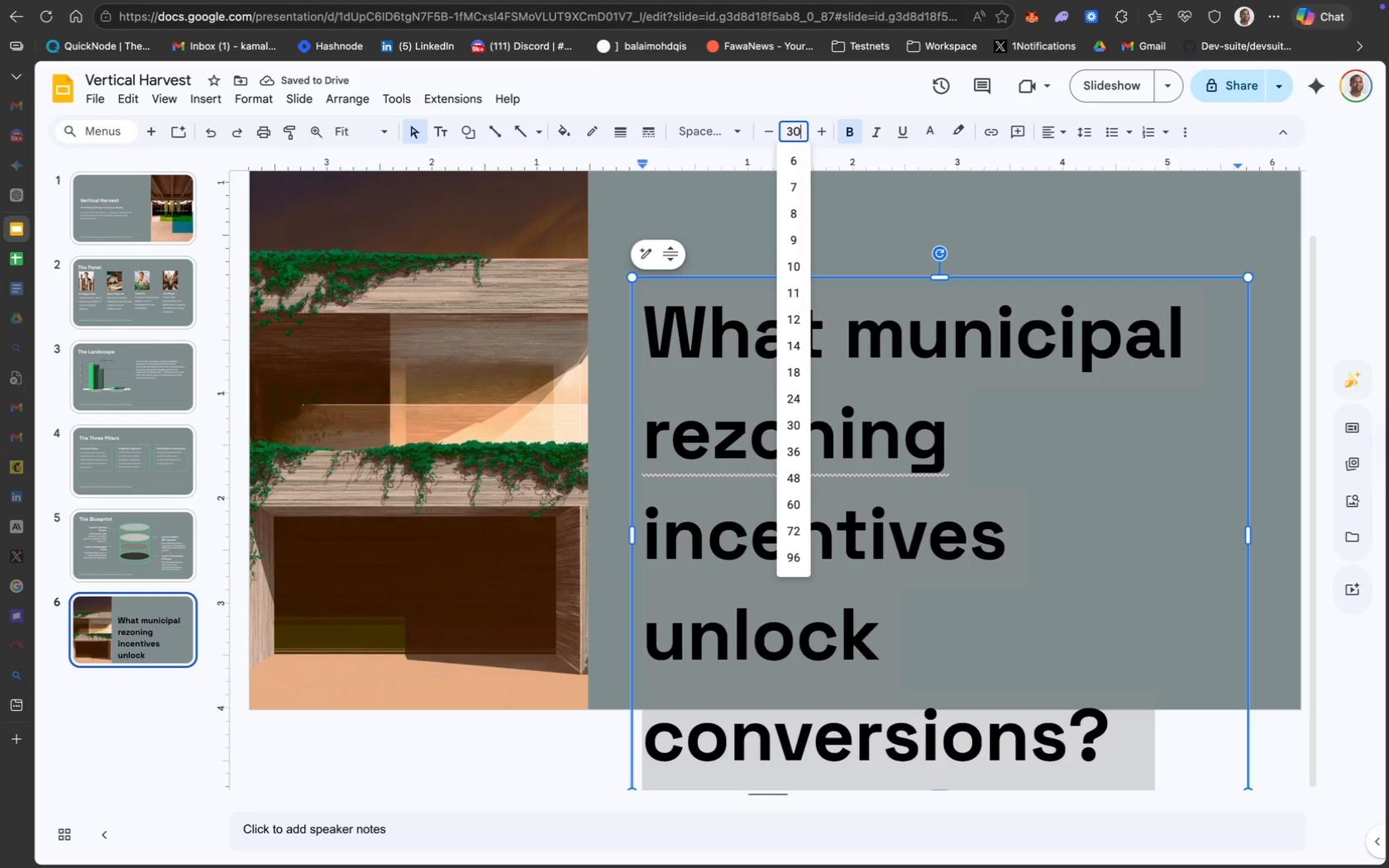 
key(Enter)
 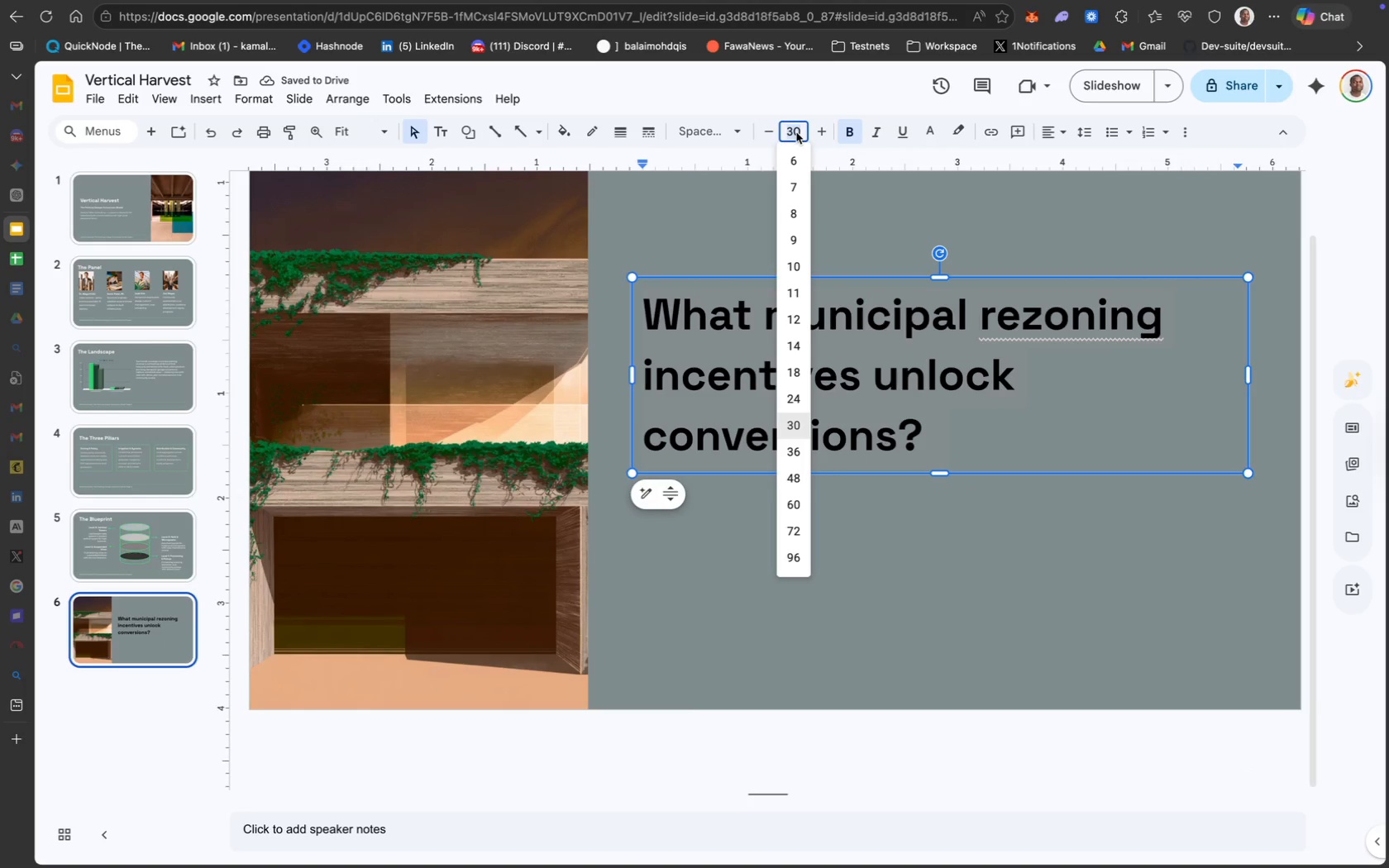 
wait(6.03)
 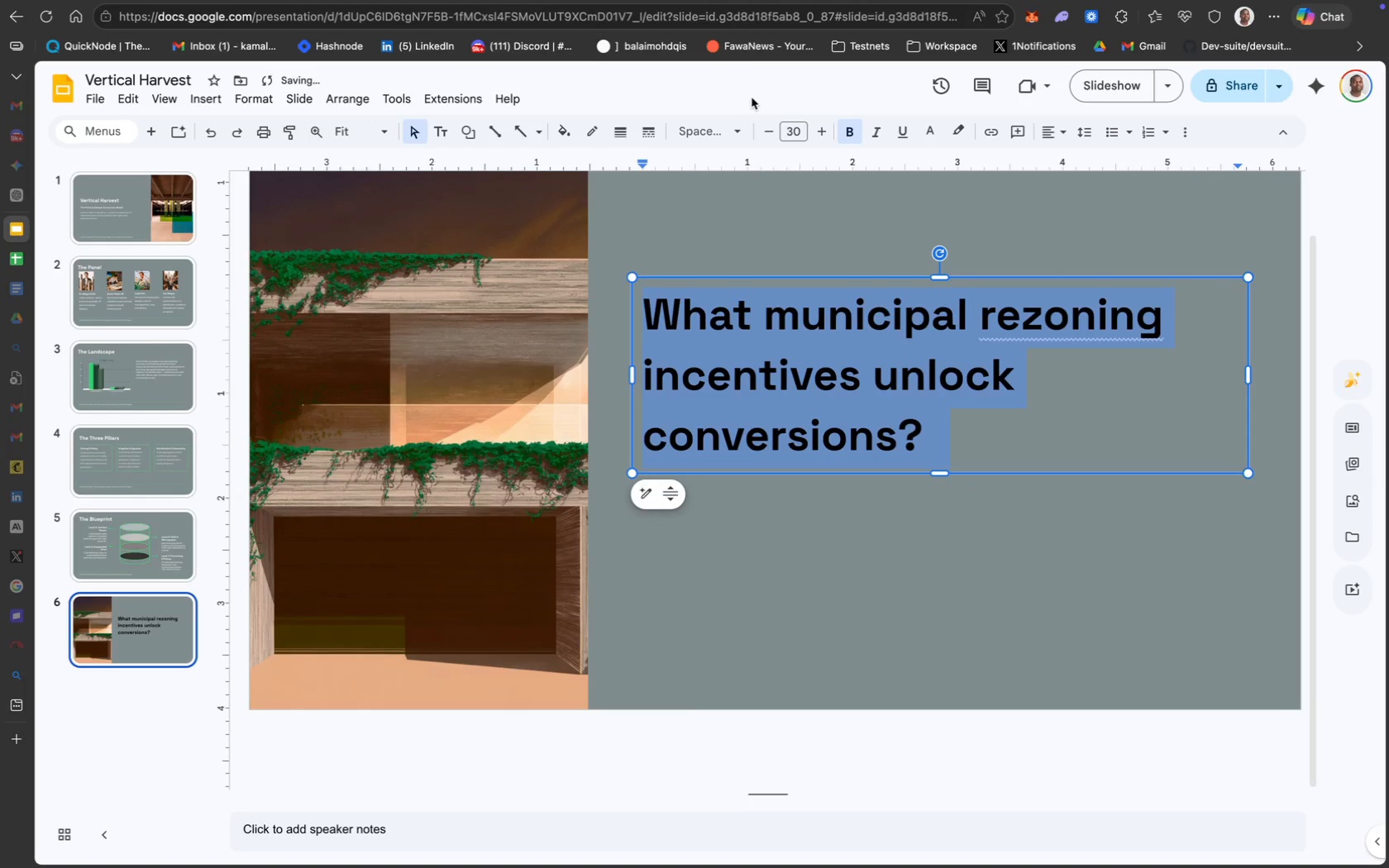 
type(40)
 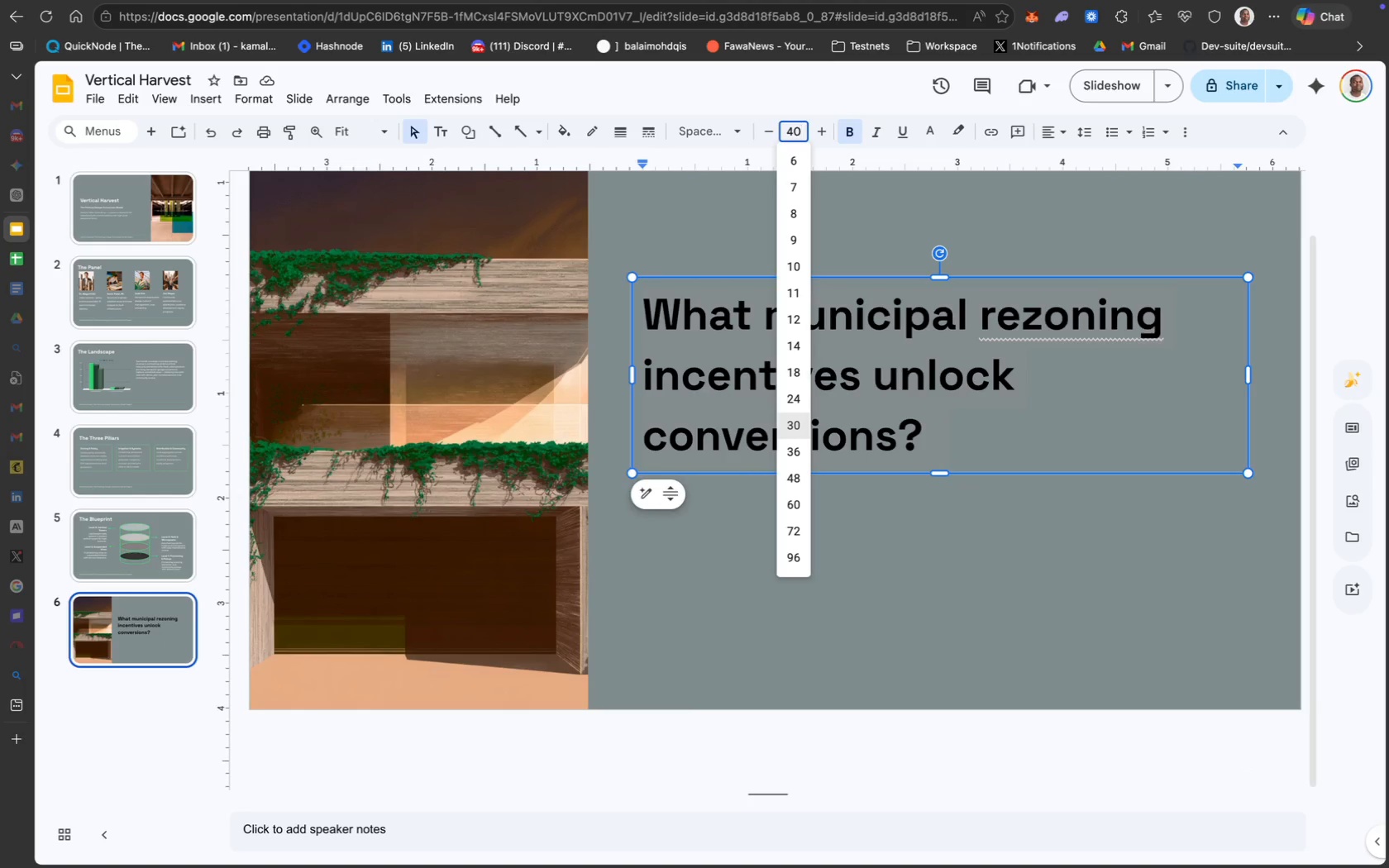 
key(Enter)
 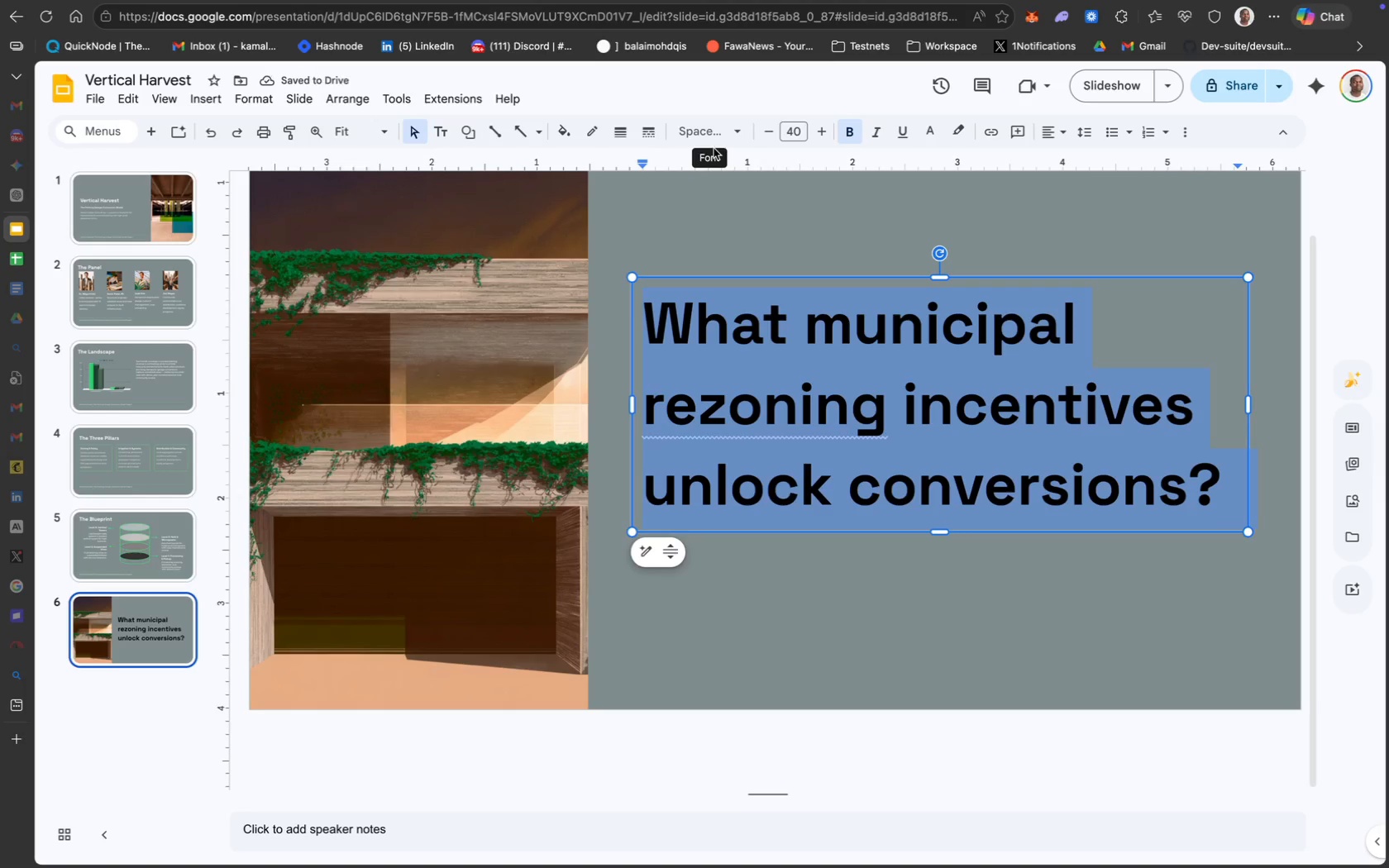 
scroll: coordinate [720, 393], scroll_direction: up, amount: 15.0
 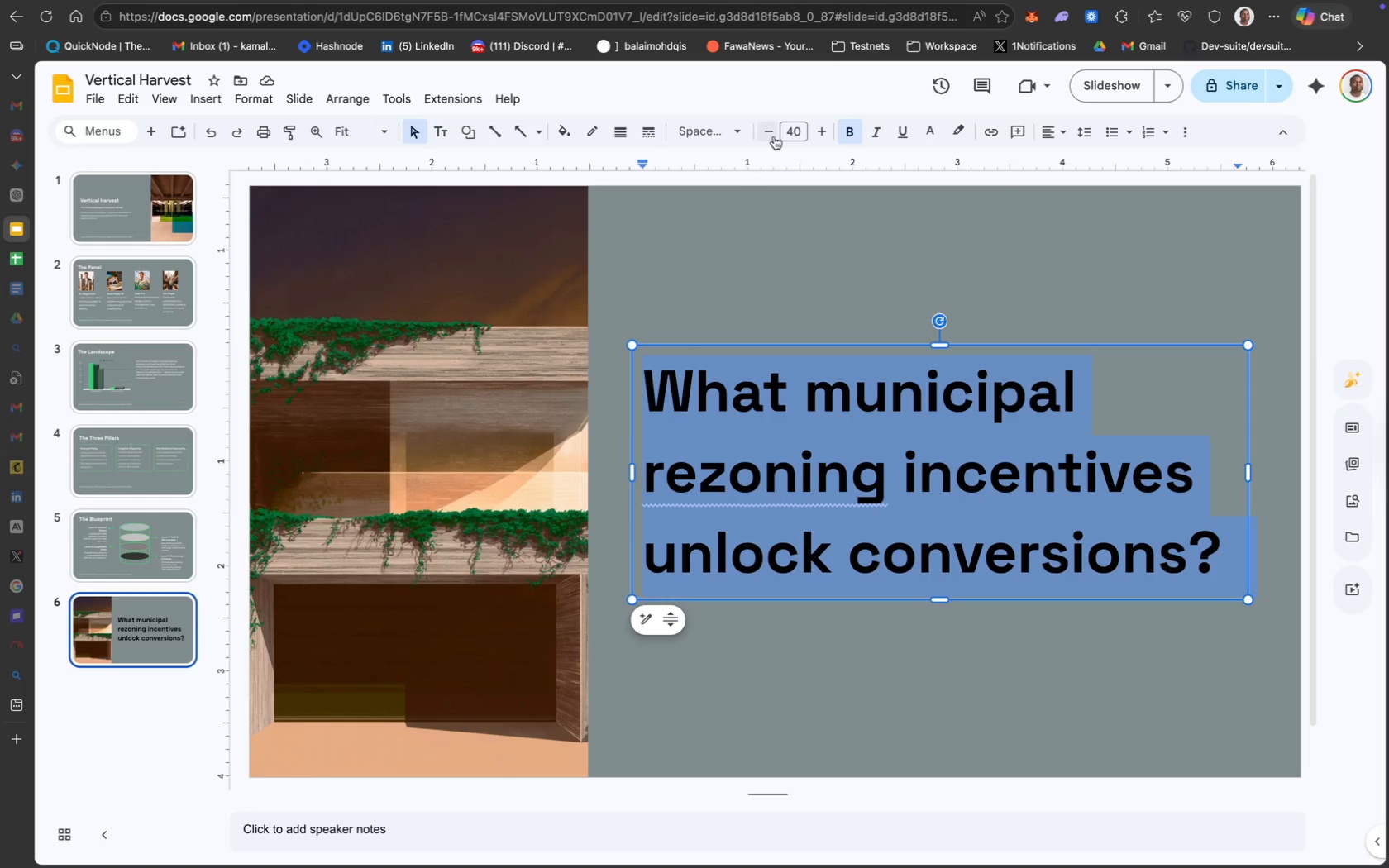 
left_click([929, 136])
 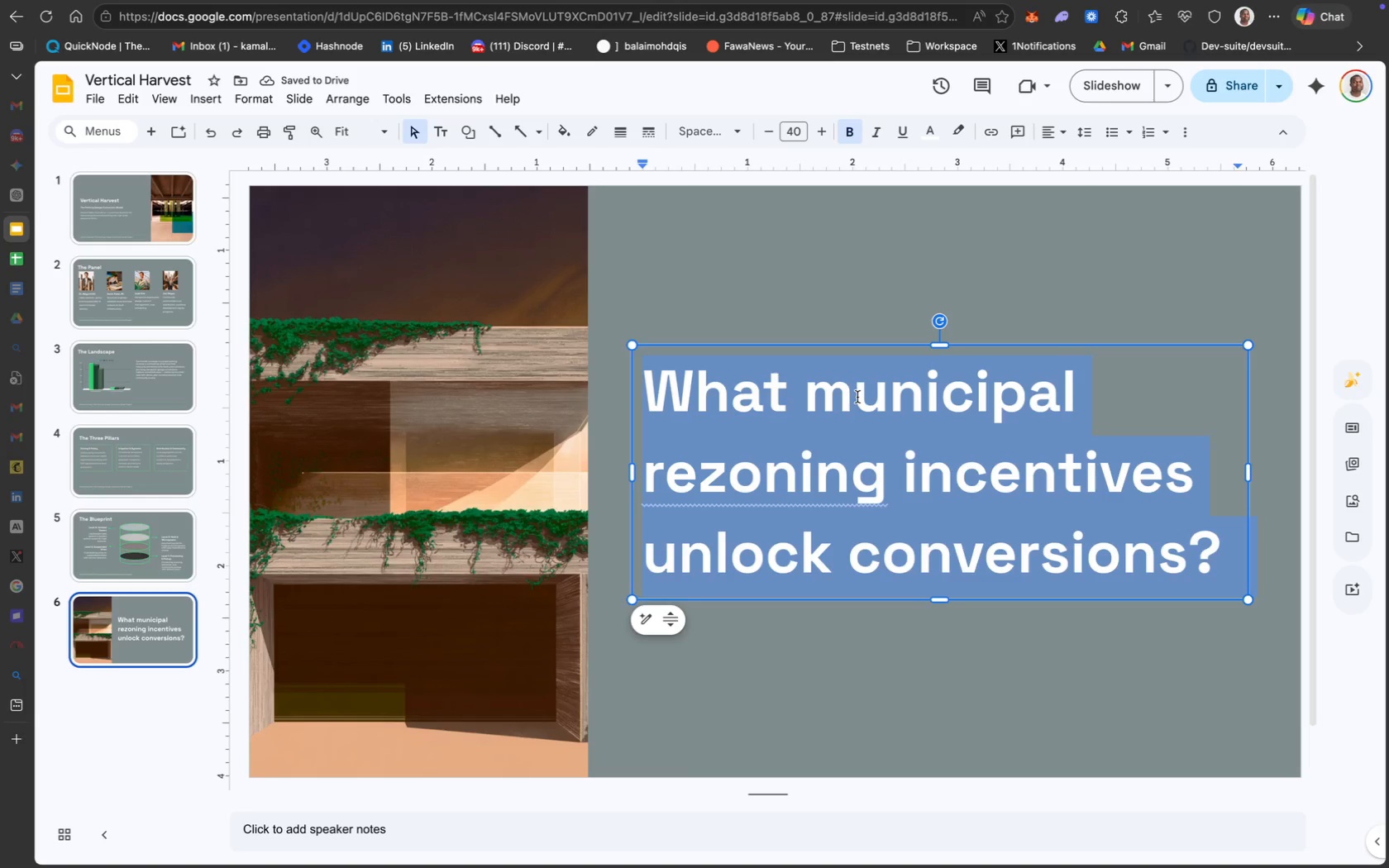 
wait(11.16)
 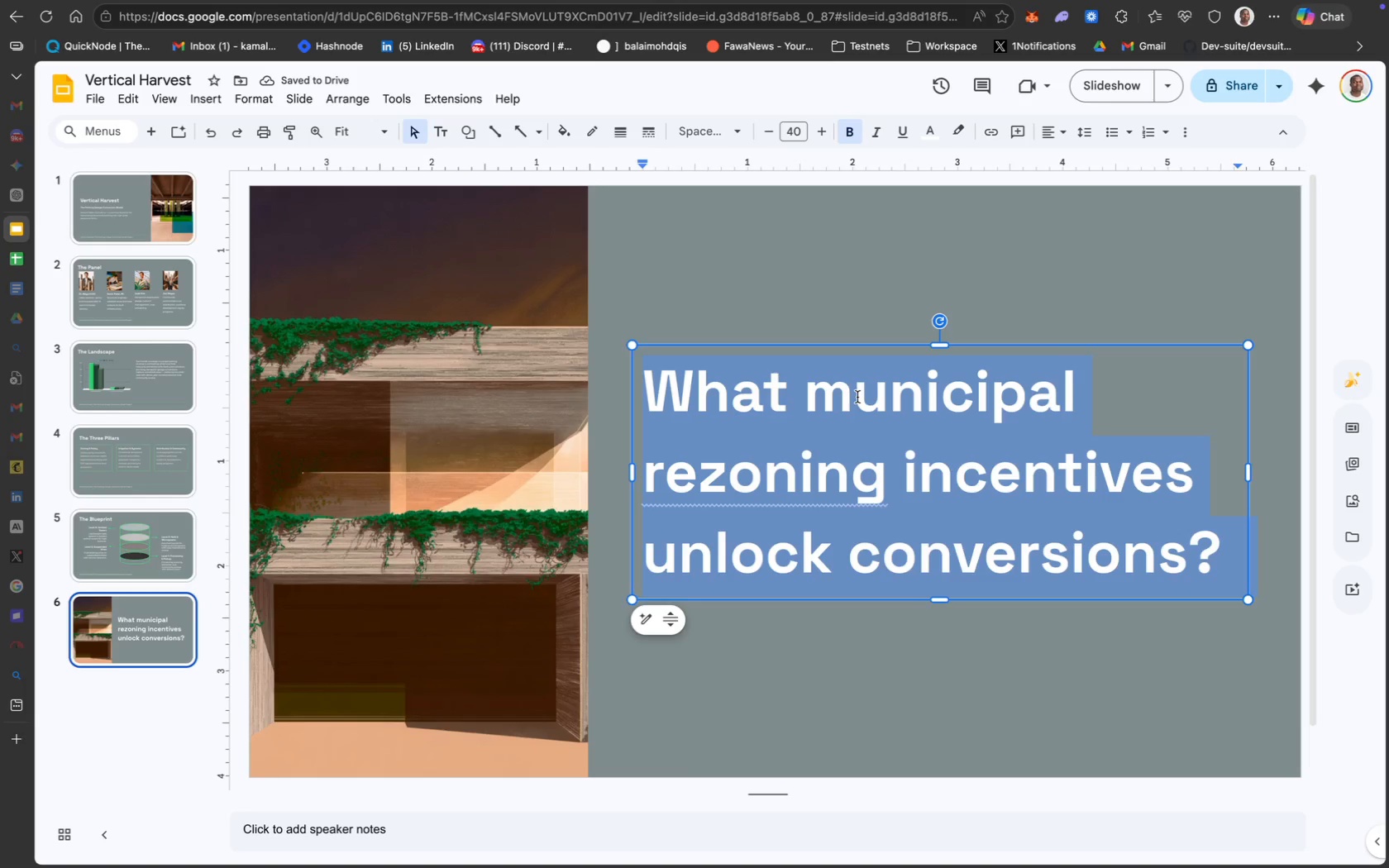 
left_click([767, 503])
 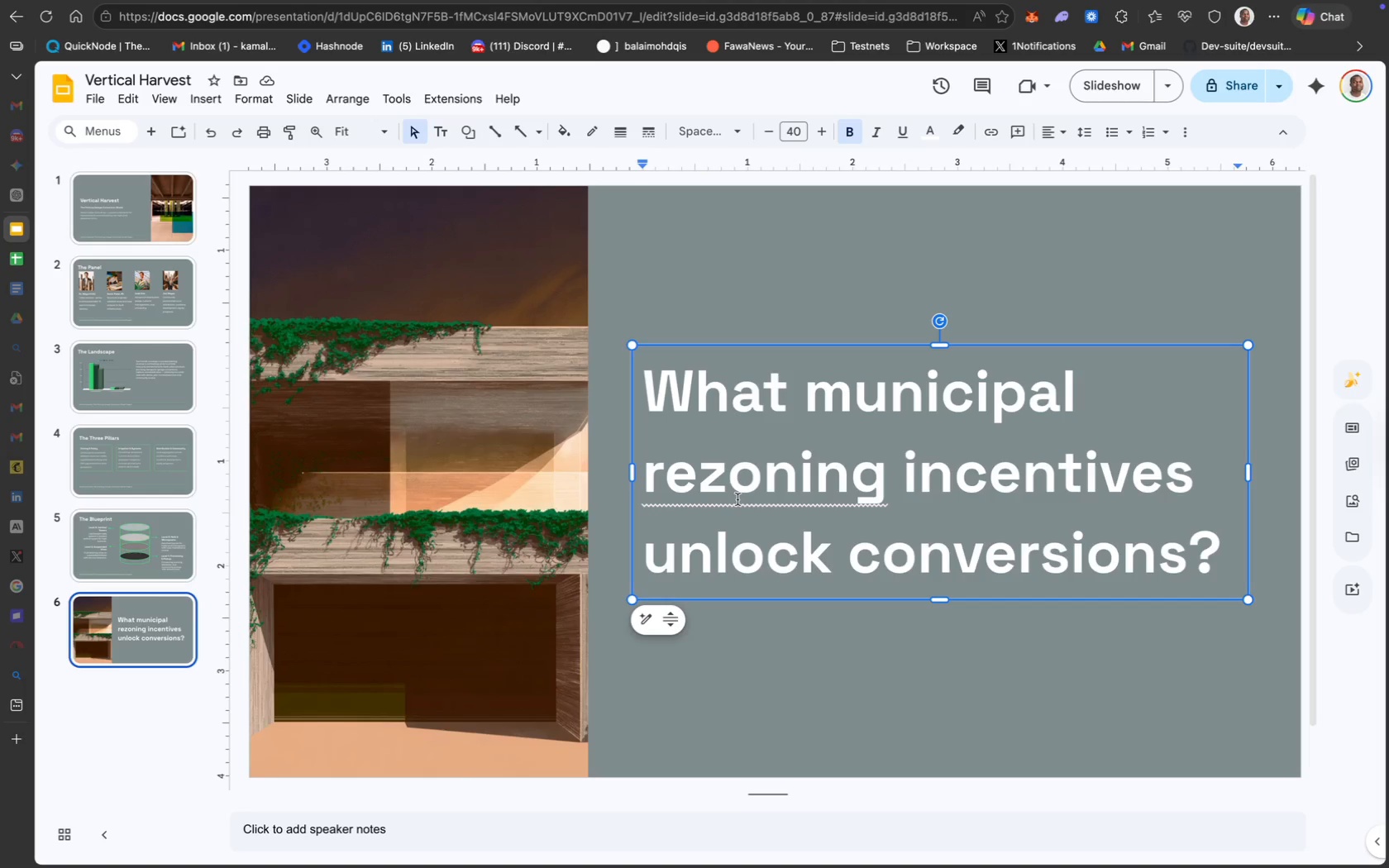 
mouse_move([724, 482])
 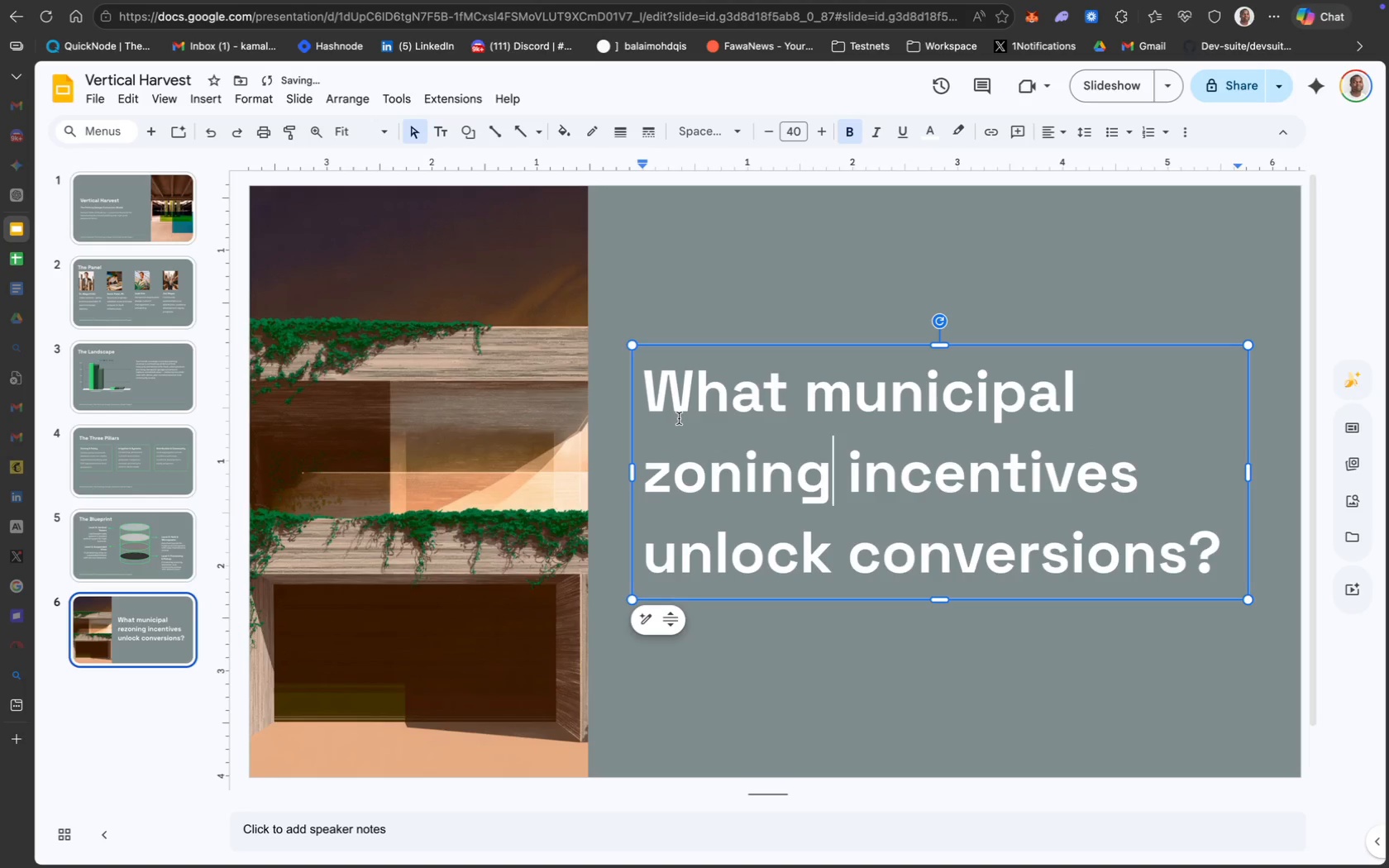 
key(Meta+Z)
 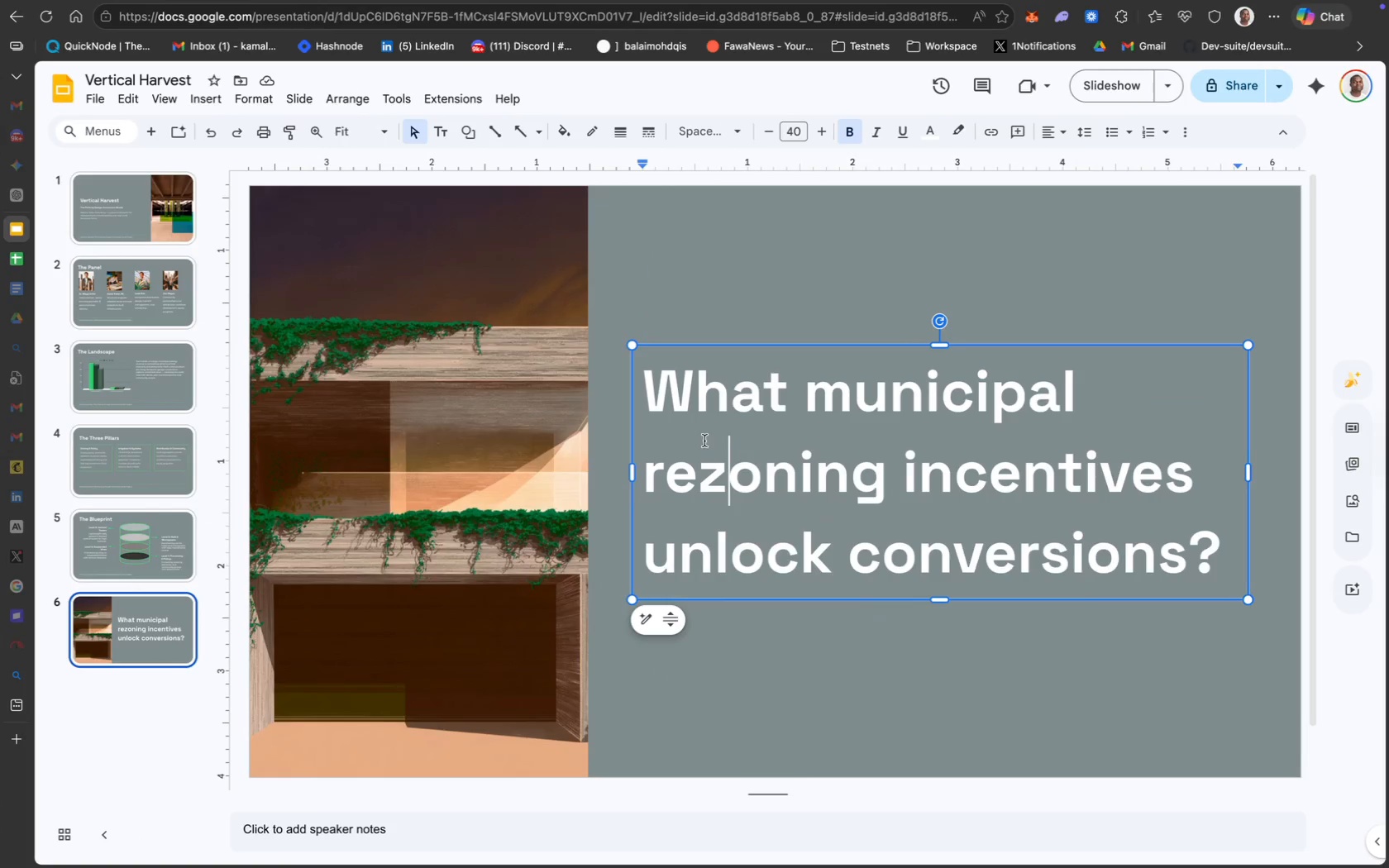 
wait(16.93)
 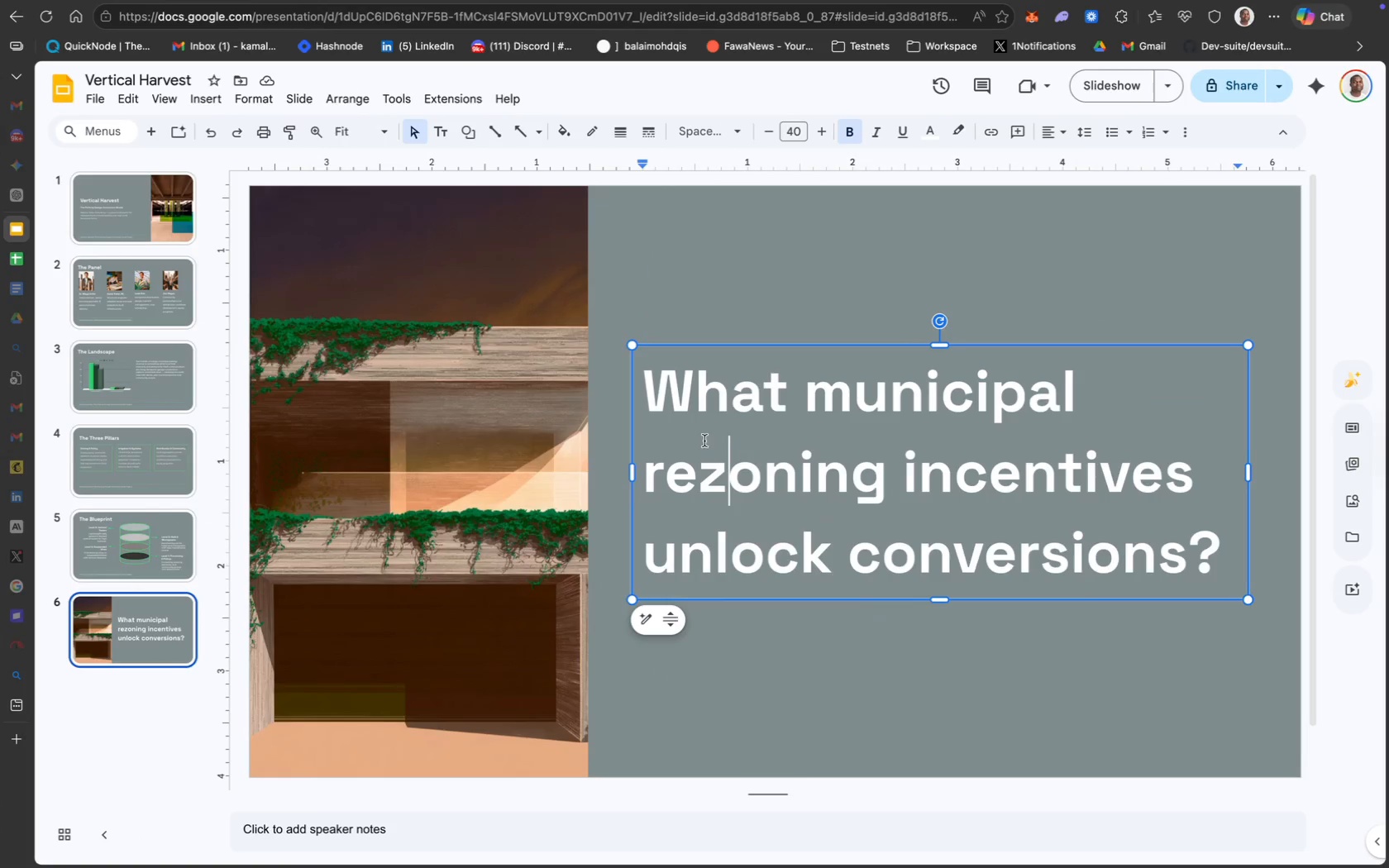 
left_click([1057, 131])
 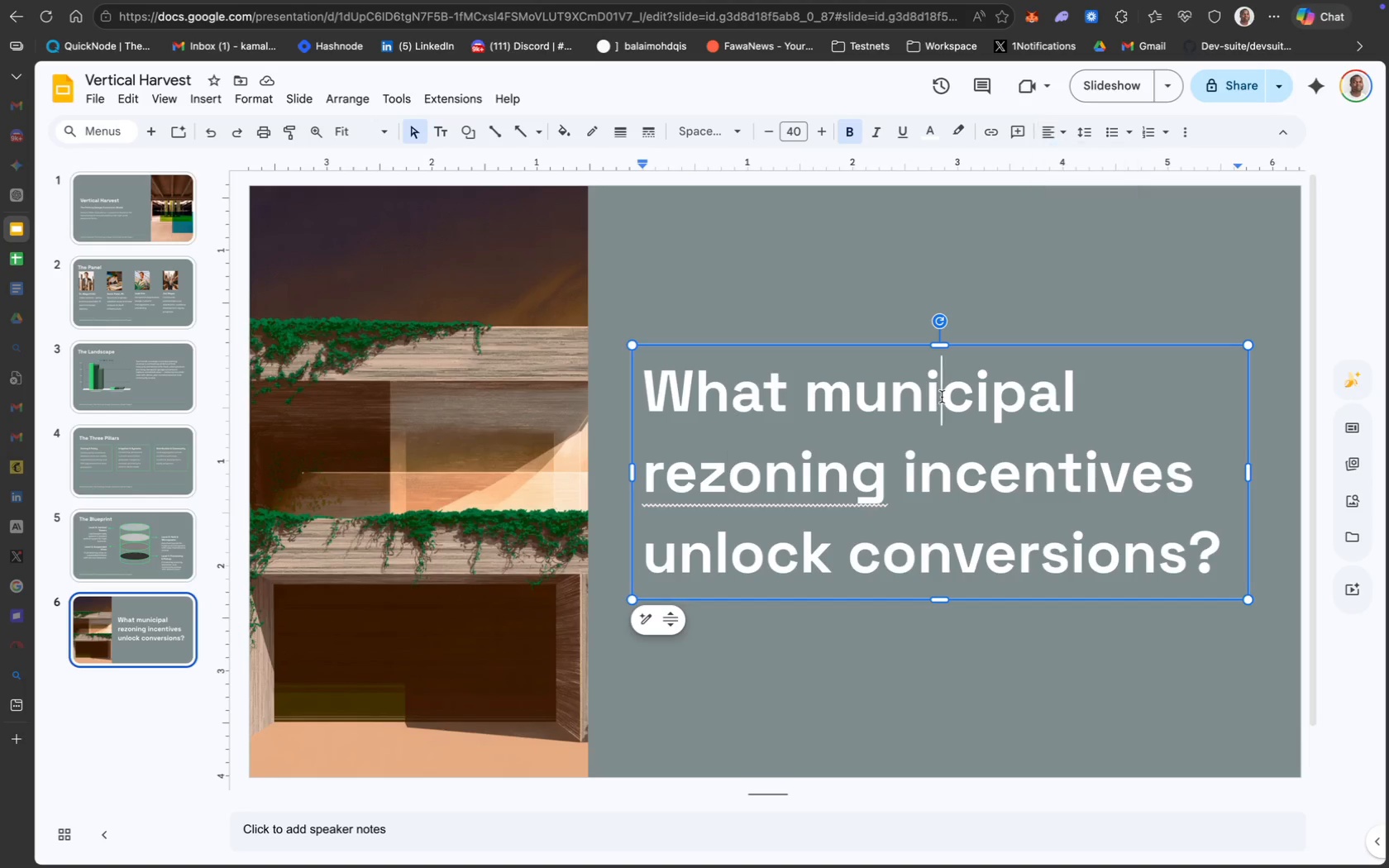 
key(Meta+A)
 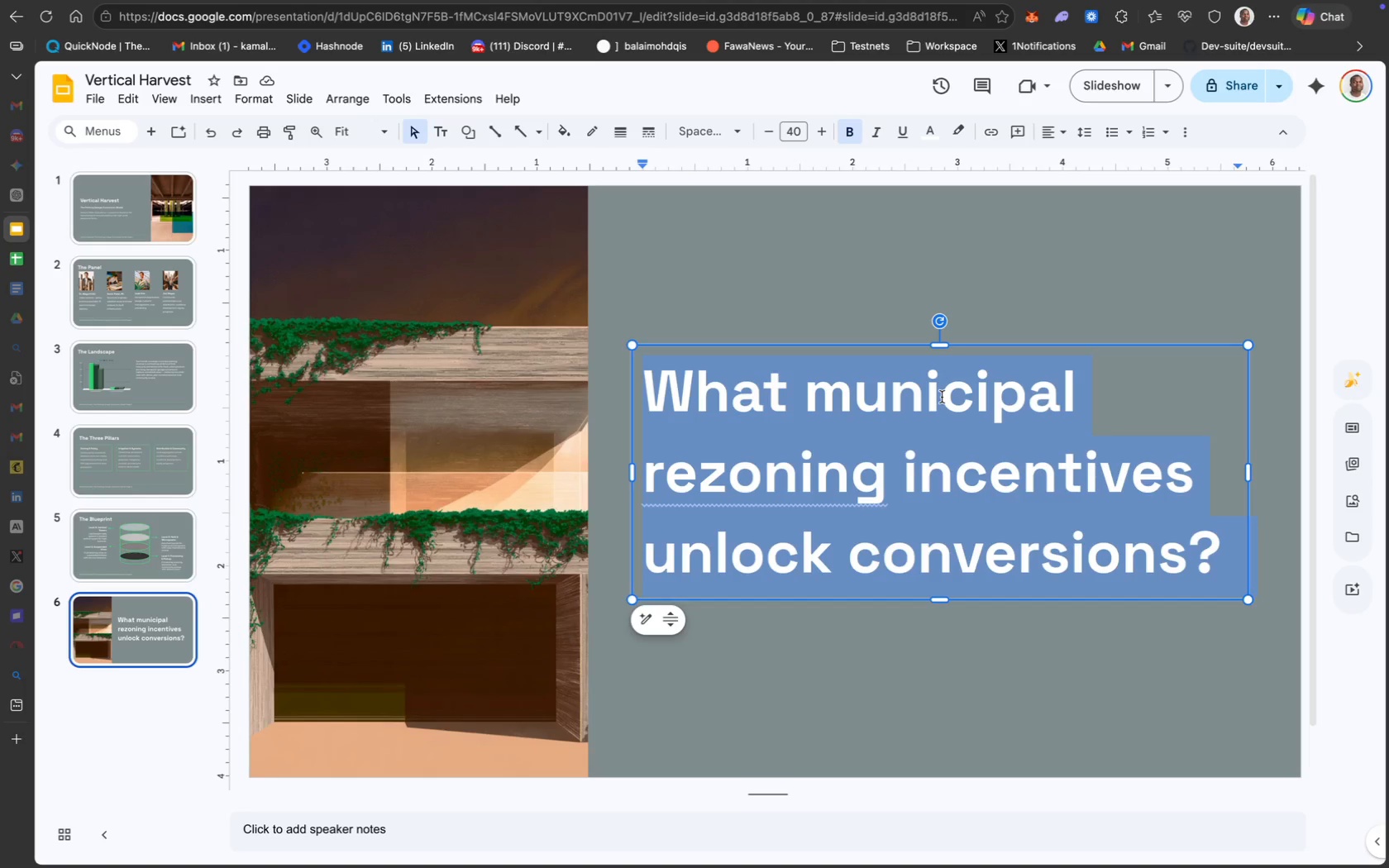 
key(Meta+B)
 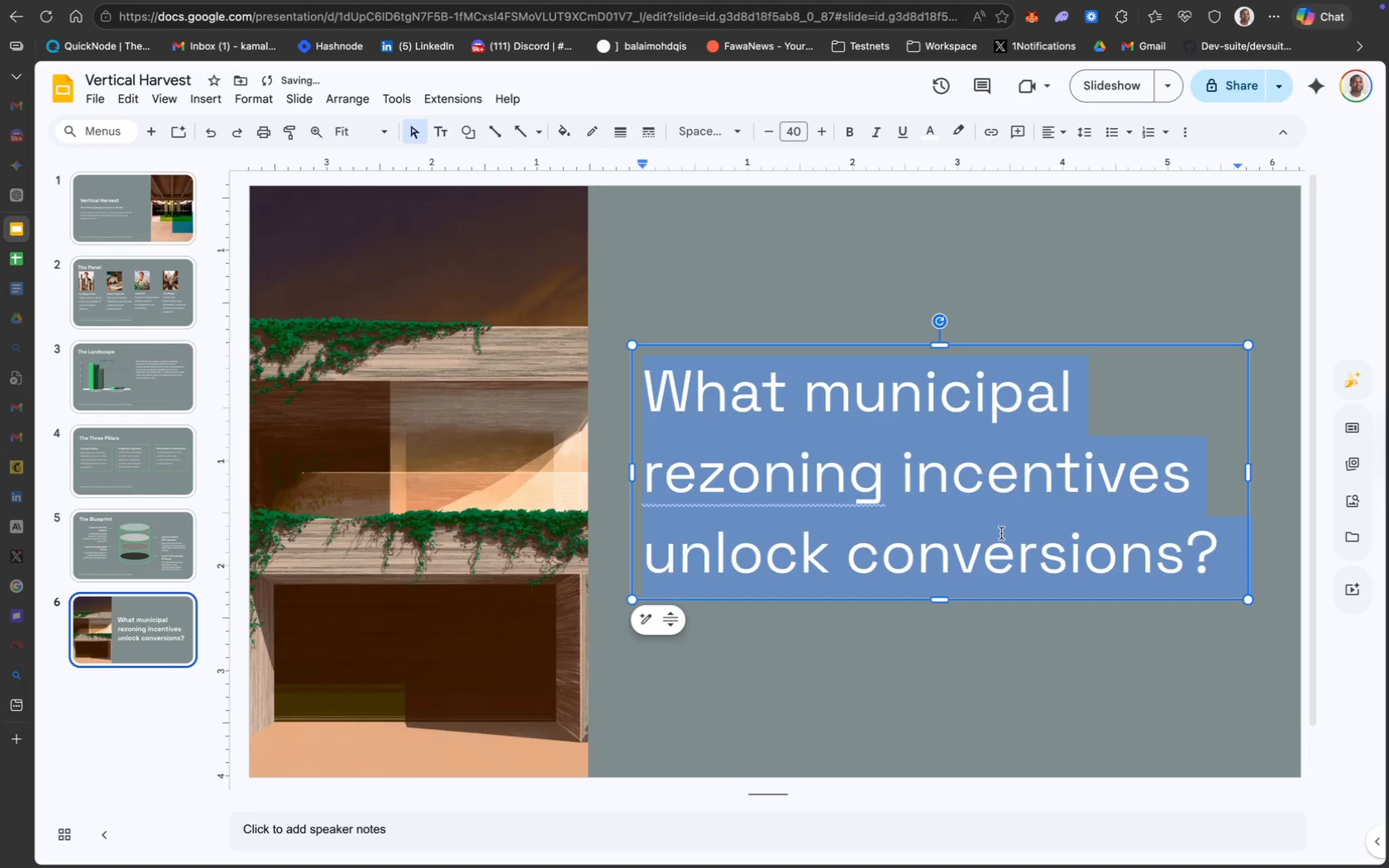 
key(Meta+B)
 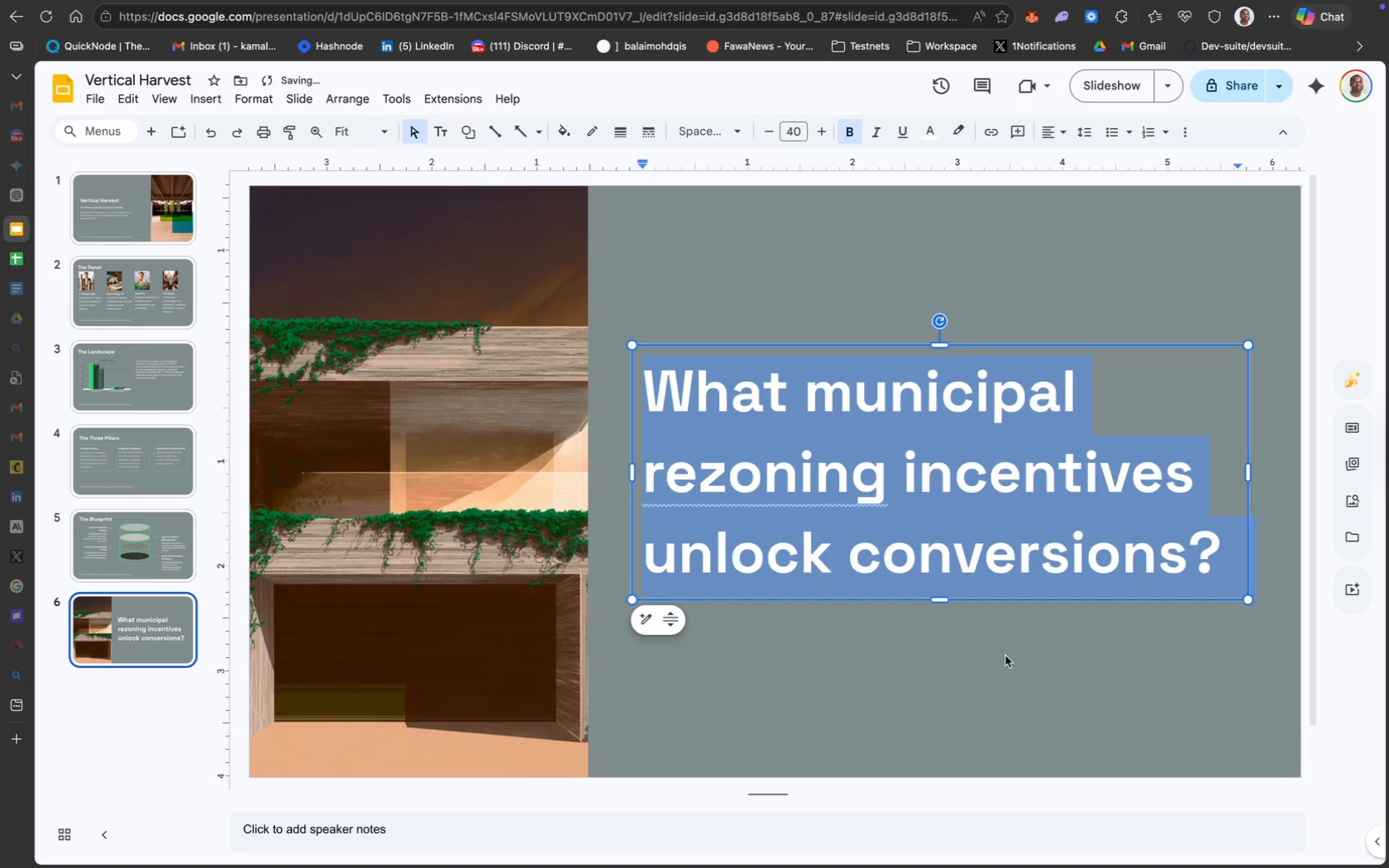 
left_click([1005, 657])
 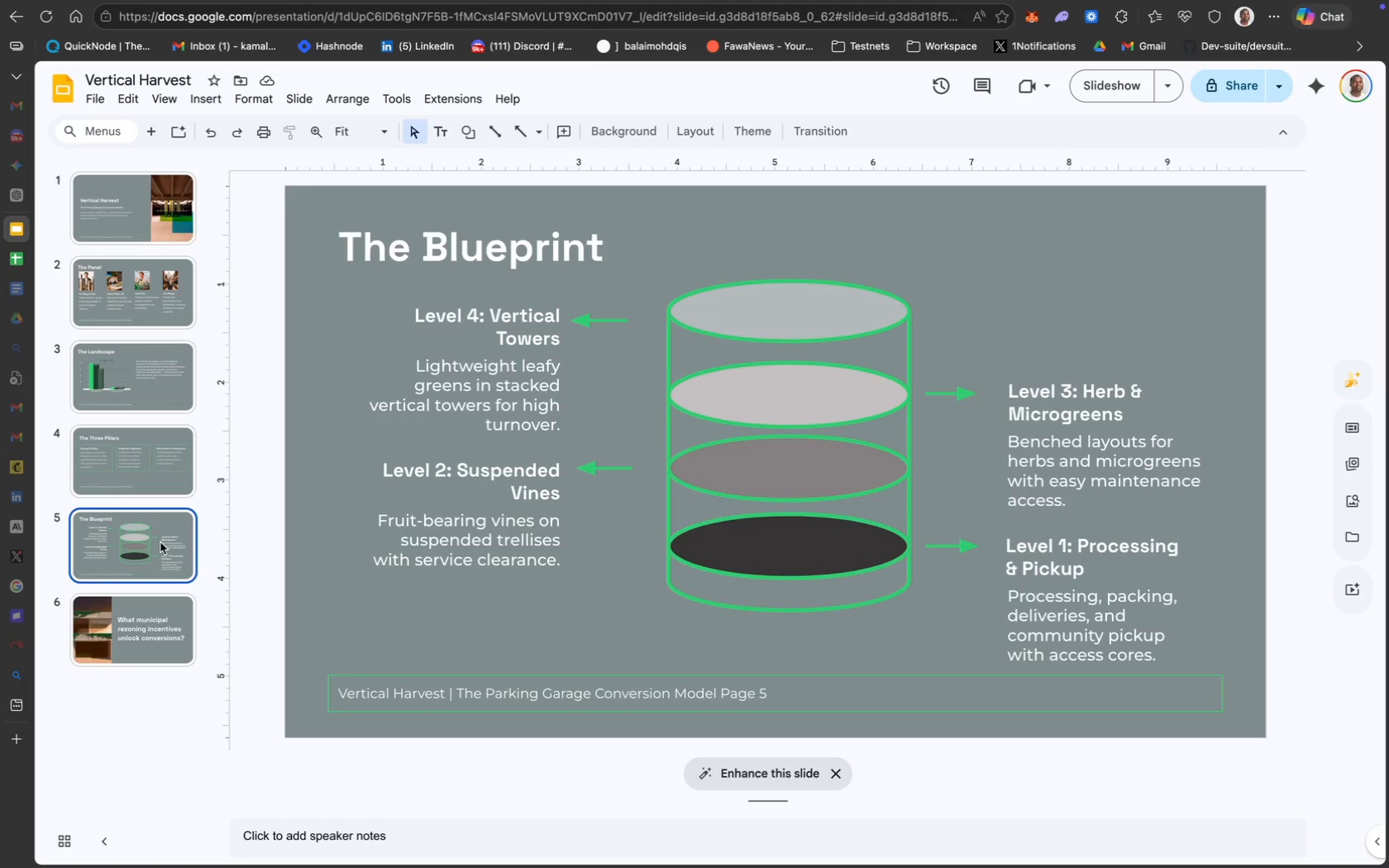 
wait(11.24)
 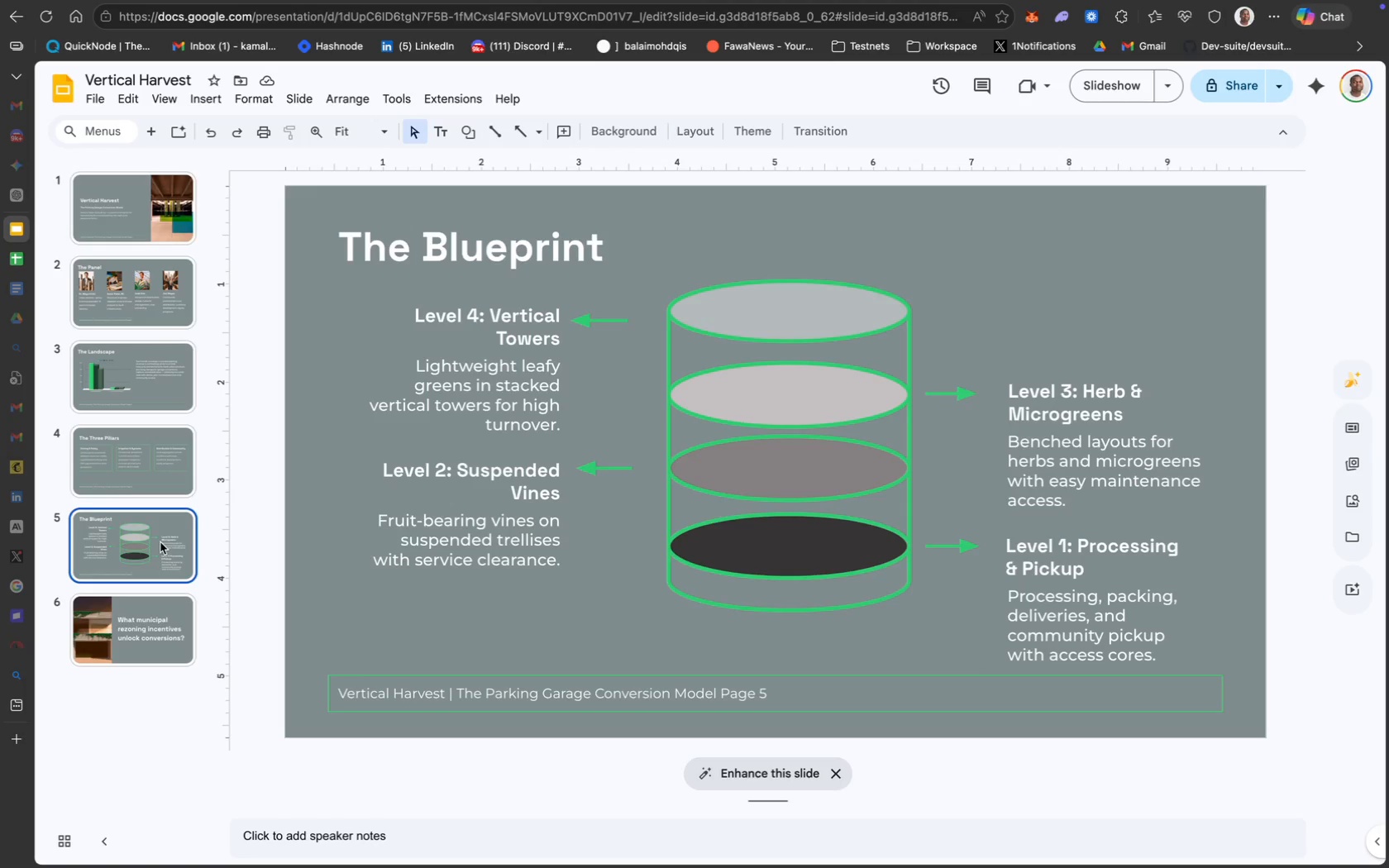 
left_click([845, 772])
 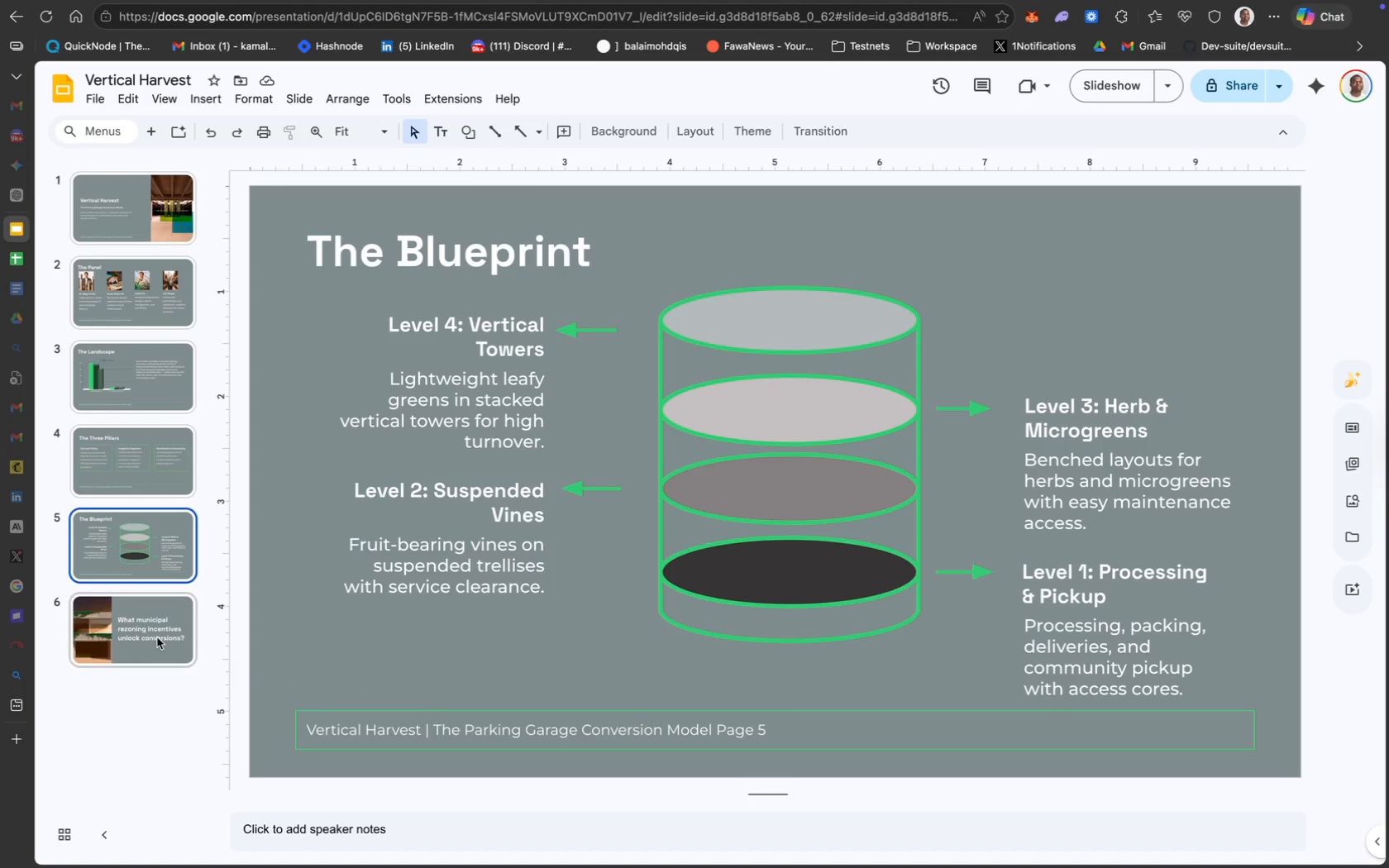 
left_click([107, 611])
 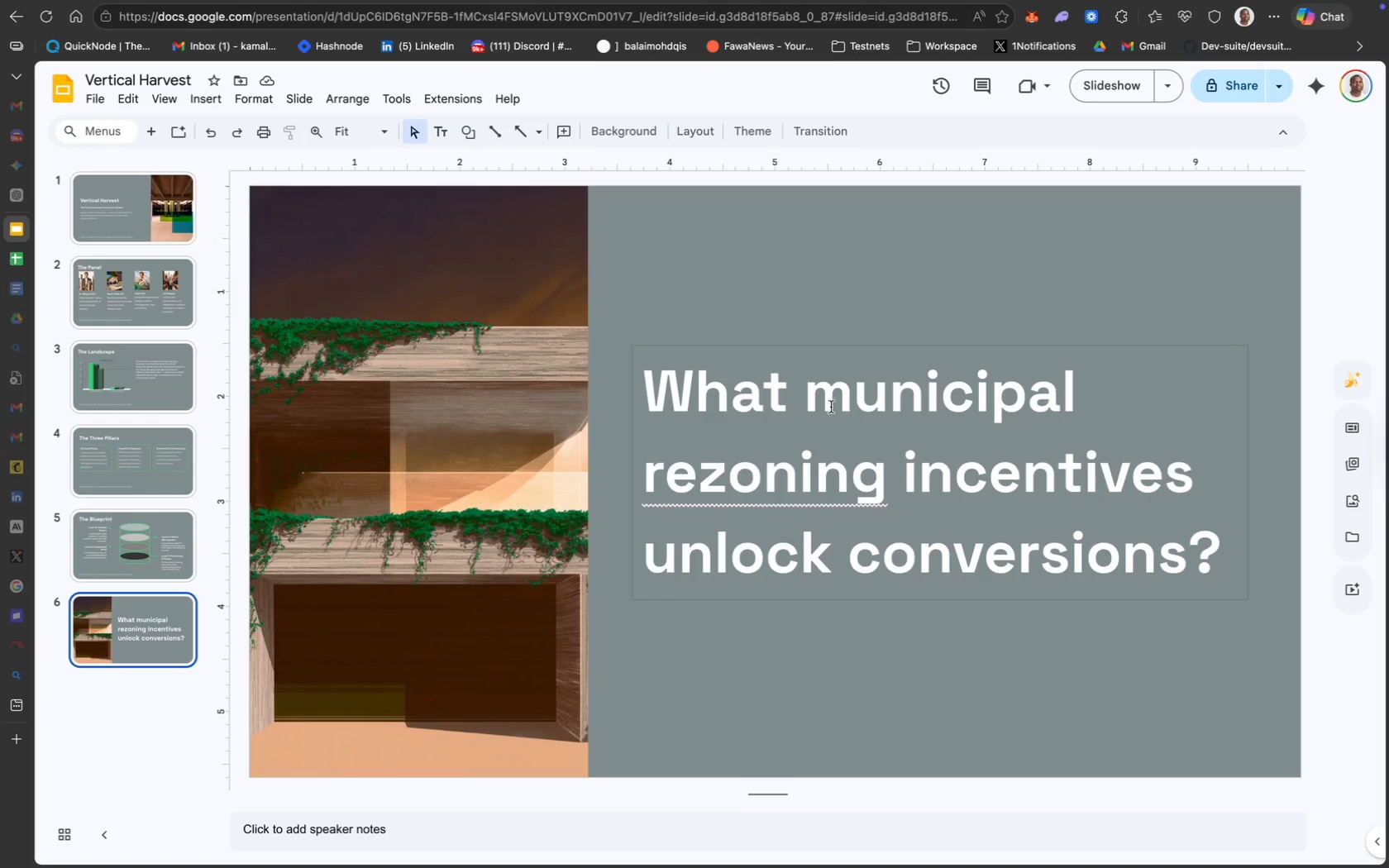 
left_click_drag(start_coordinate=[789, 348], to_coordinate=[788, 360])
 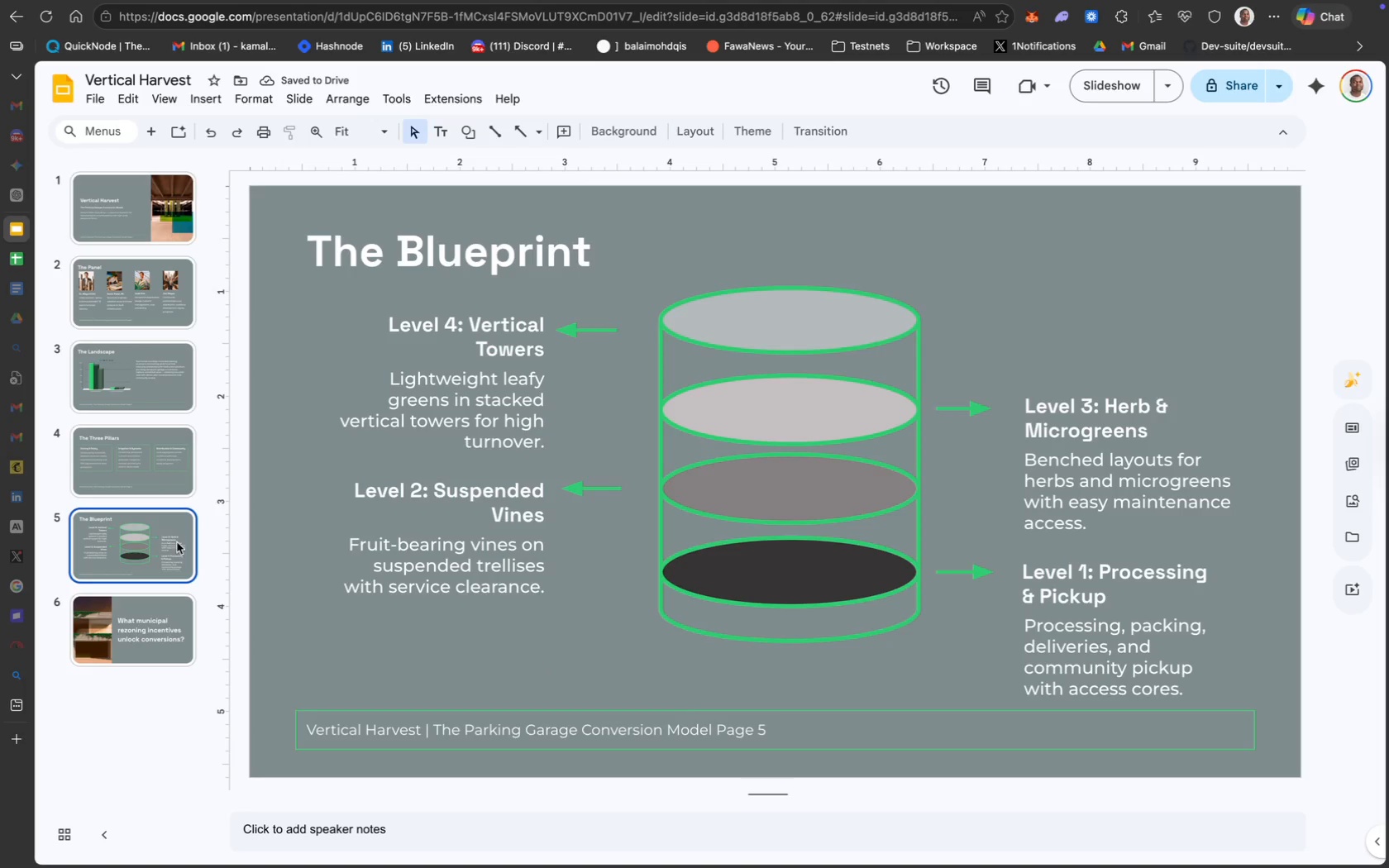 
left_click([526, 712])
 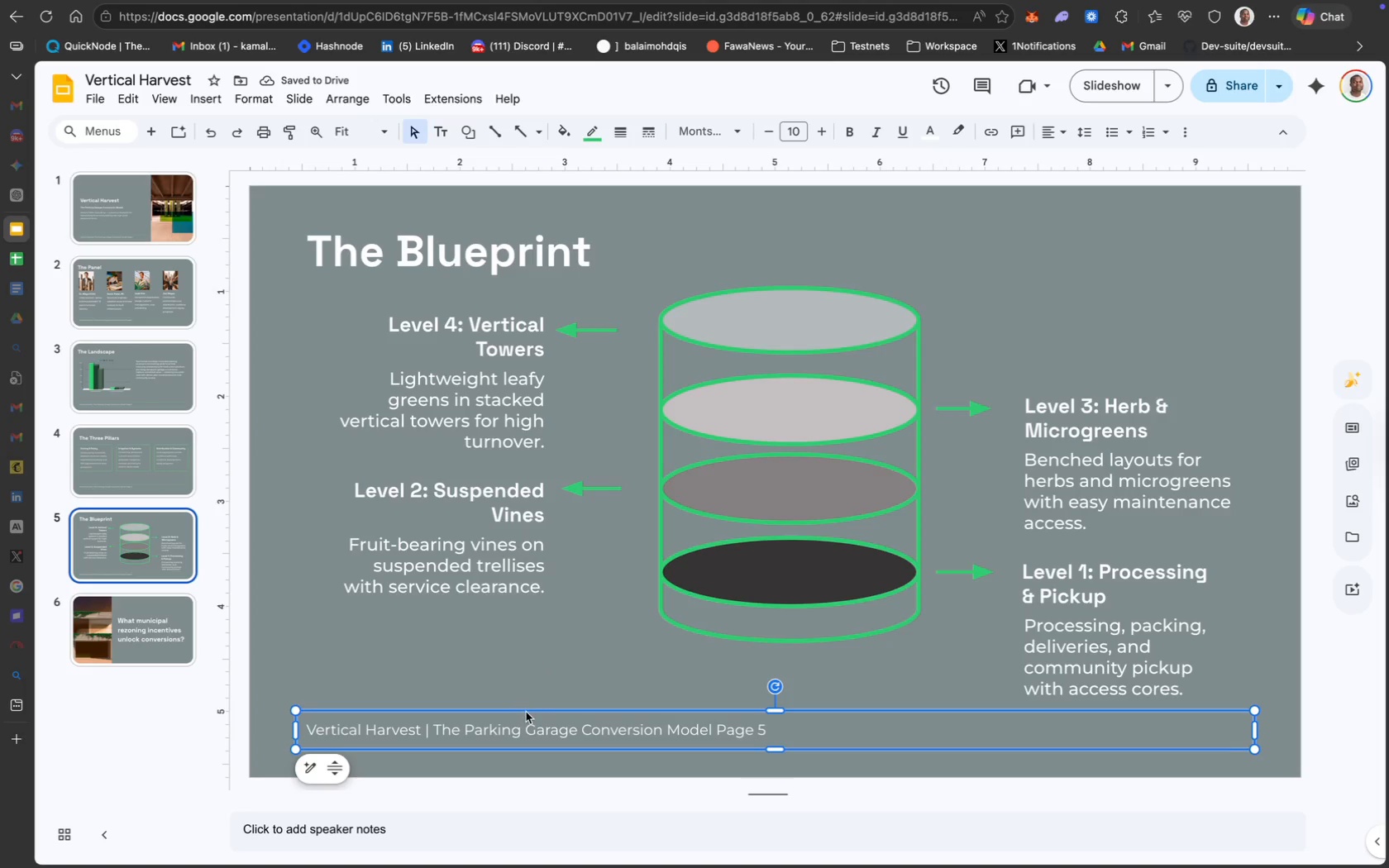 
key(Meta+CommandLeft)
 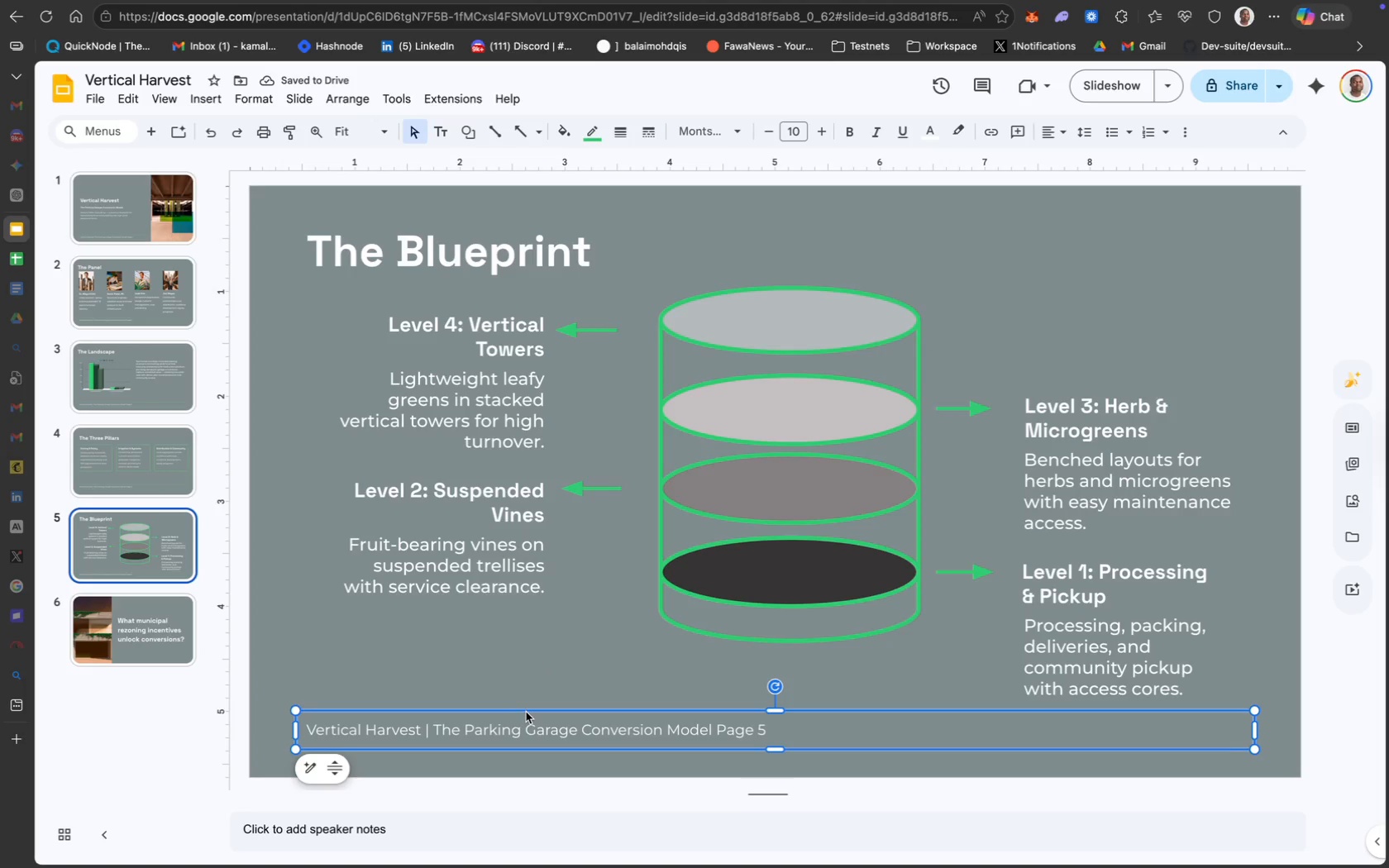 
key(Meta+C)
 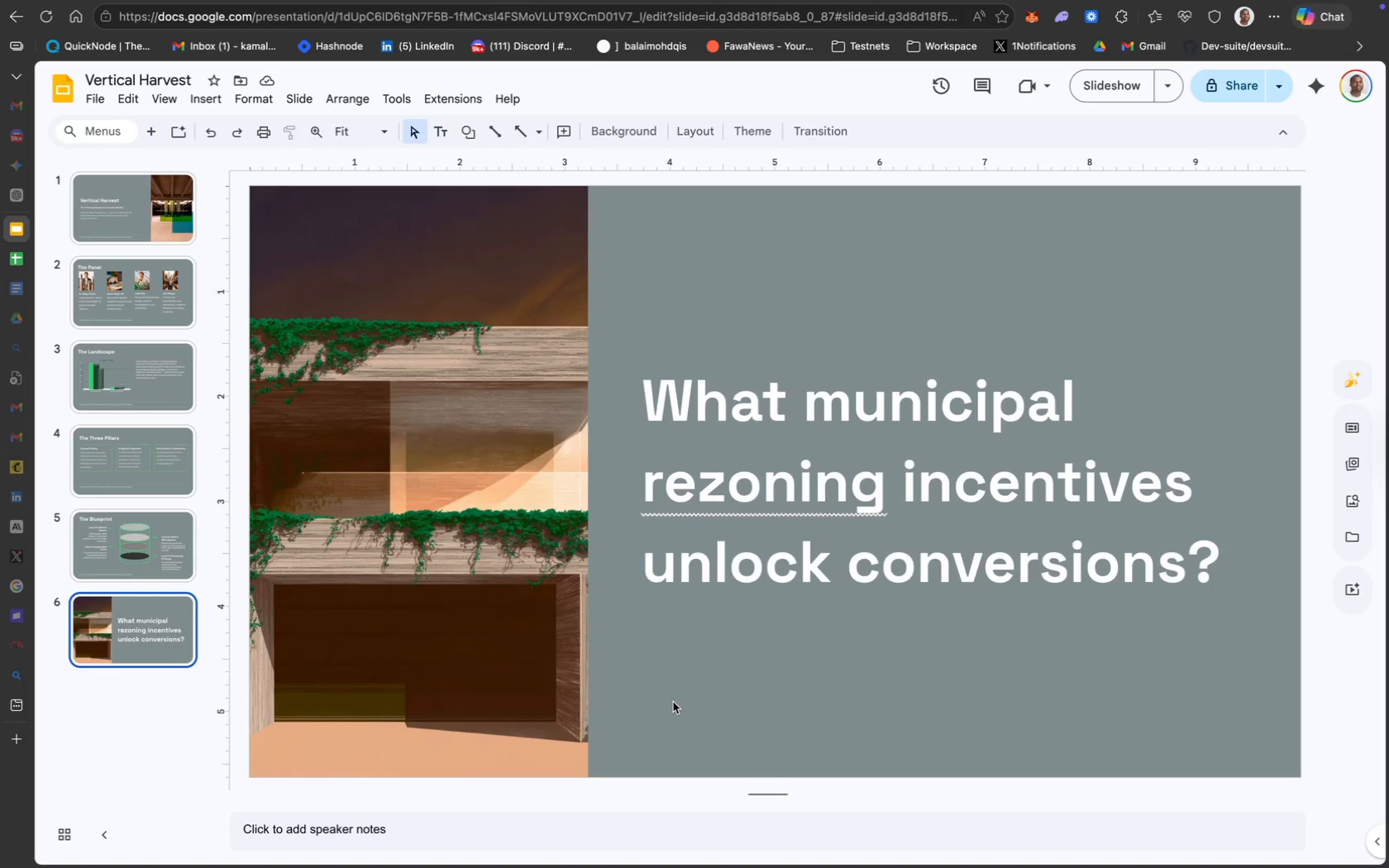 
key(Meta+CommandLeft)
 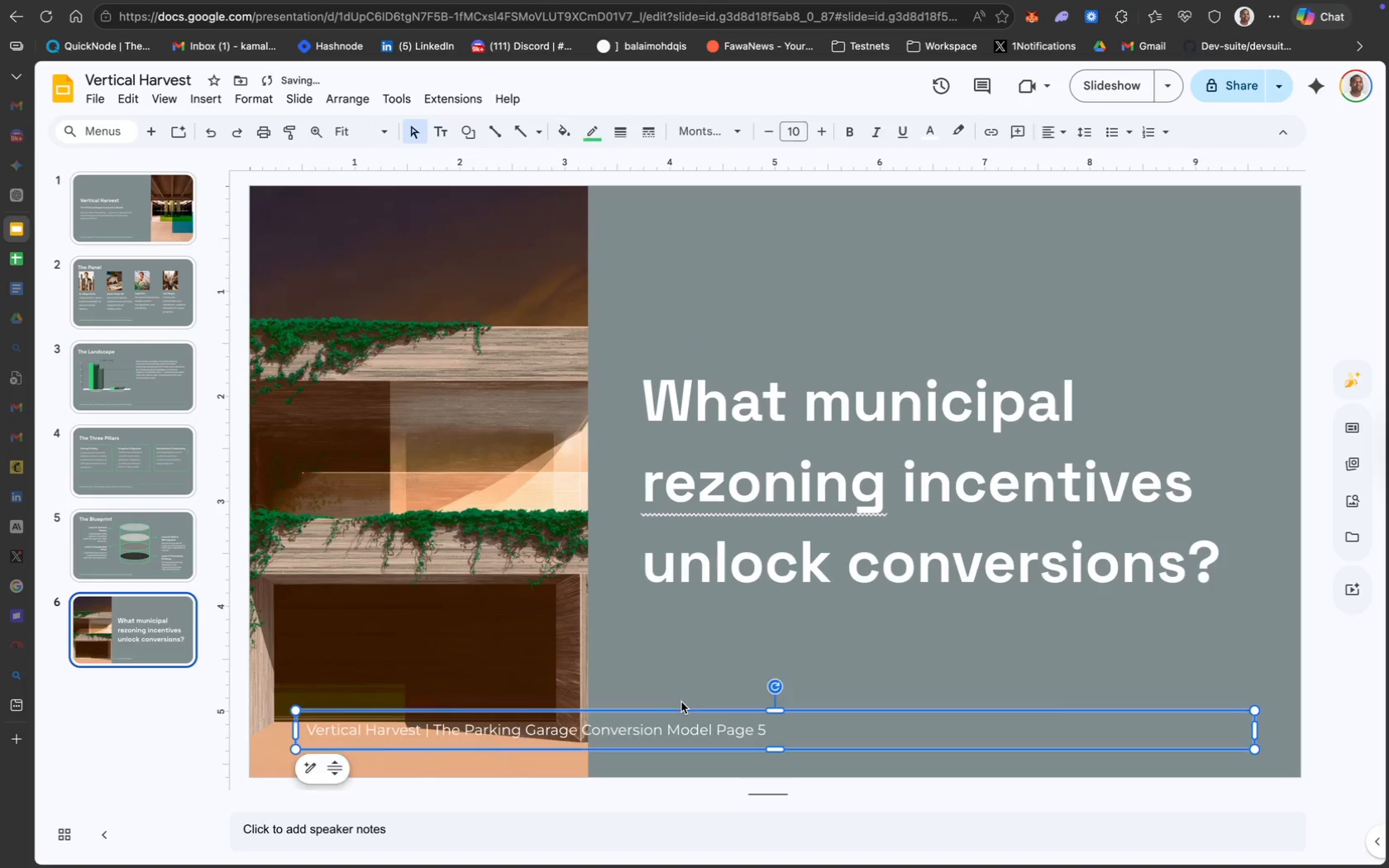 
key(Meta+V)
 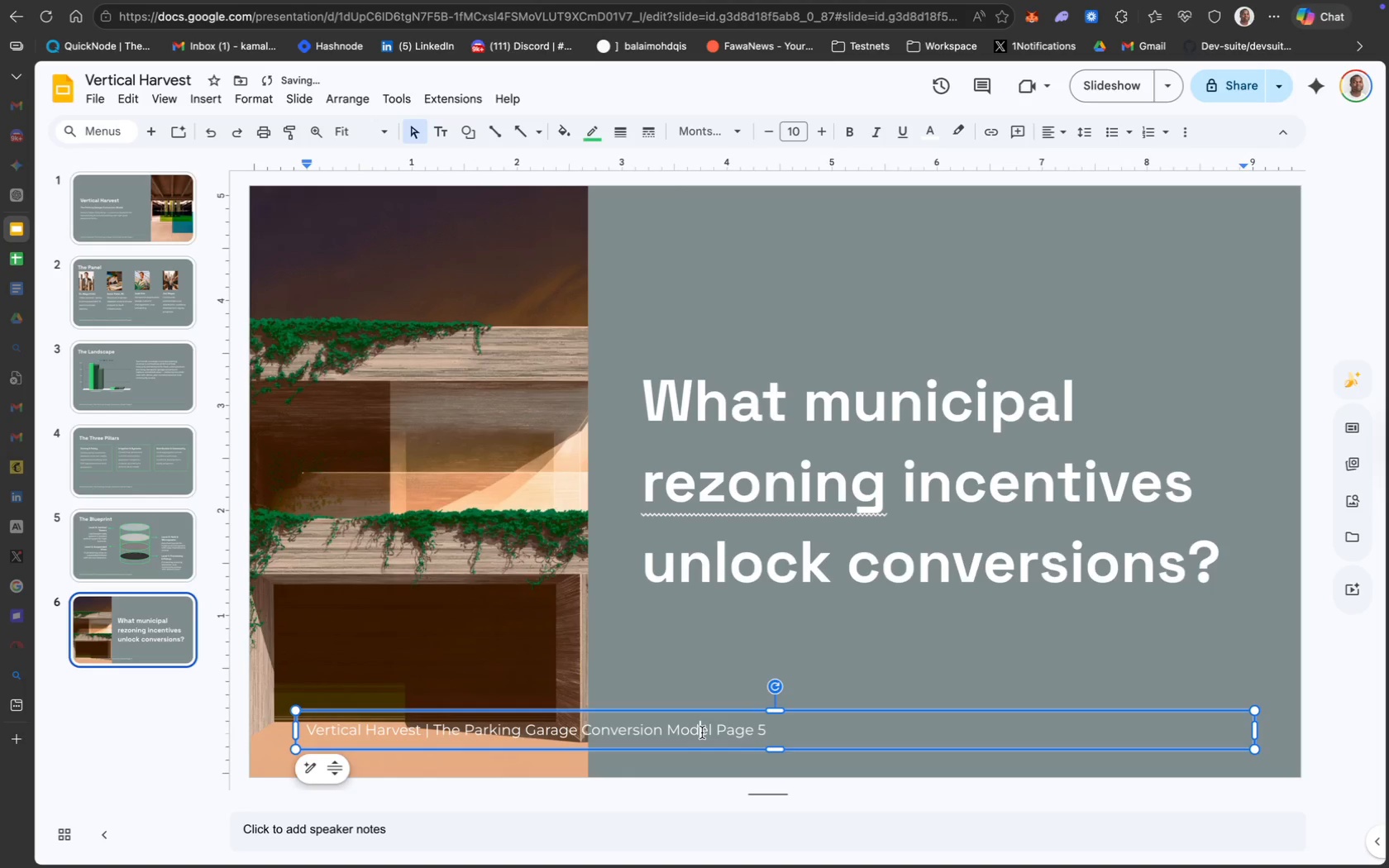 
key(Meta+A)
 